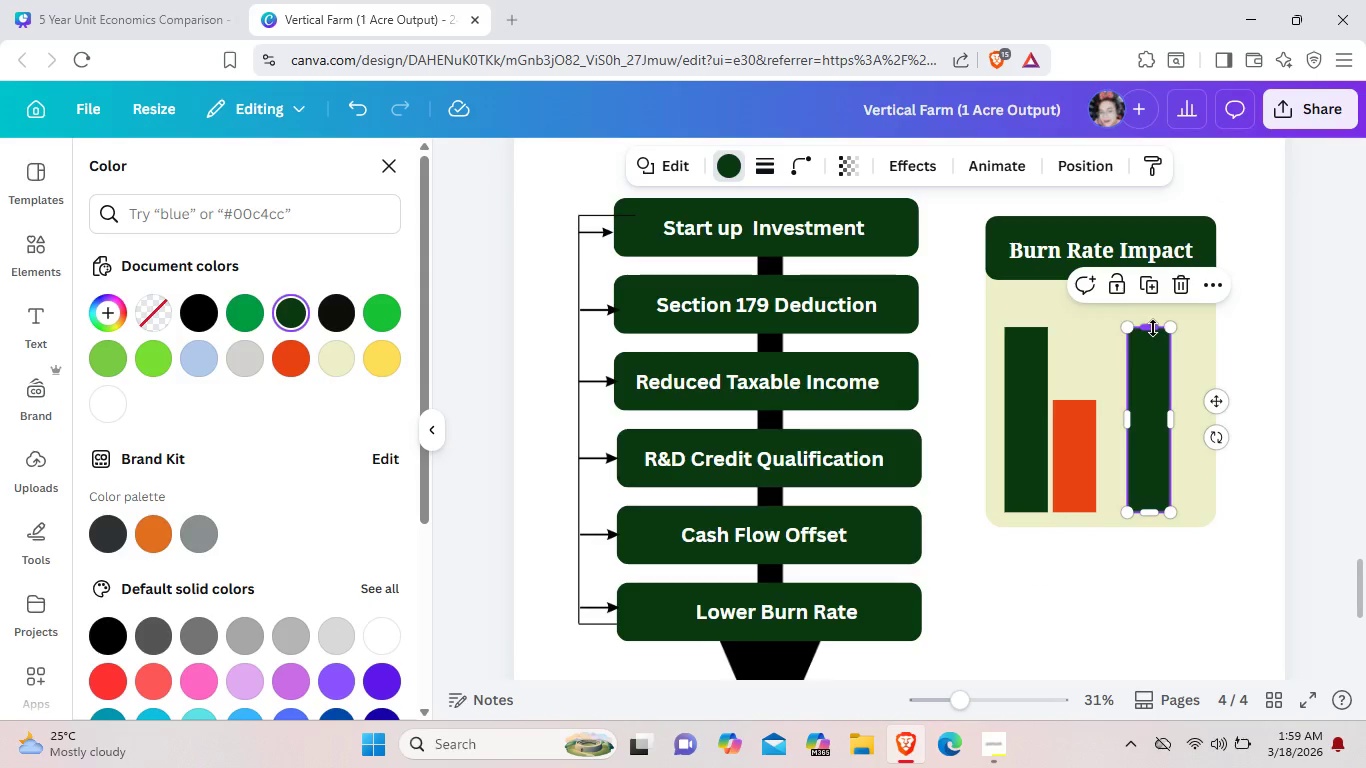 
left_click_drag(start_coordinate=[1153, 328], to_coordinate=[1152, 358])
 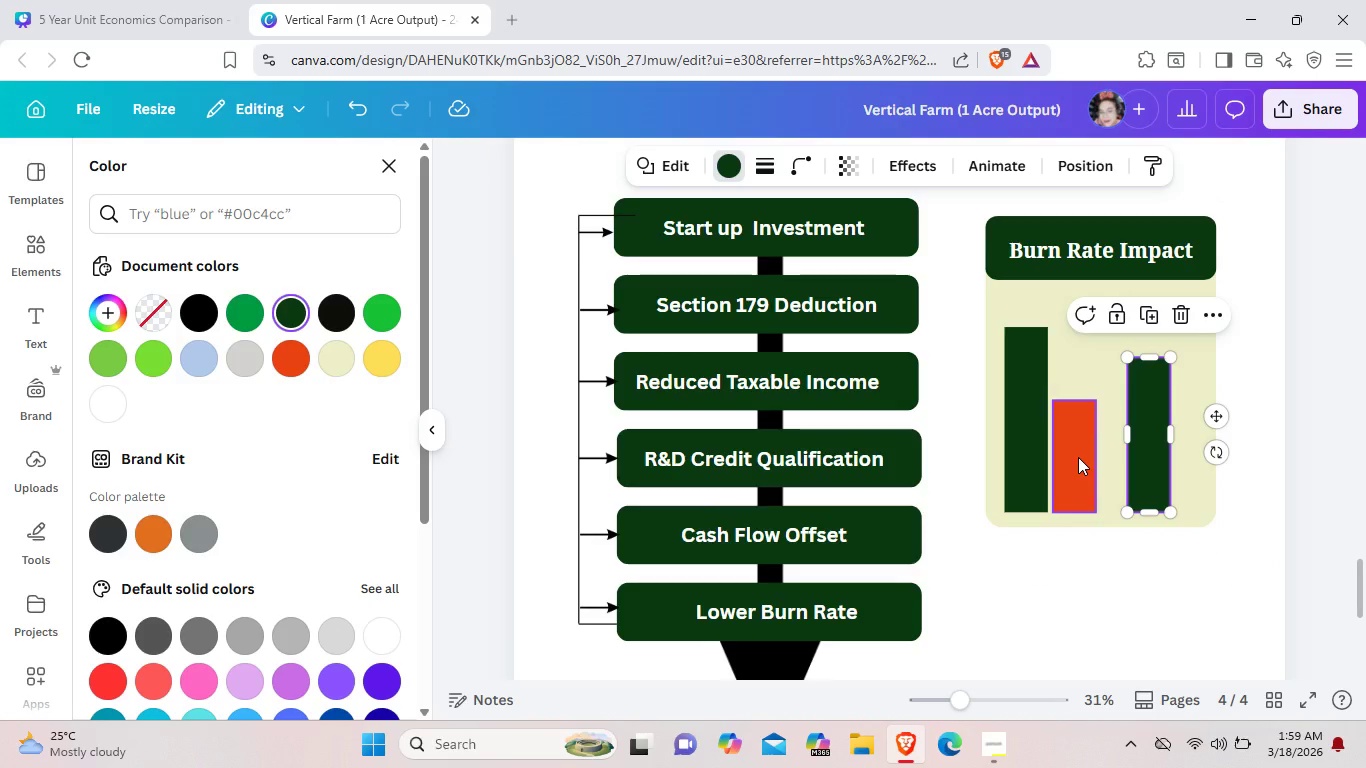 
left_click([1078, 457])
 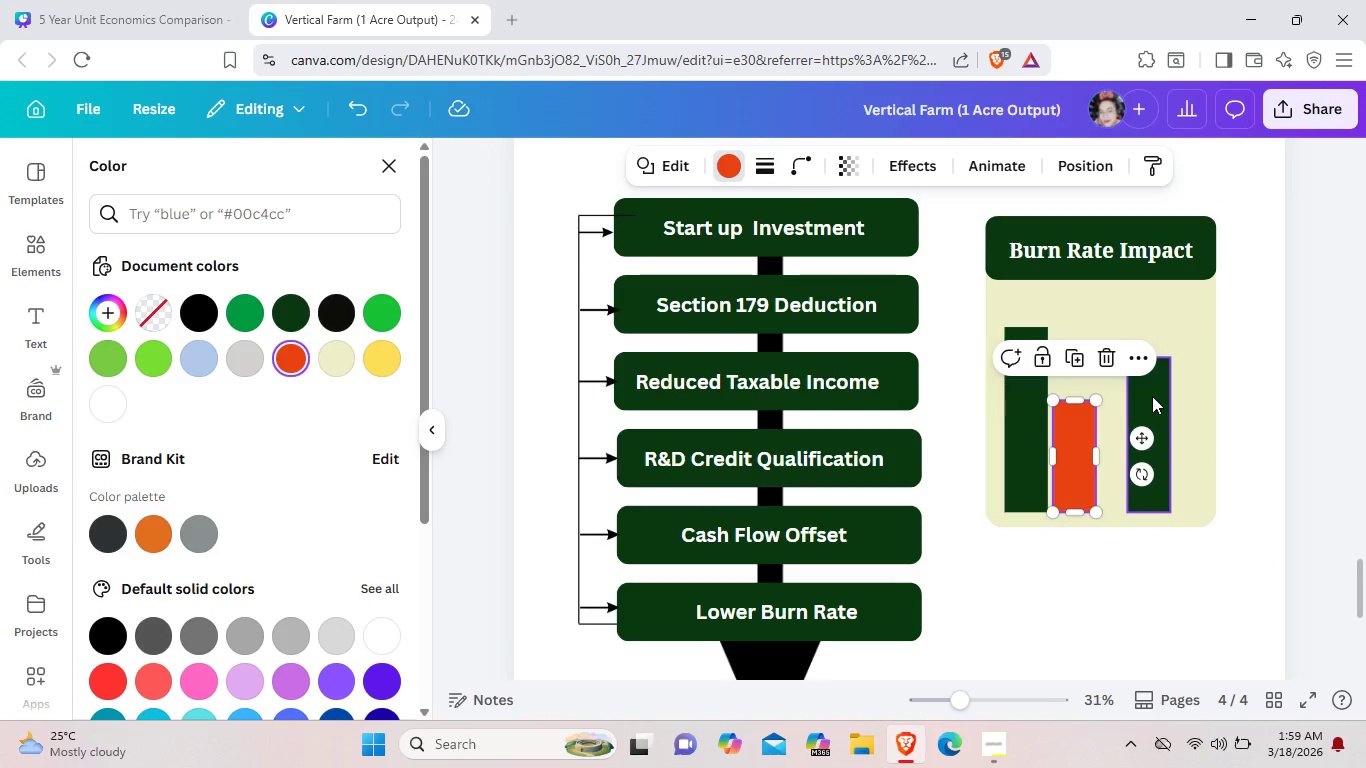 
left_click([1152, 396])
 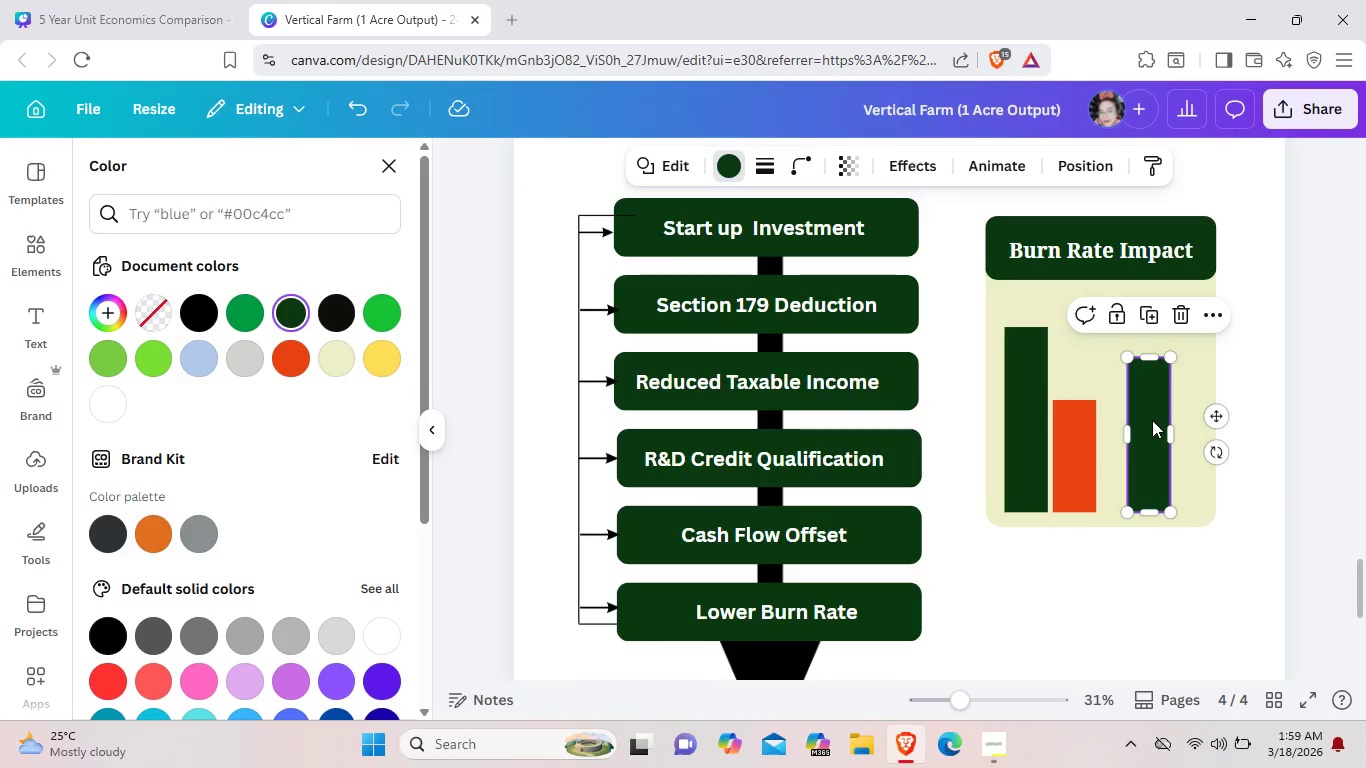 
left_click([1075, 450])
 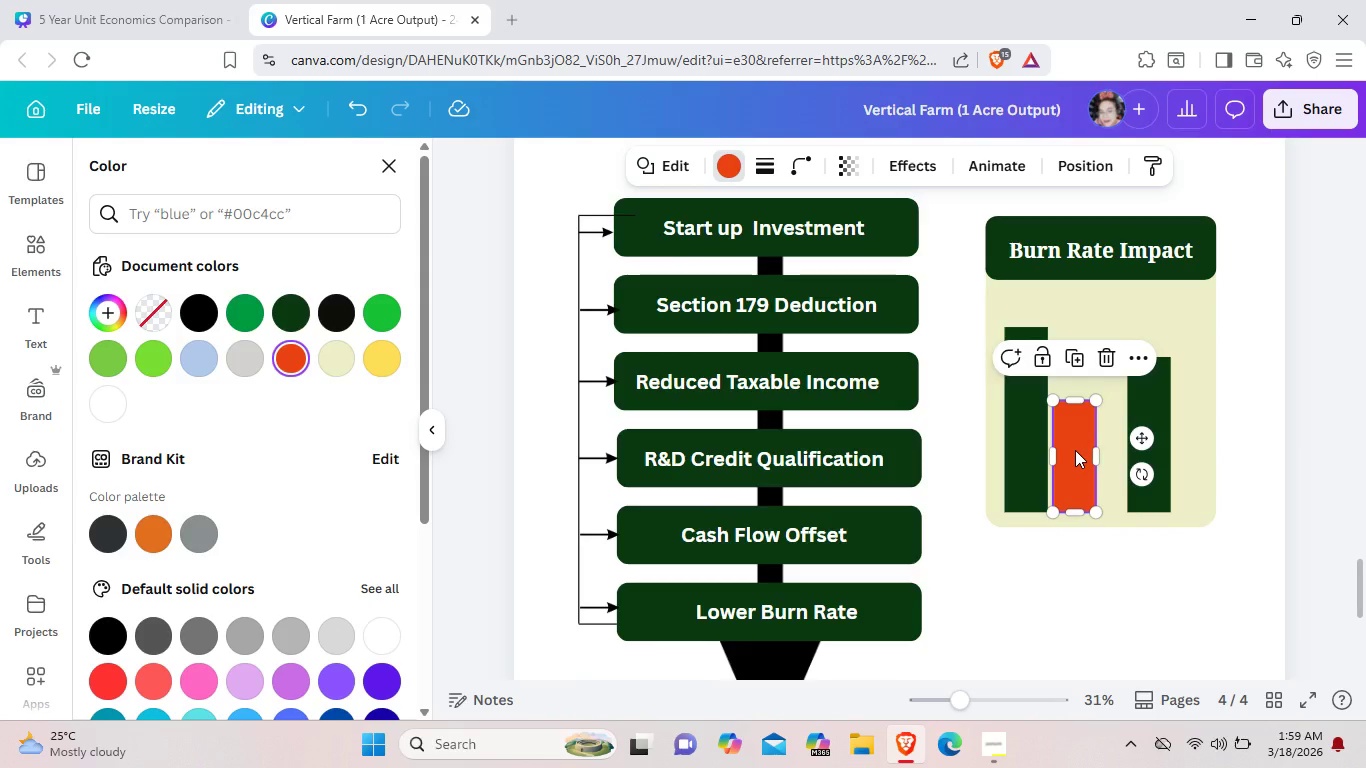 
key(Control+ControlLeft)
 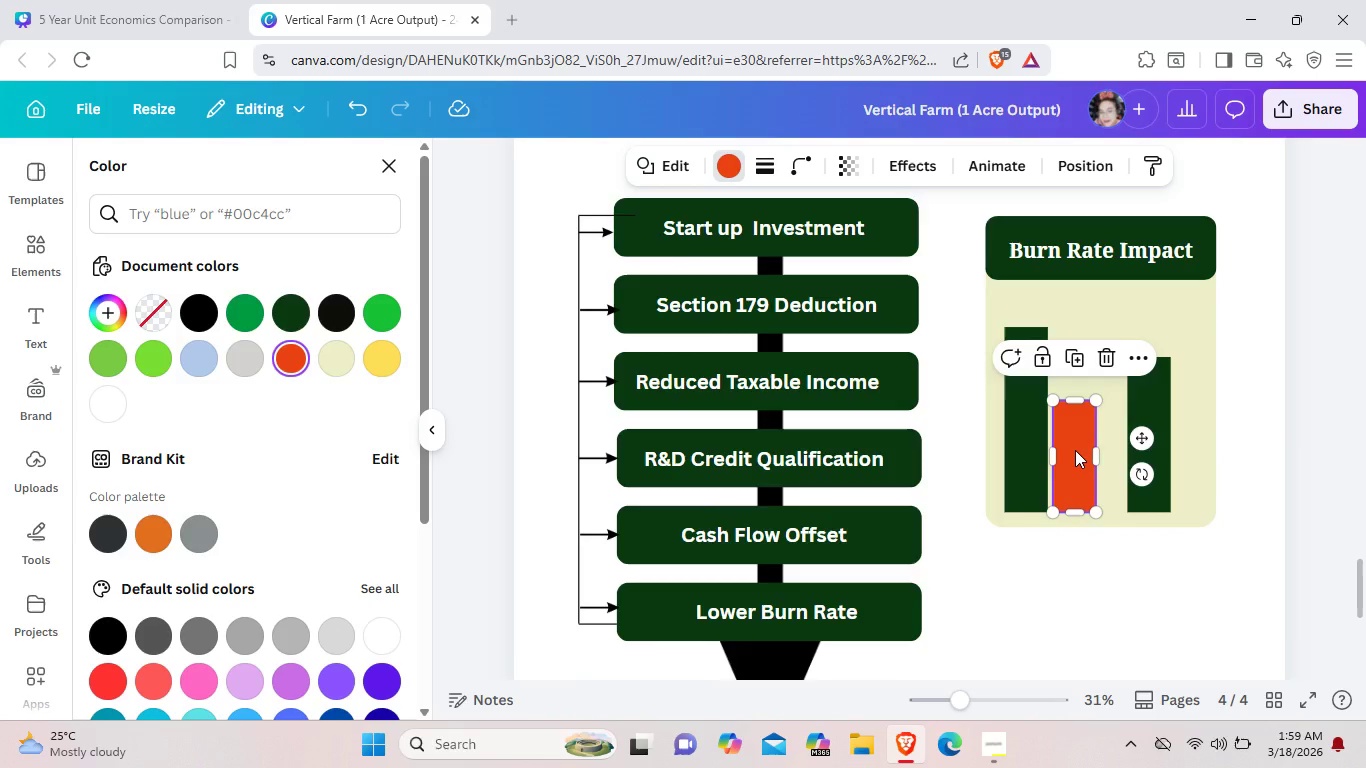 
key(Control+C)
 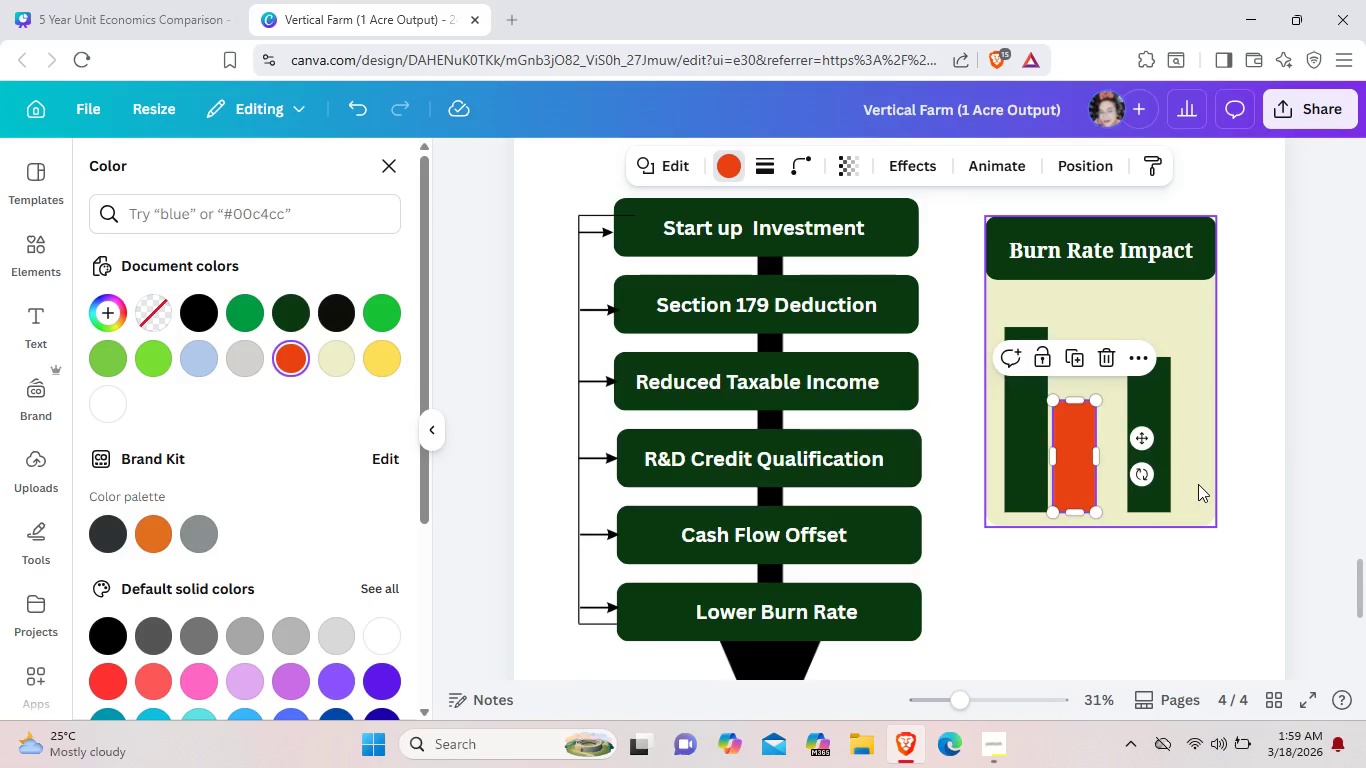 
left_click([1198, 484])
 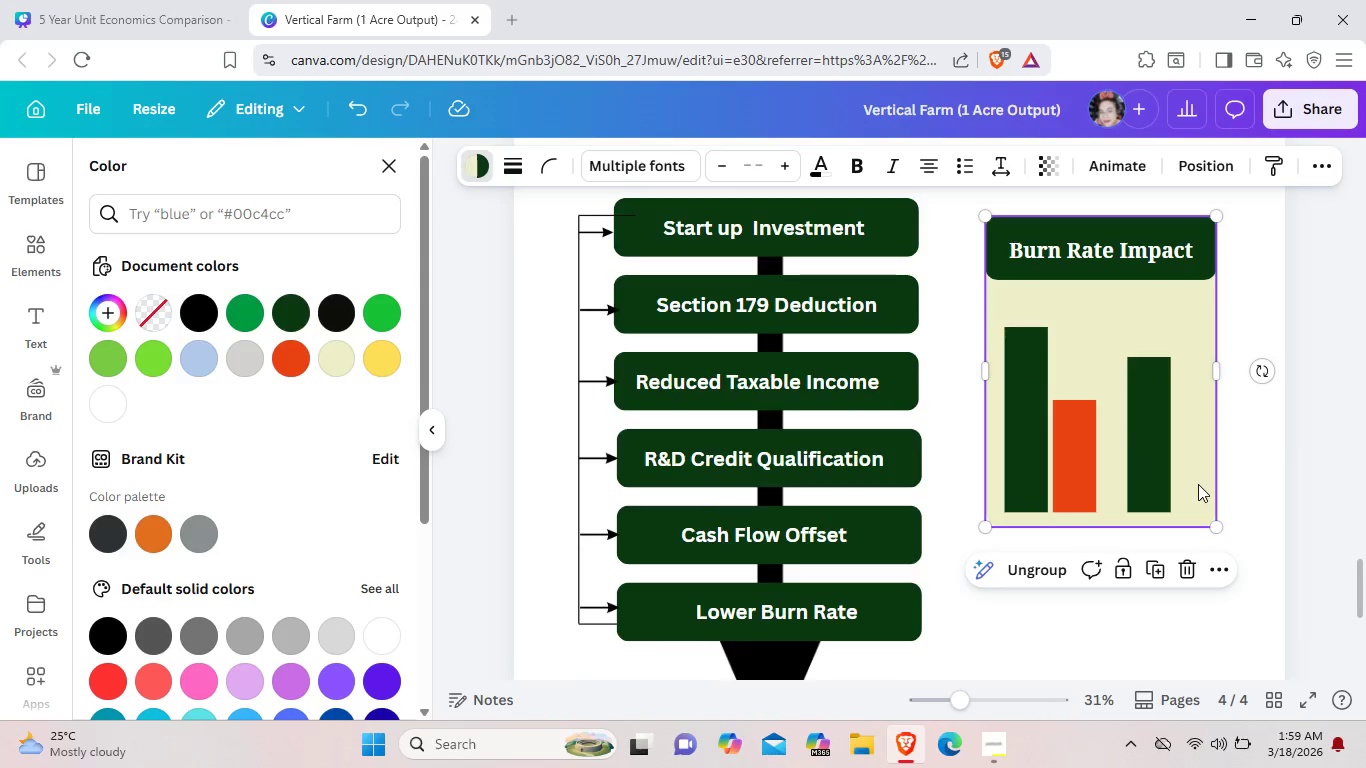 
key(Control+V)
 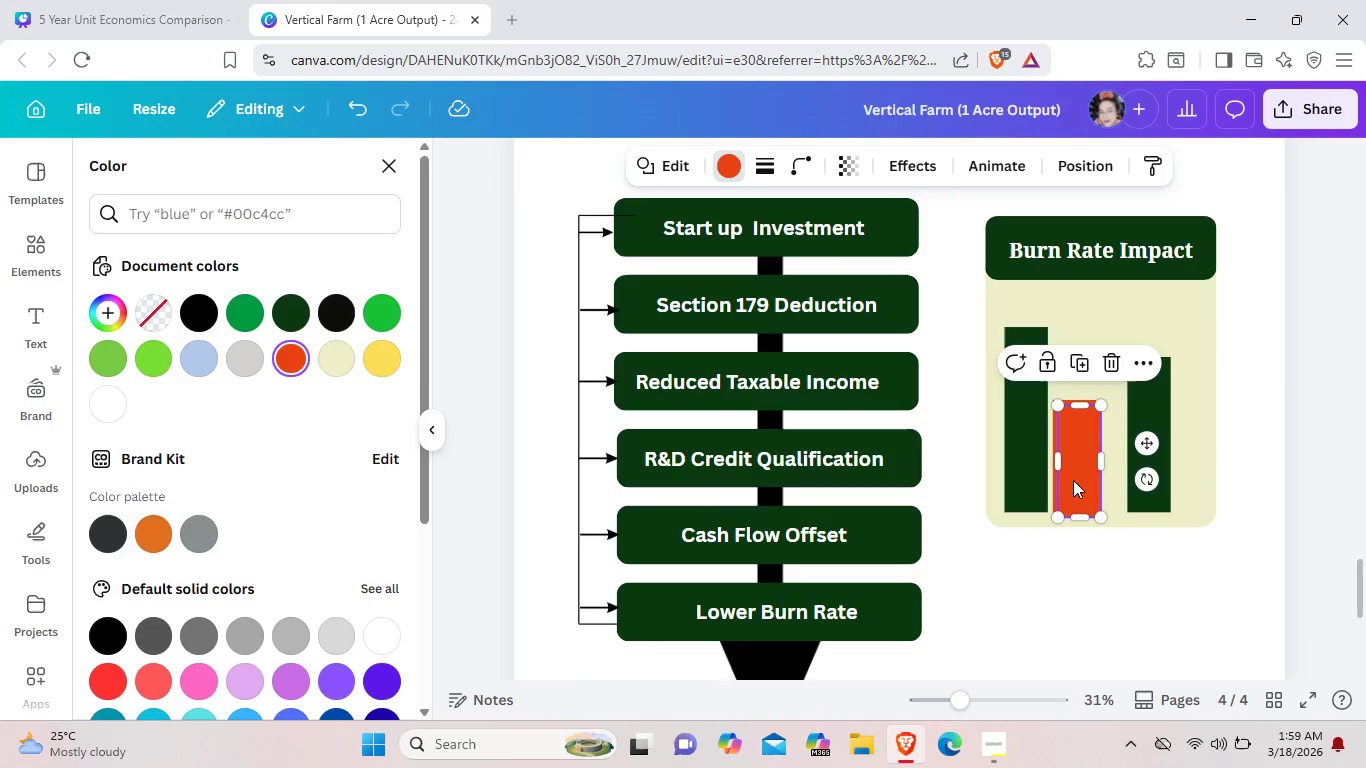 
left_click_drag(start_coordinate=[1073, 480], to_coordinate=[1187, 470])
 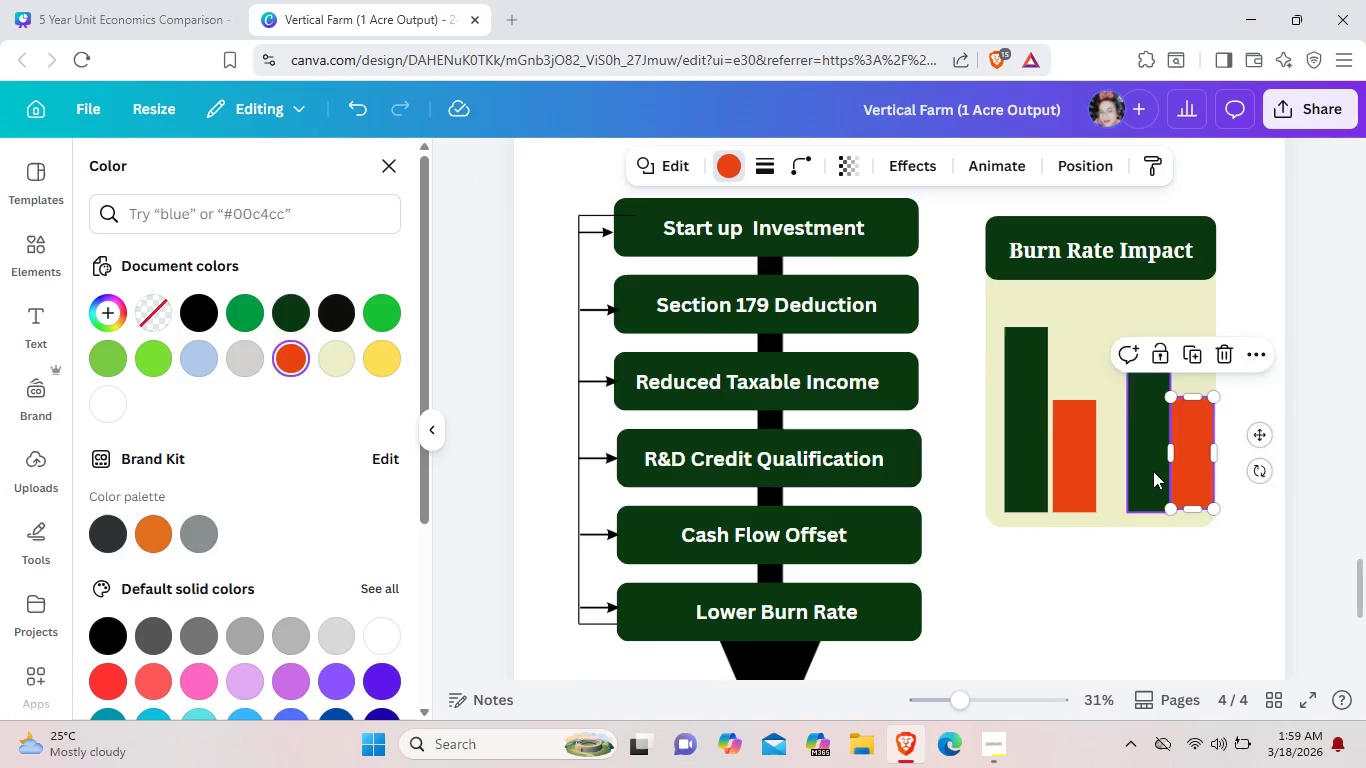 
left_click_drag(start_coordinate=[1153, 471], to_coordinate=[1147, 472])
 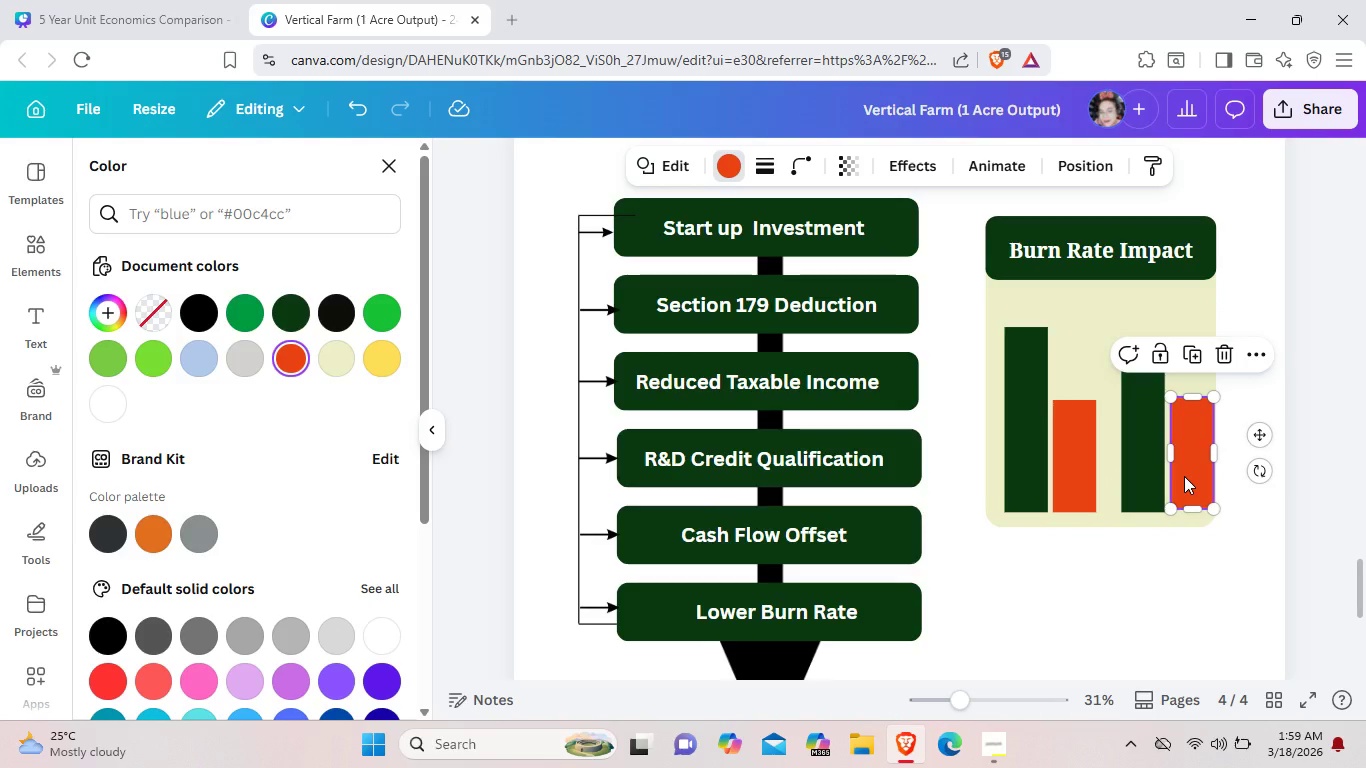 
key(ArrowLeft)
 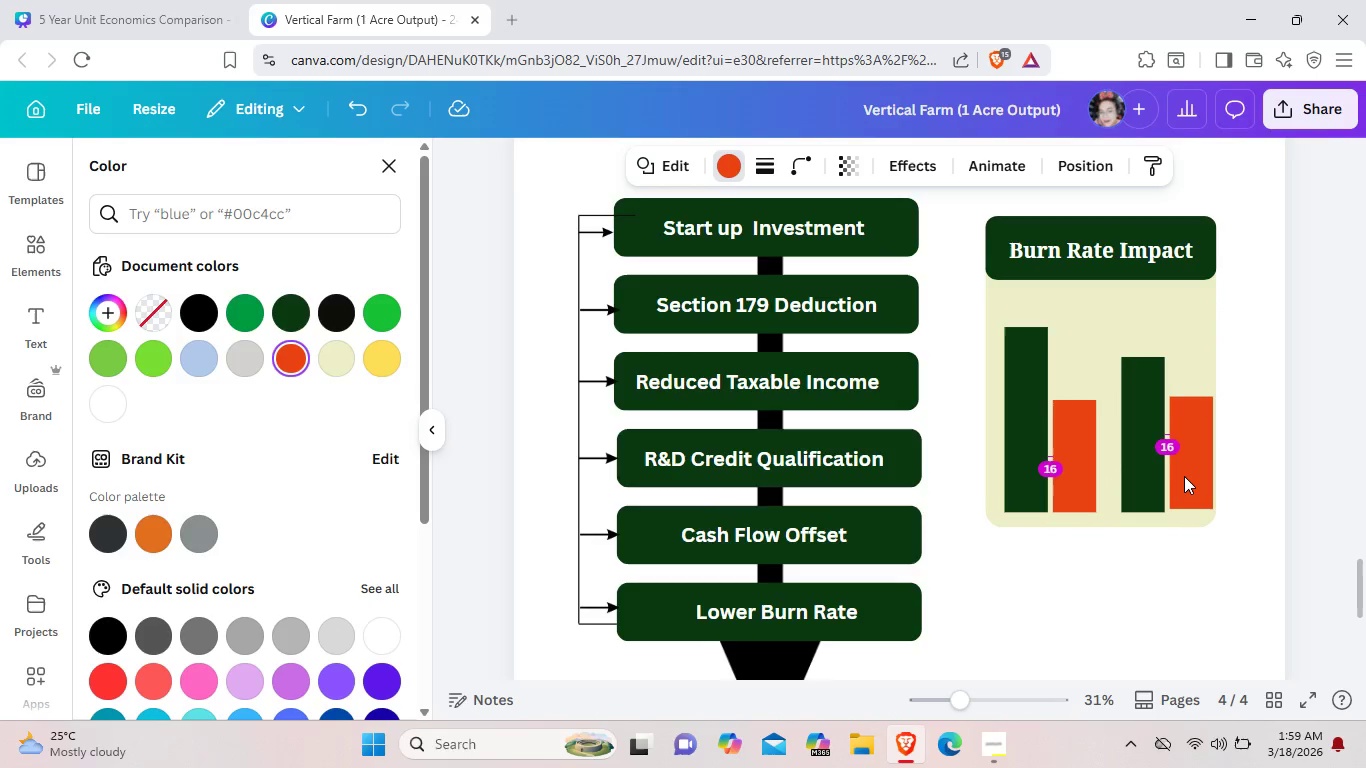 
key(ArrowLeft)
 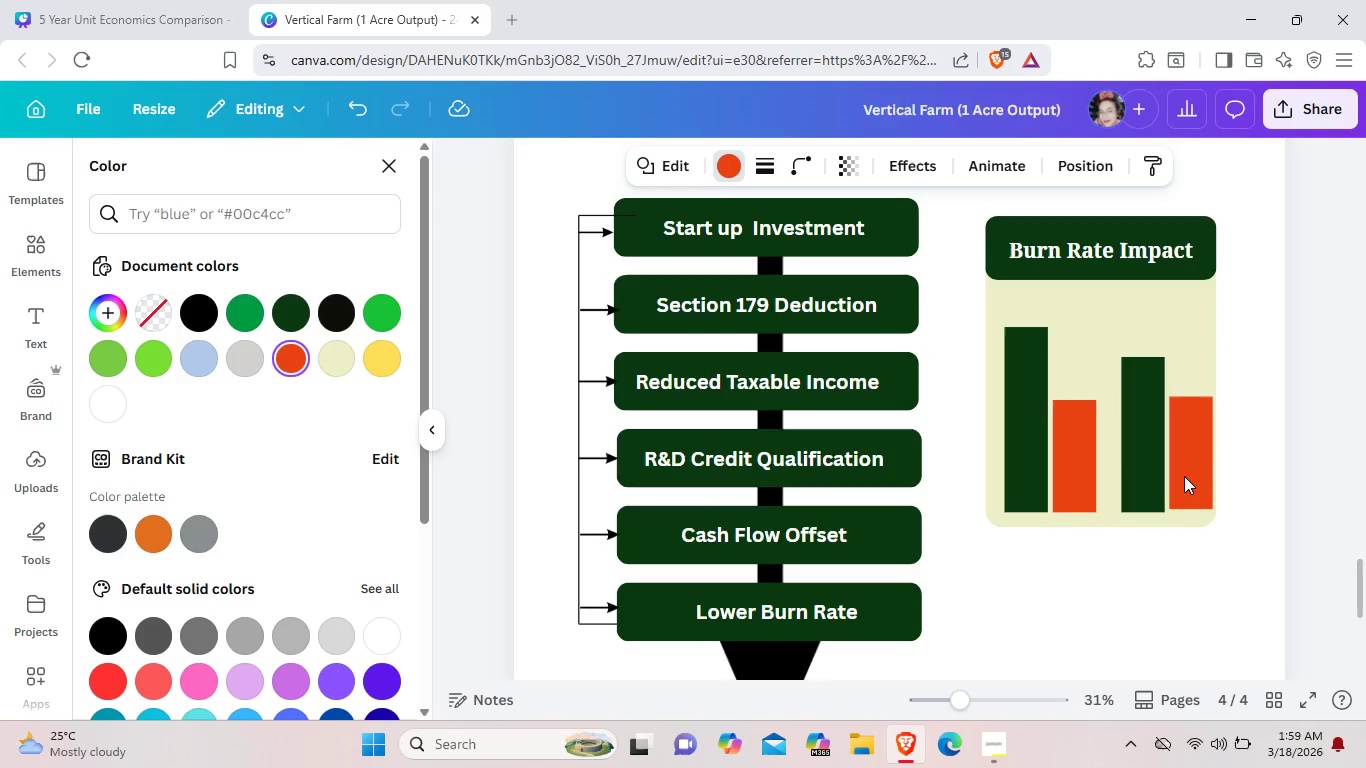 
key(ArrowLeft)
 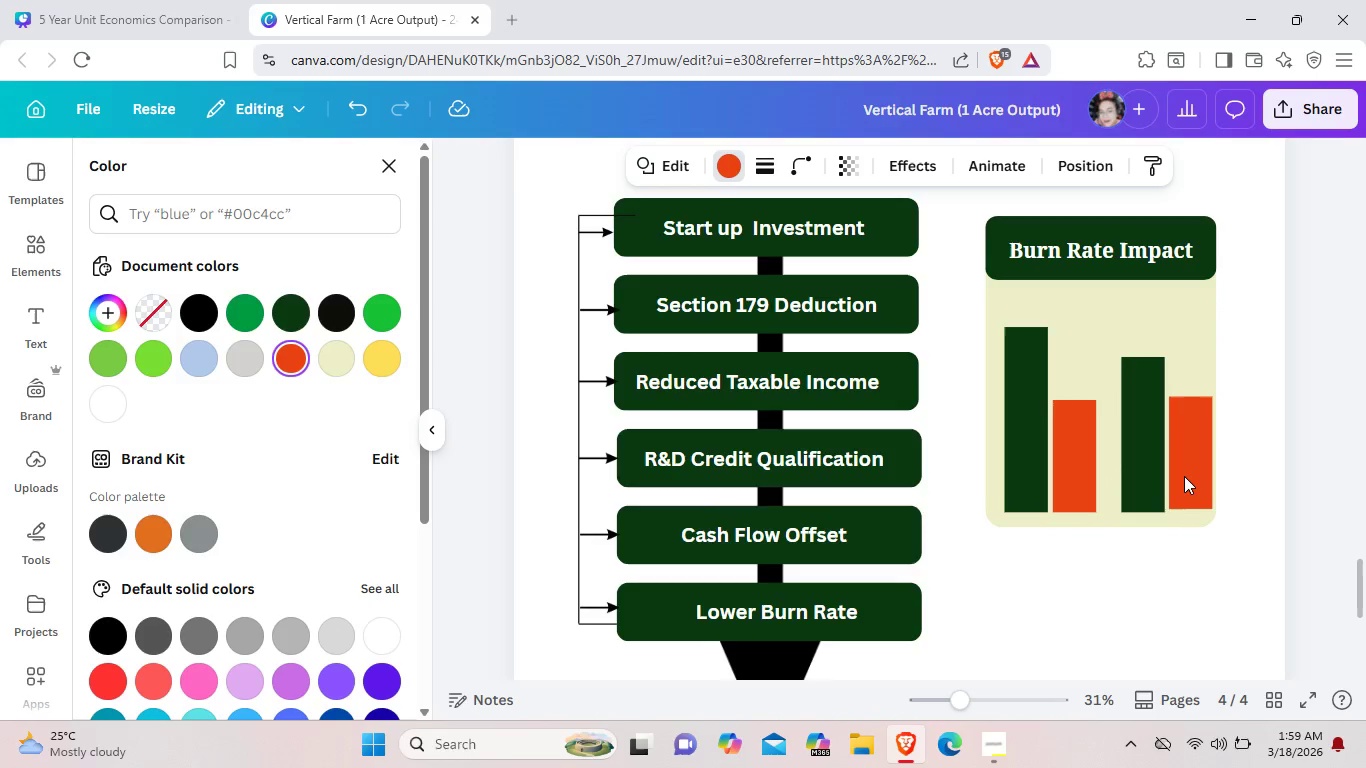 
key(ArrowLeft)
 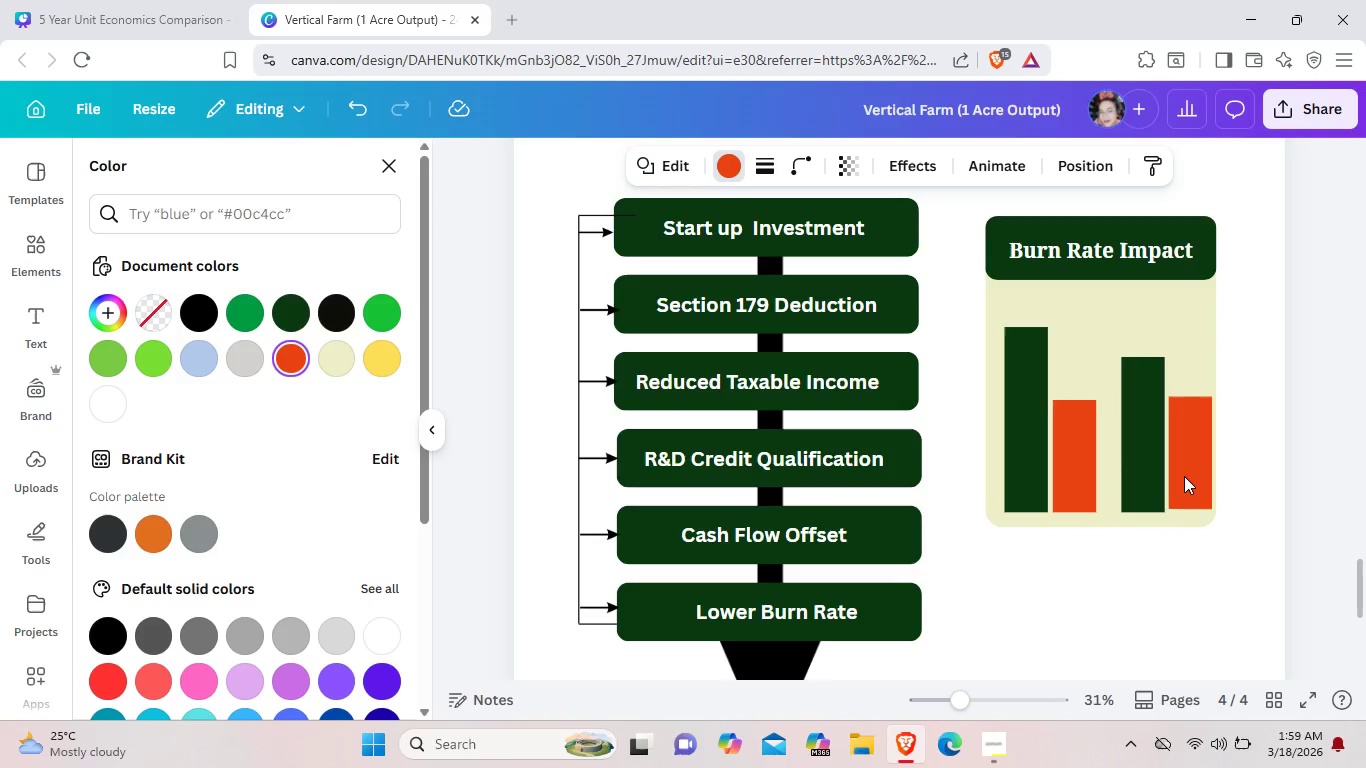 
key(ArrowLeft)
 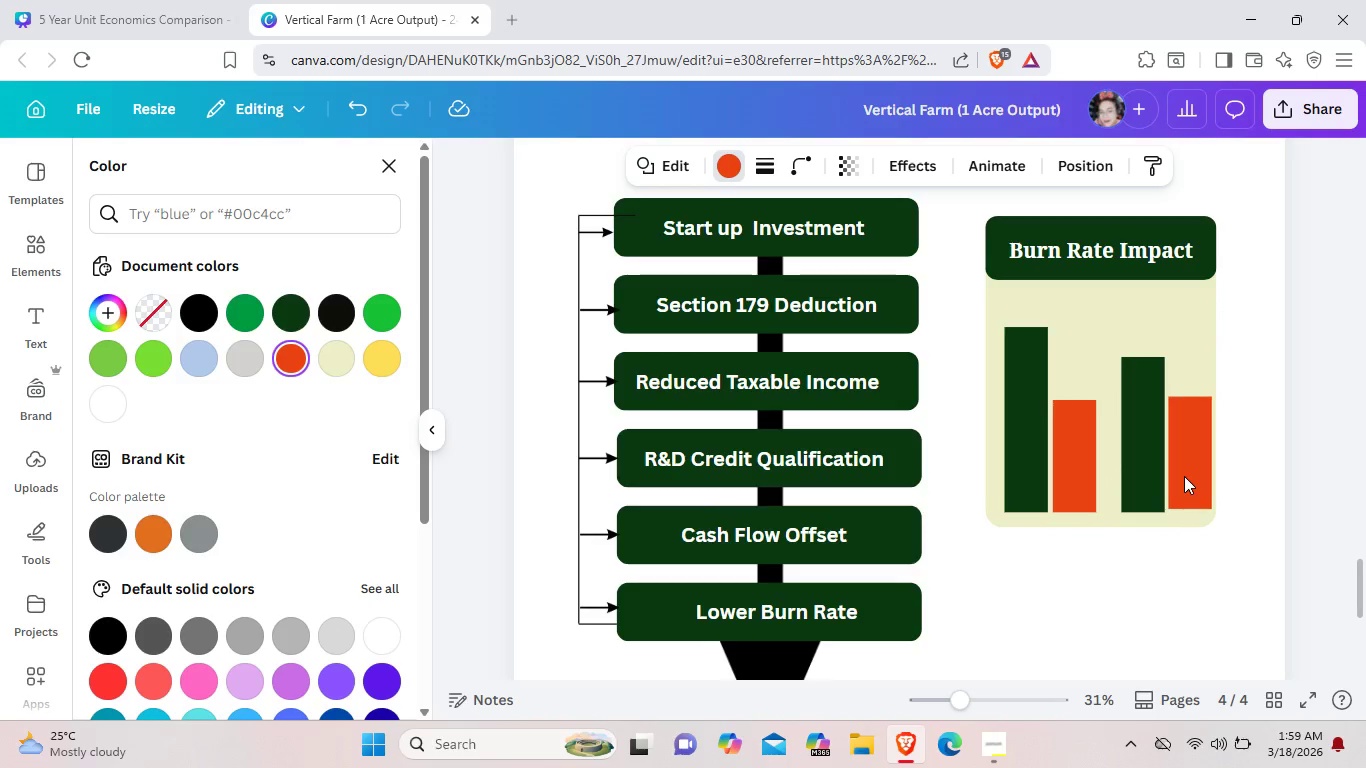 
key(ArrowLeft)
 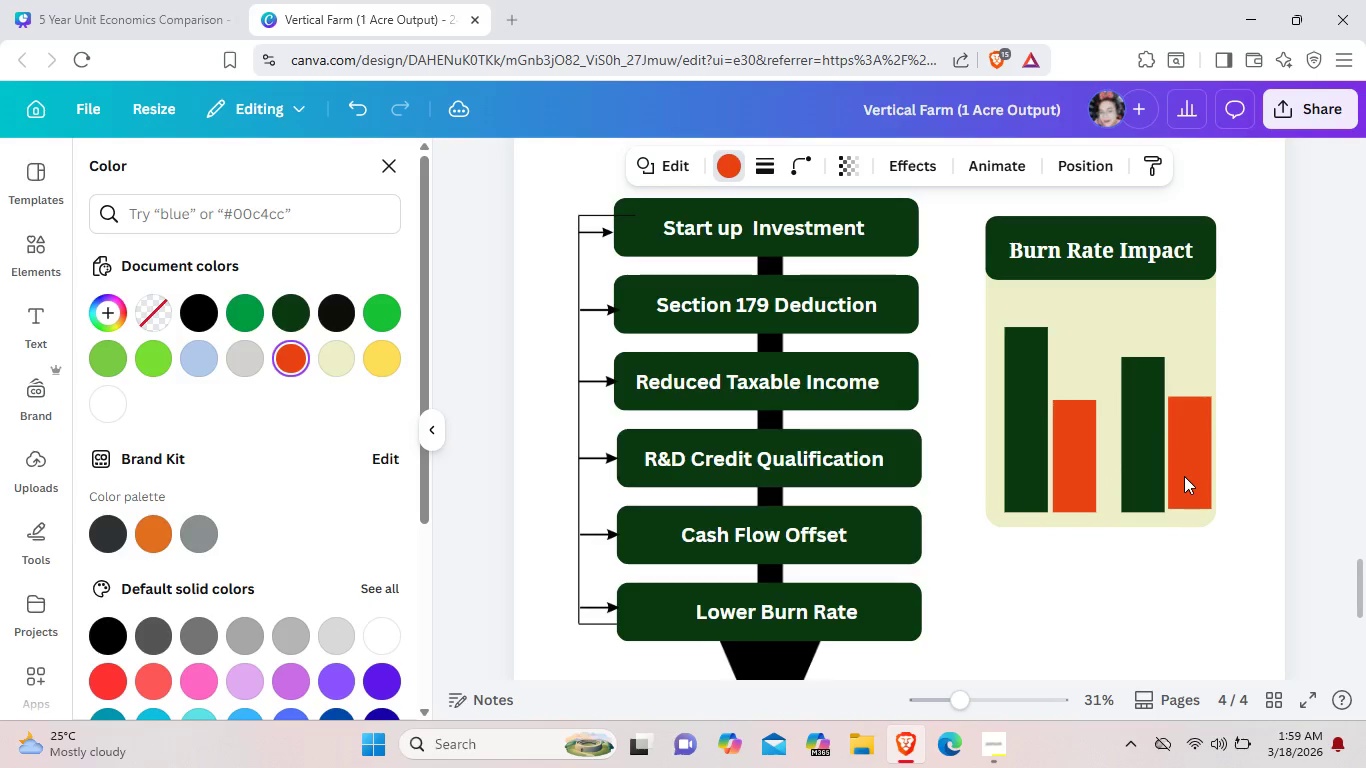 
key(ArrowLeft)
 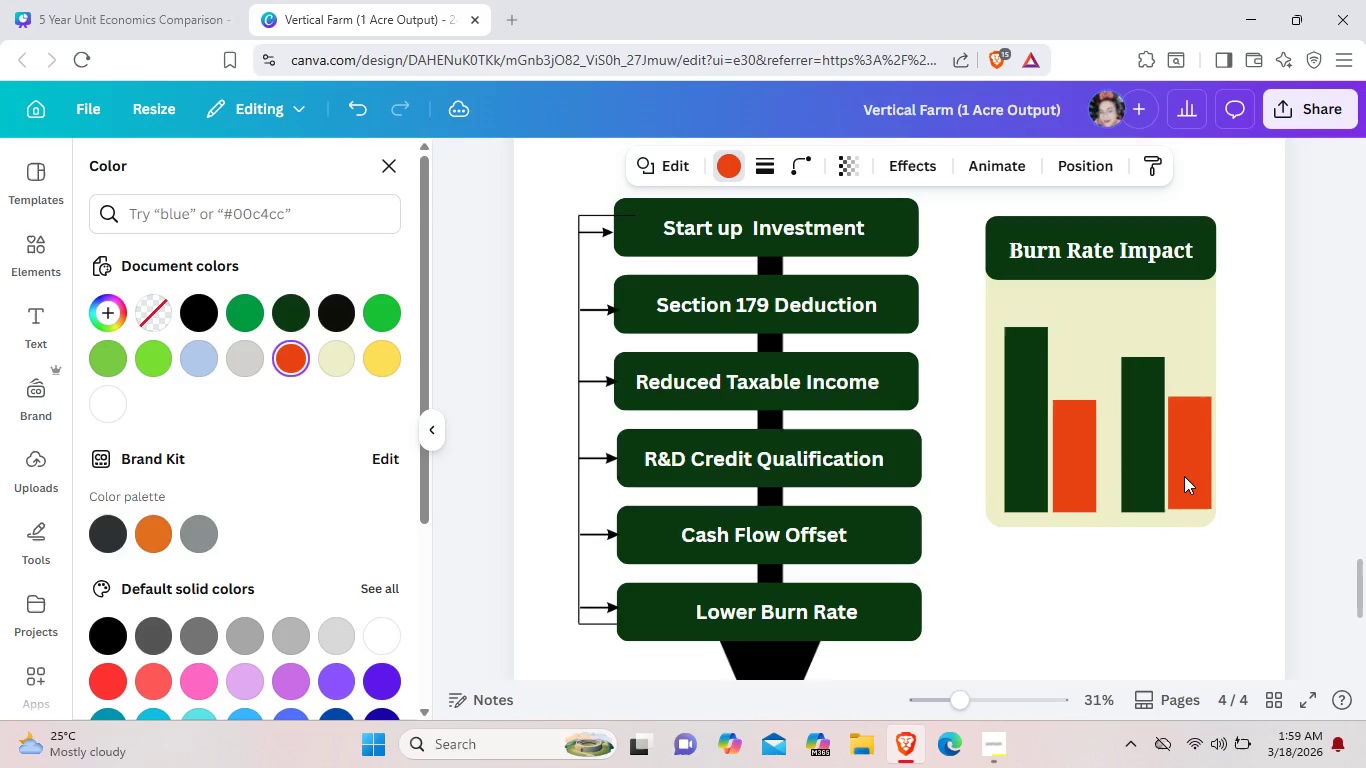 
key(ArrowLeft)
 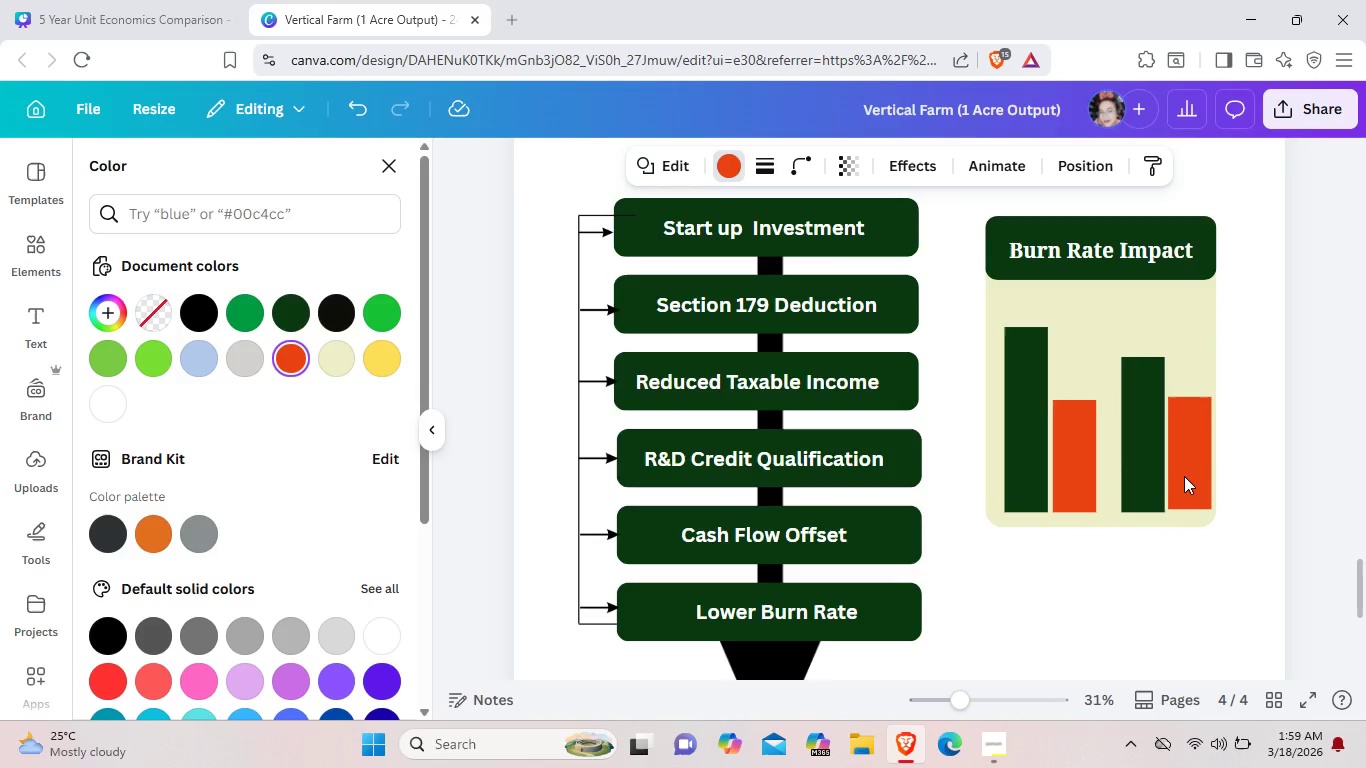 
key(ArrowDown)
 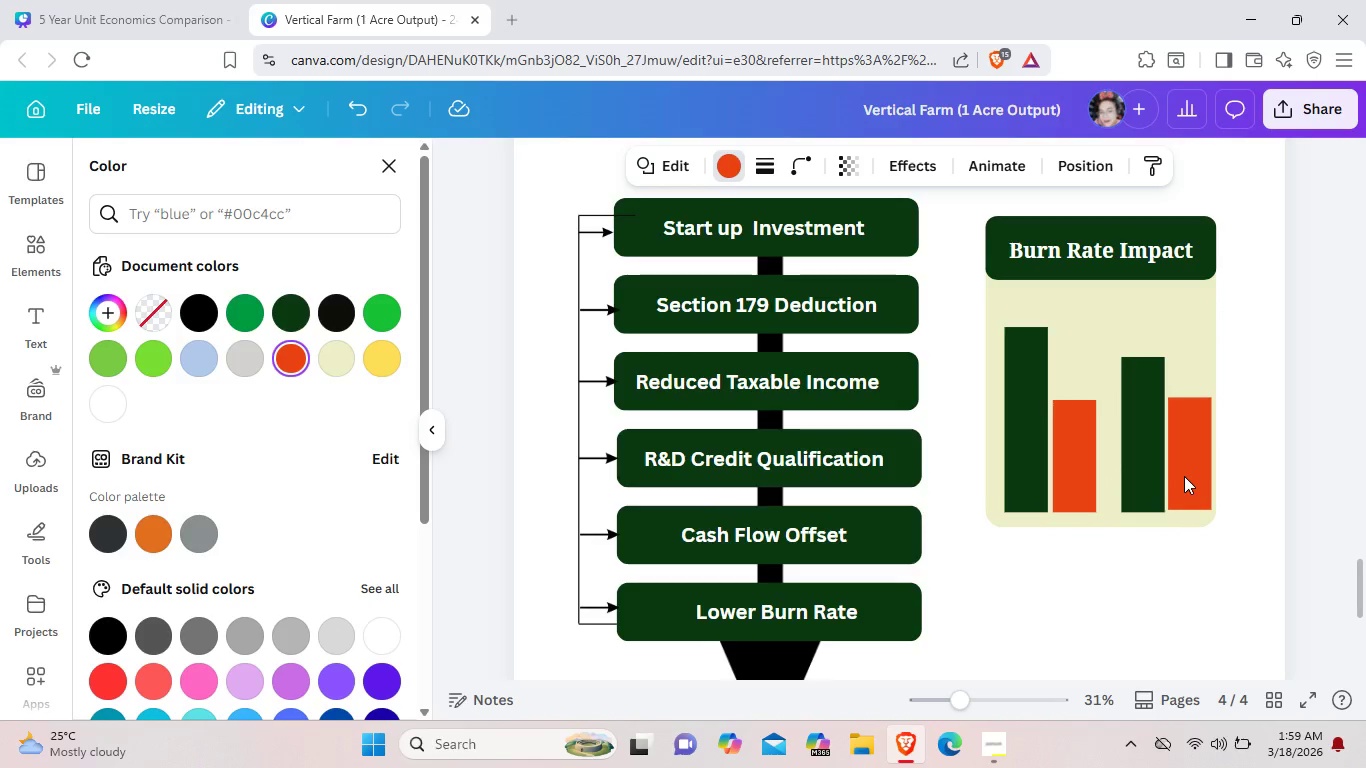 
key(ArrowDown)
 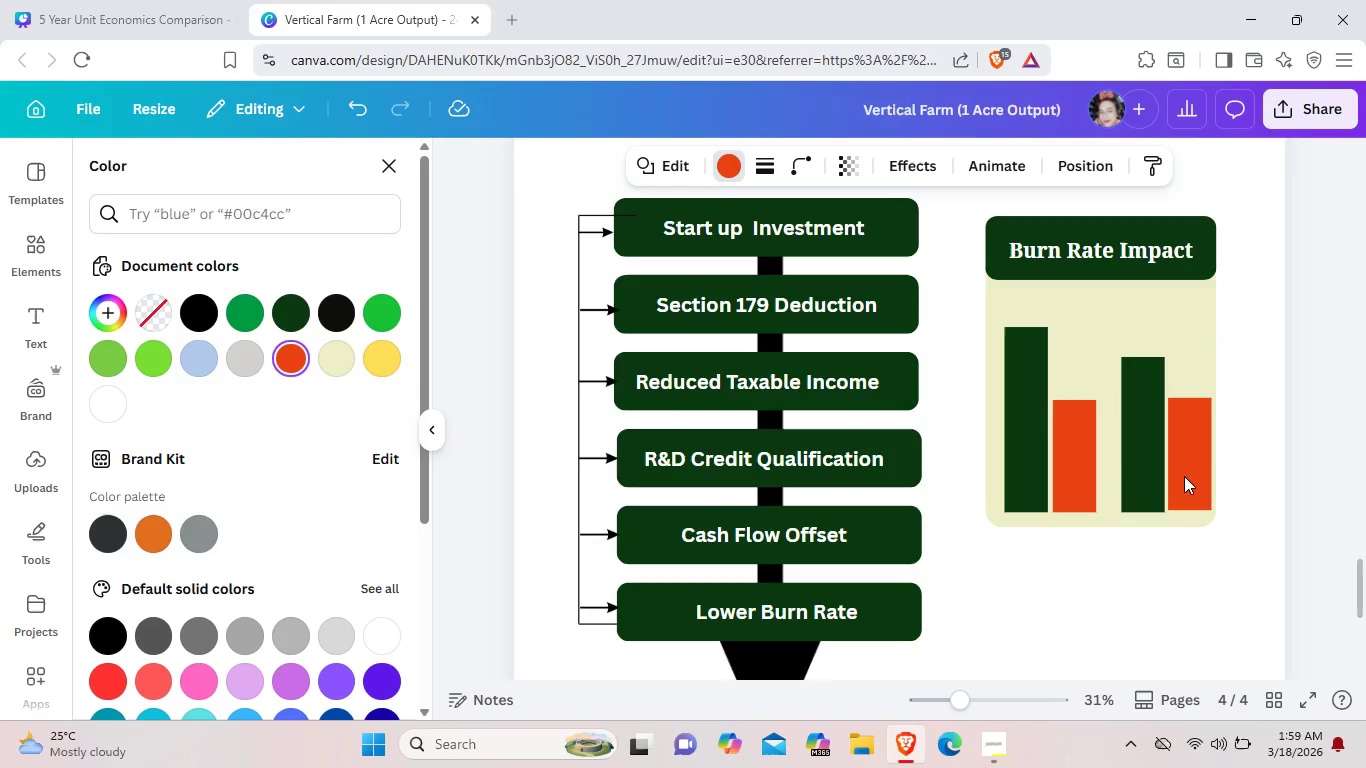 
key(ArrowDown)
 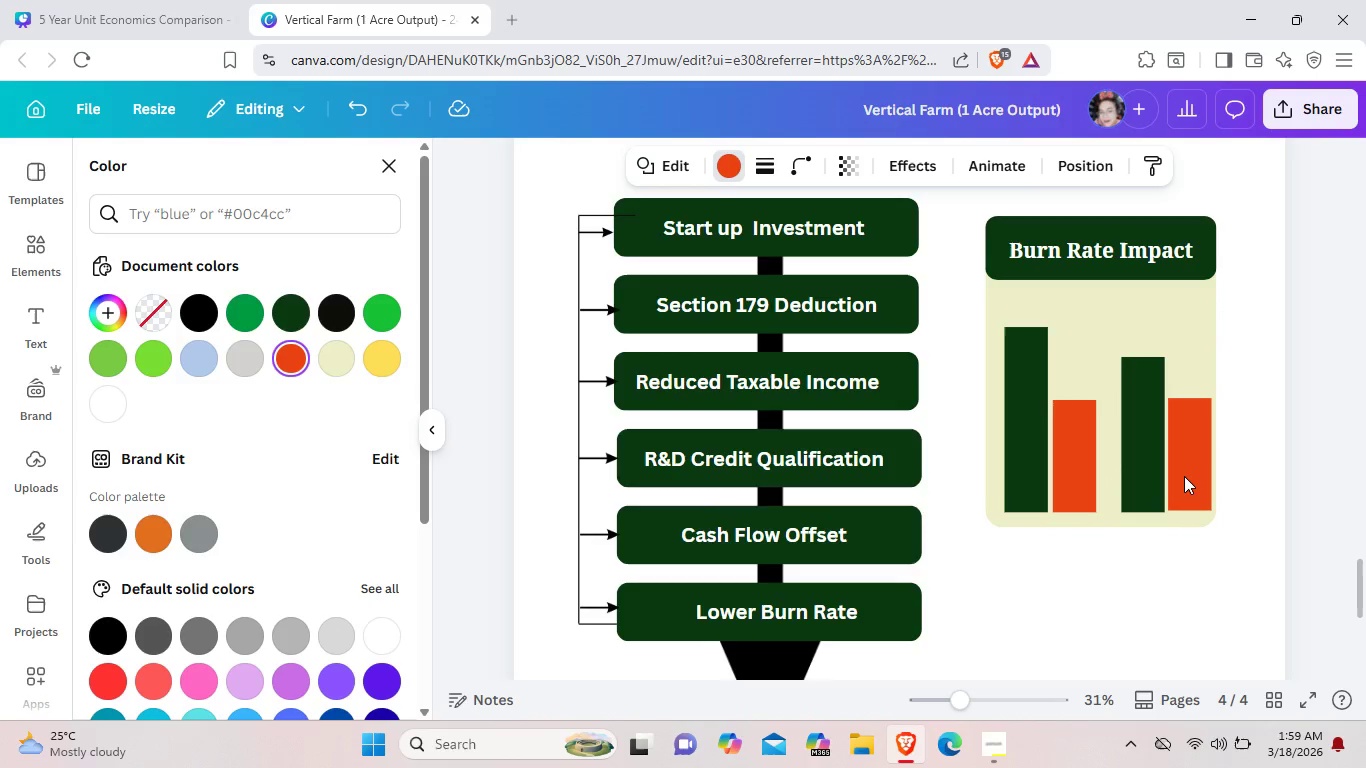 
key(ArrowDown)
 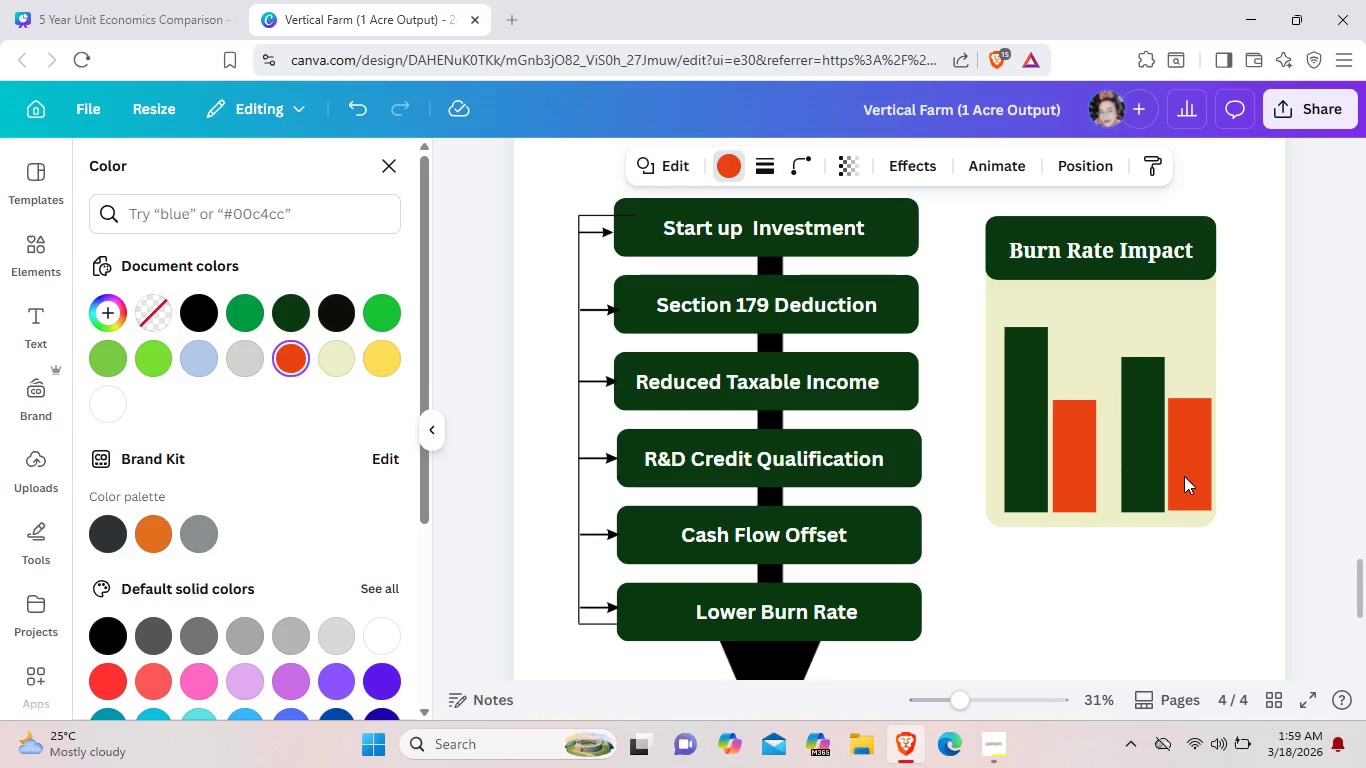 
key(ArrowDown)
 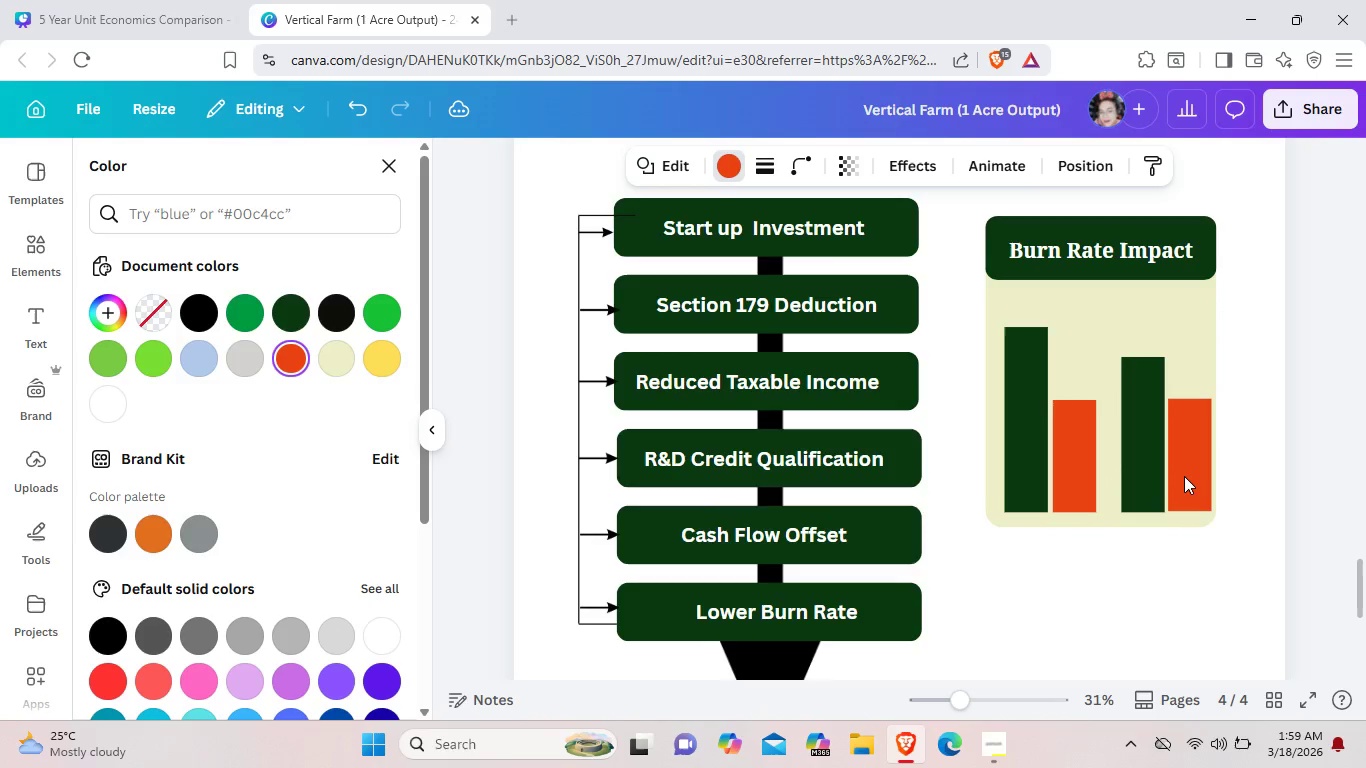 
key(ArrowDown)
 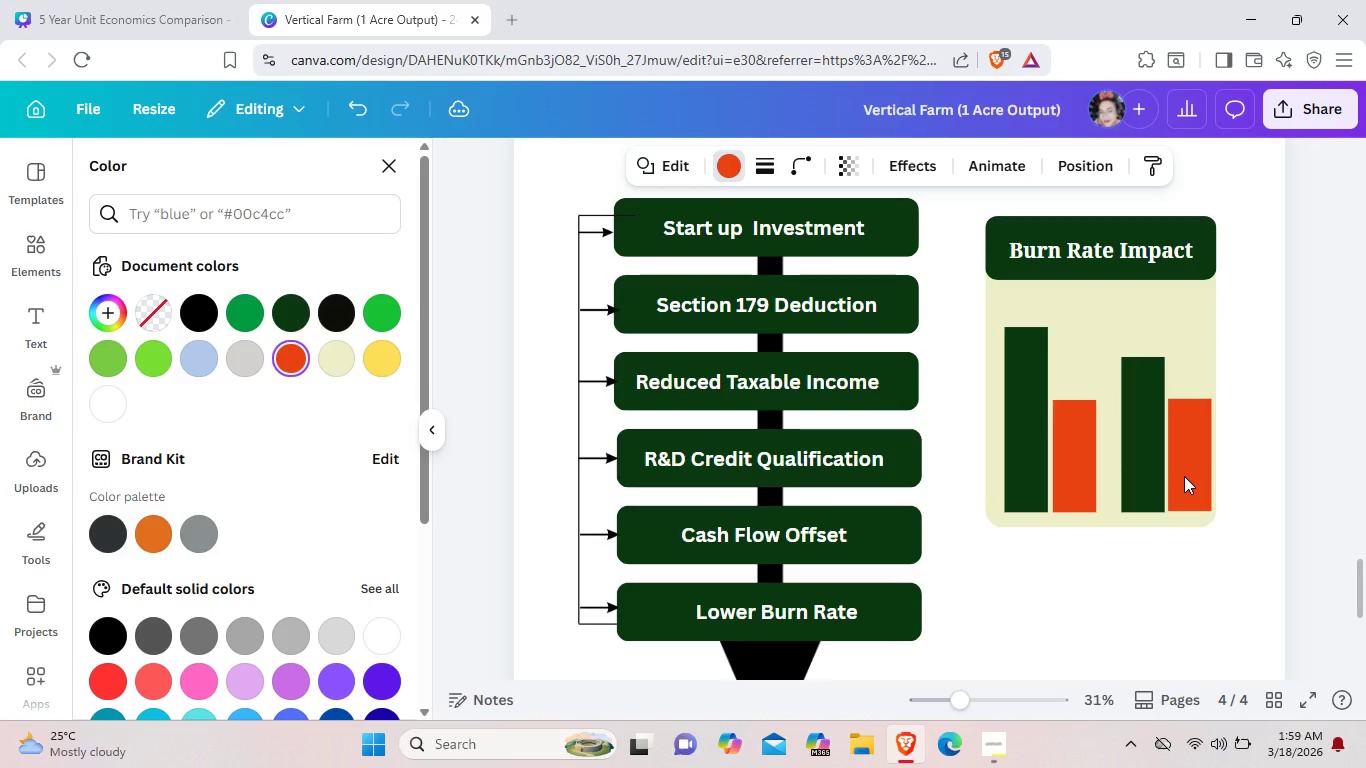 
key(ArrowDown)
 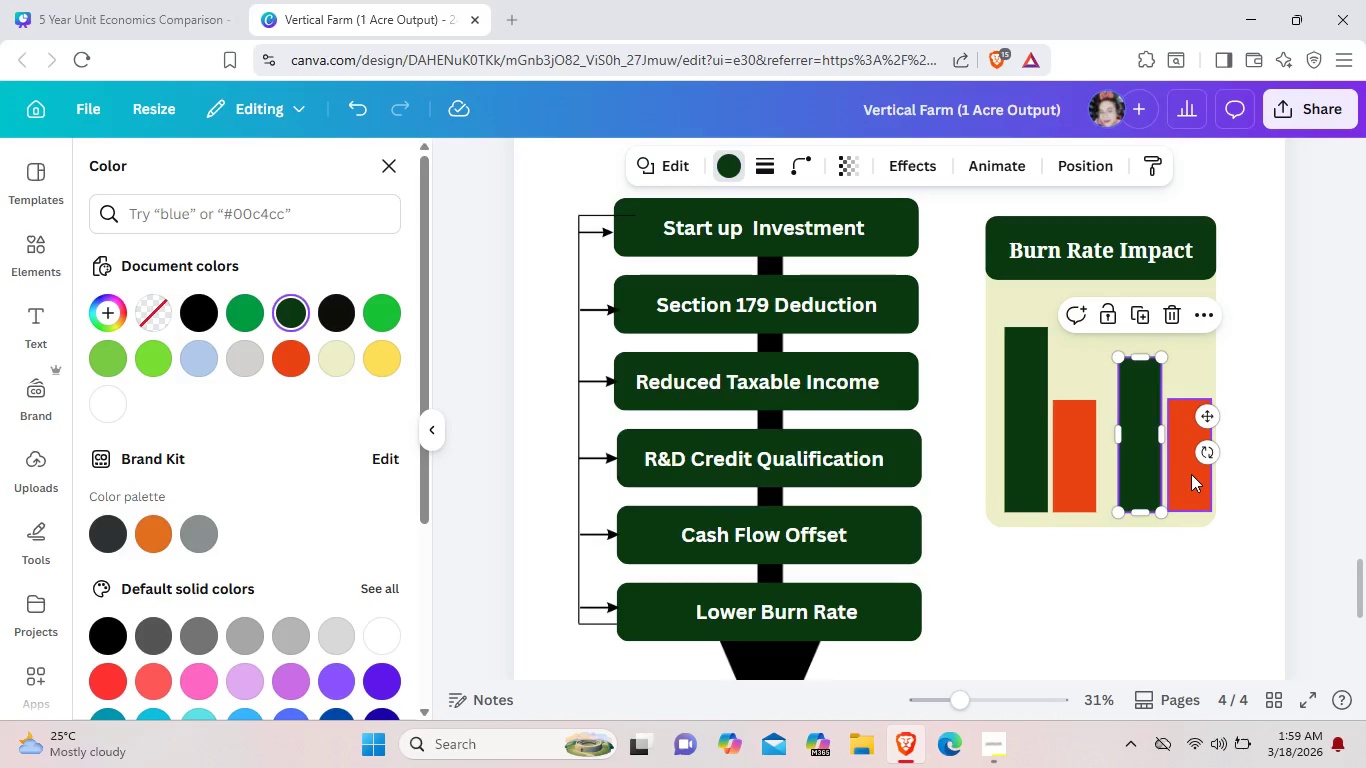 
hold_key(key=ArrowLeft, duration=1.05)
 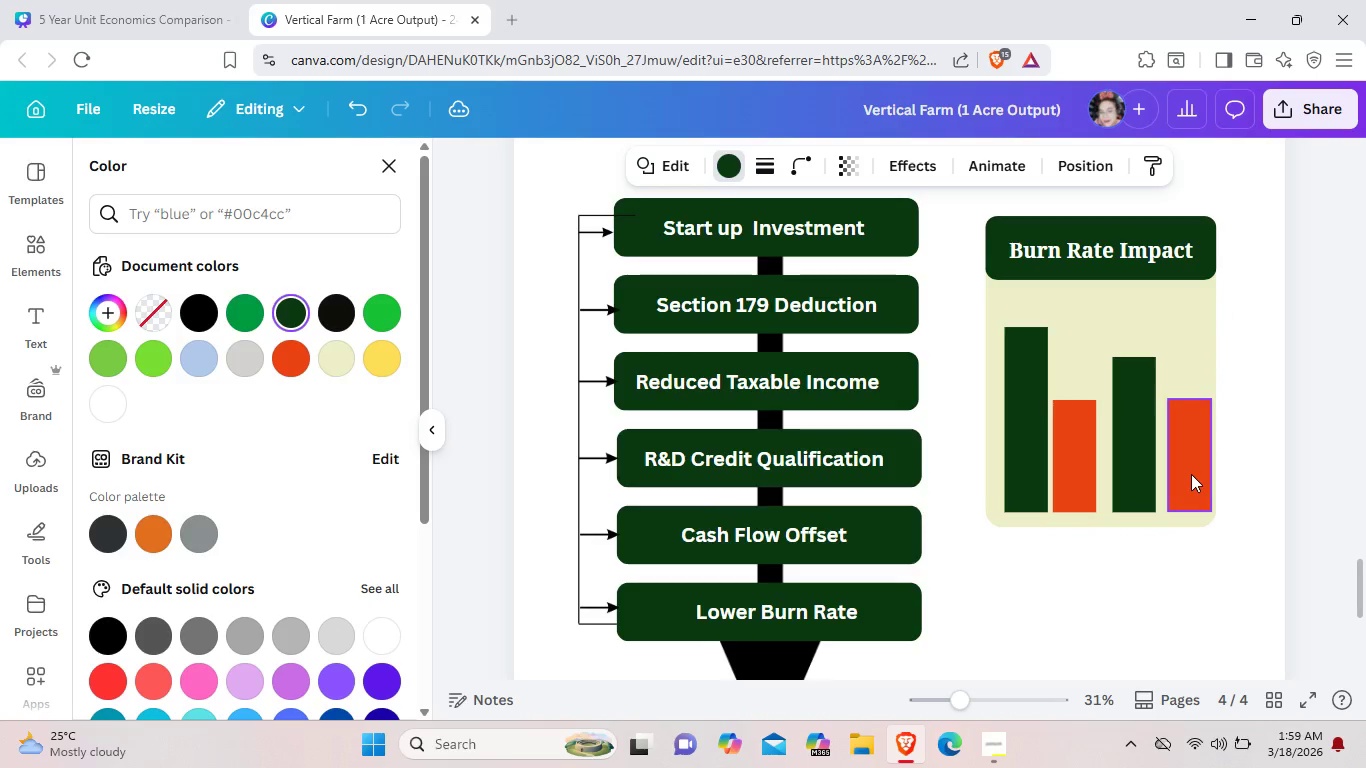 
hold_key(key=ArrowLeft, duration=0.53)
 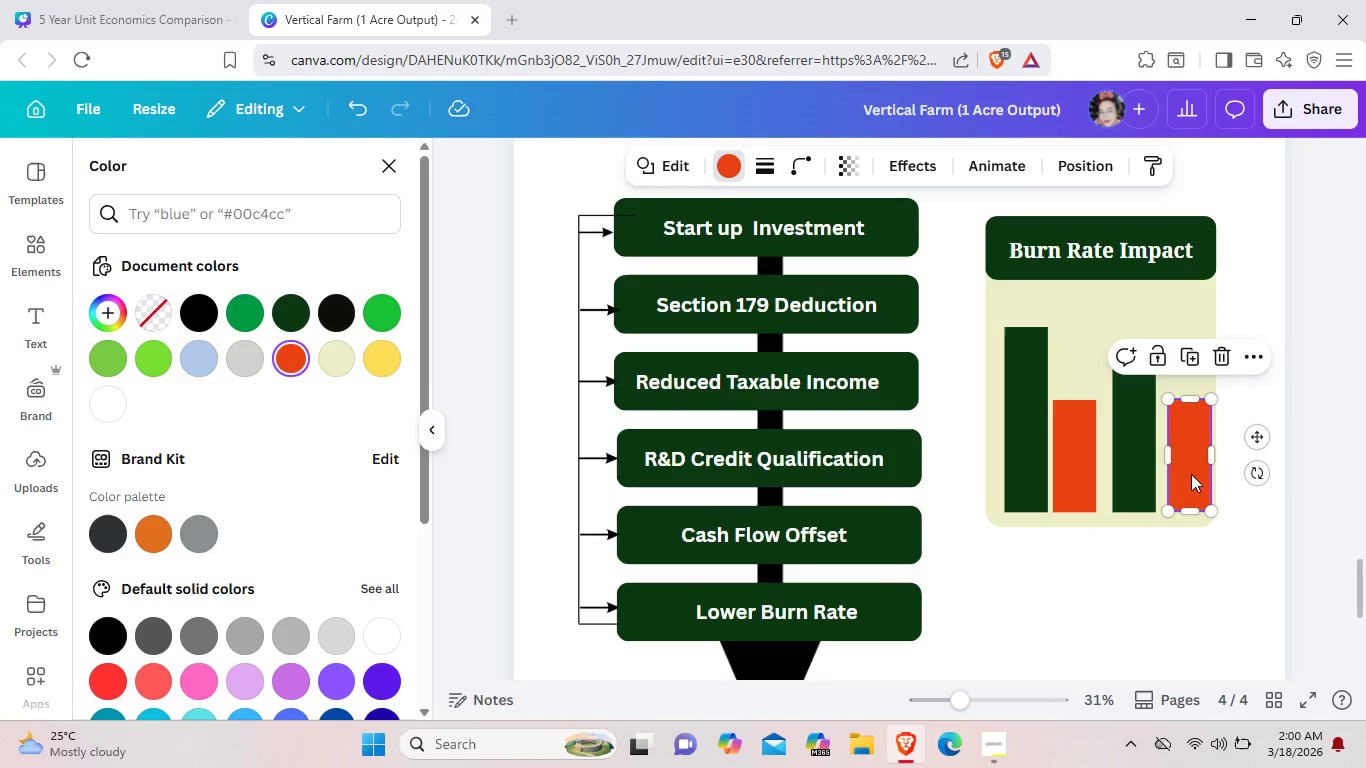 
left_click([1191, 474])
 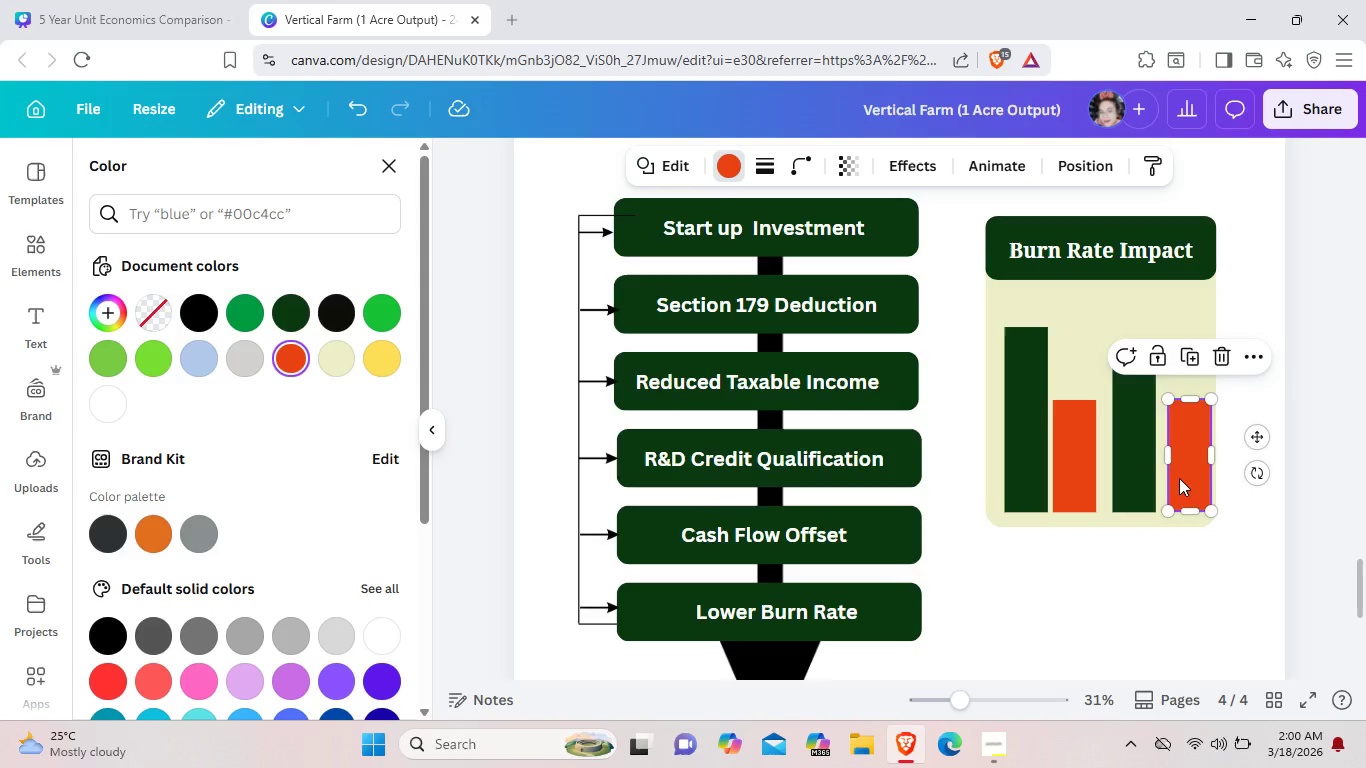 
left_click_drag(start_coordinate=[1179, 478], to_coordinate=[1172, 478])
 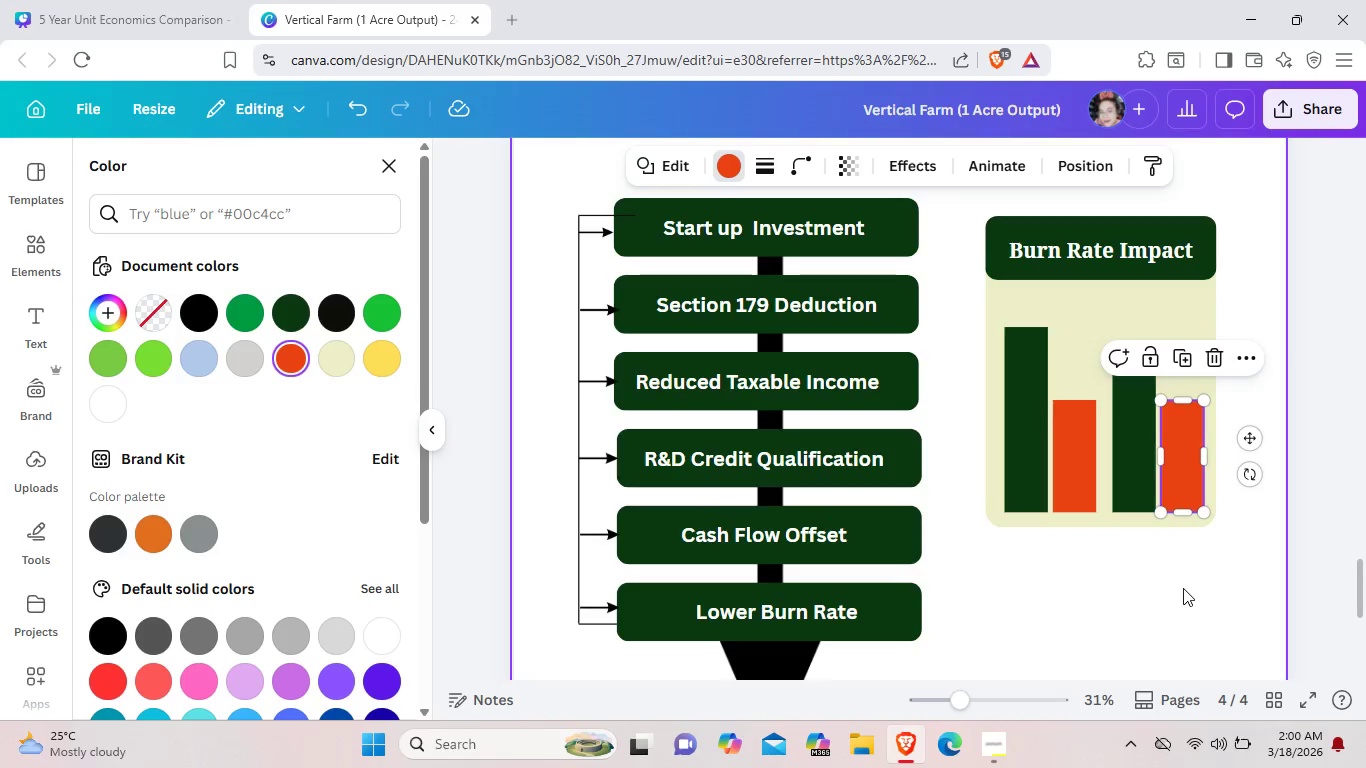 
left_click([1183, 588])
 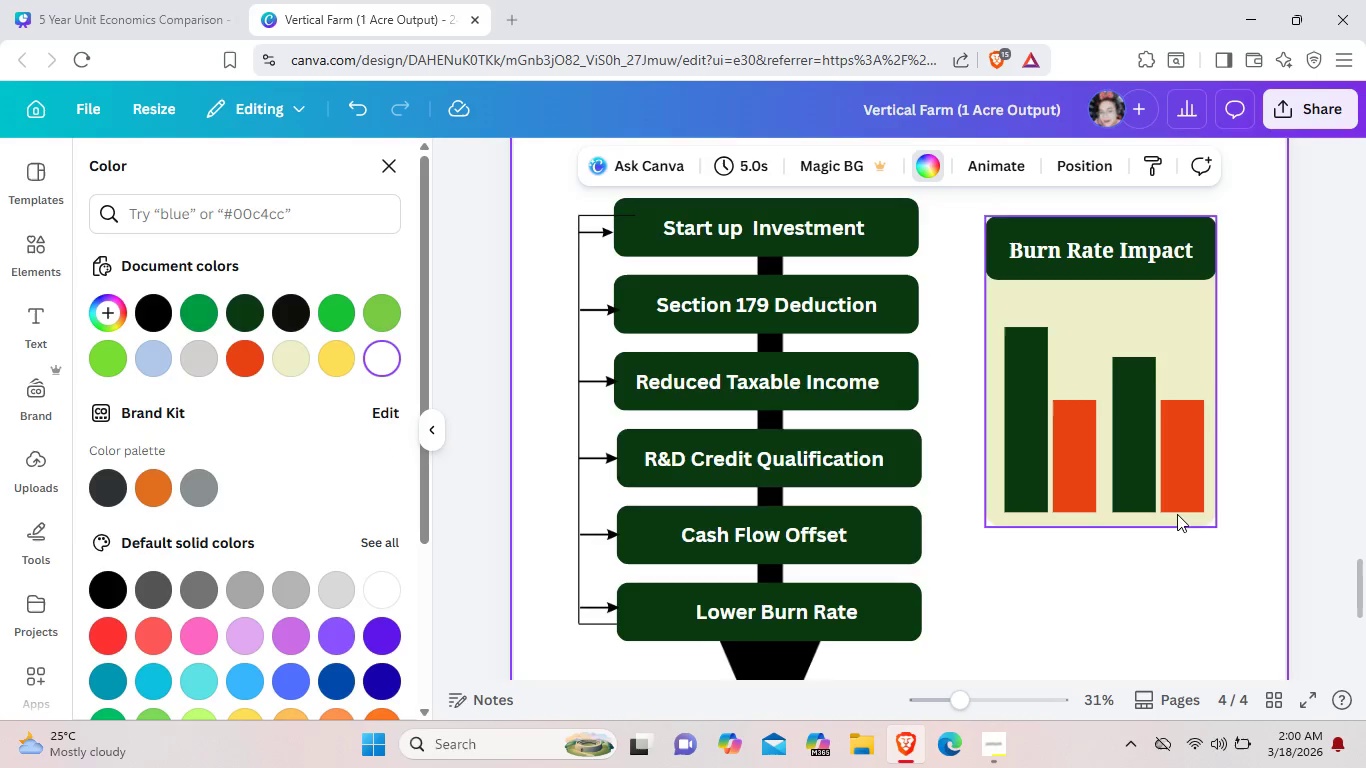 
left_click([1139, 470])
 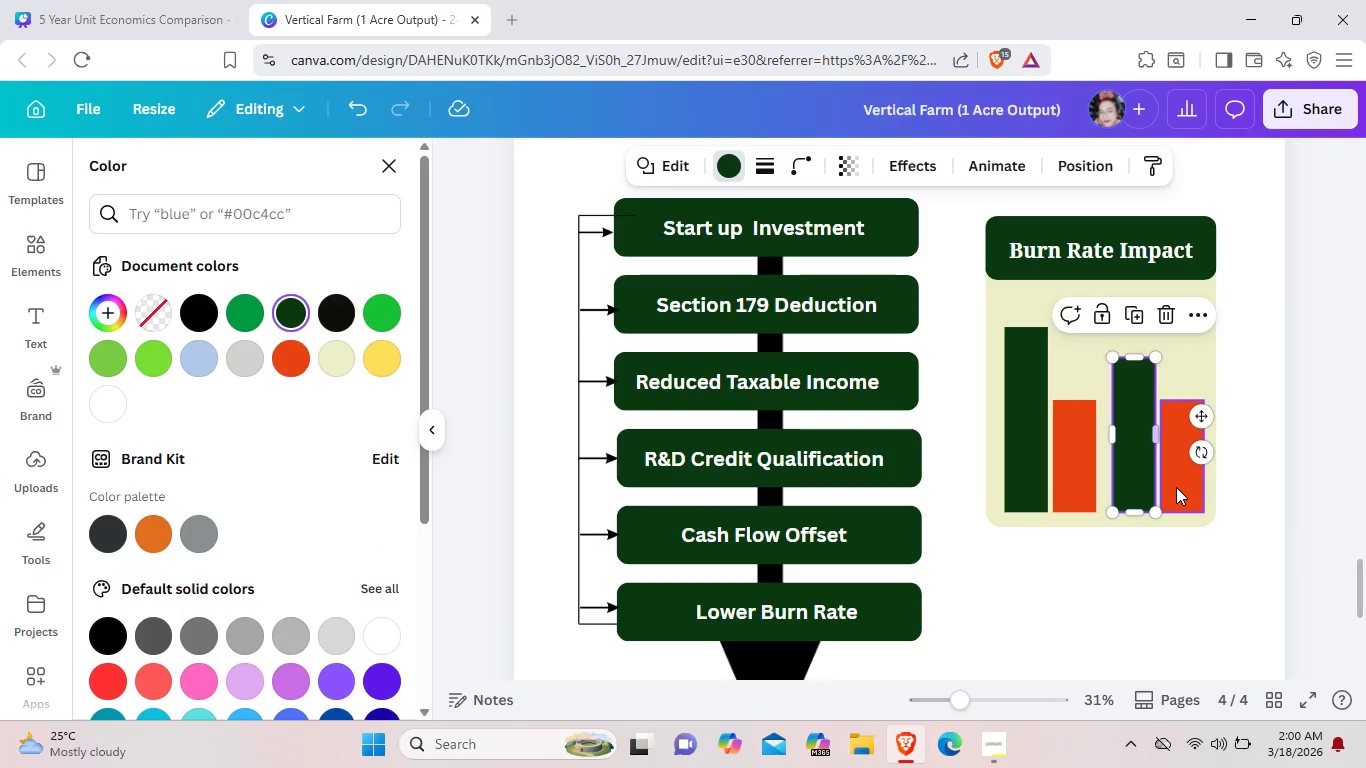 
left_click([1182, 490])
 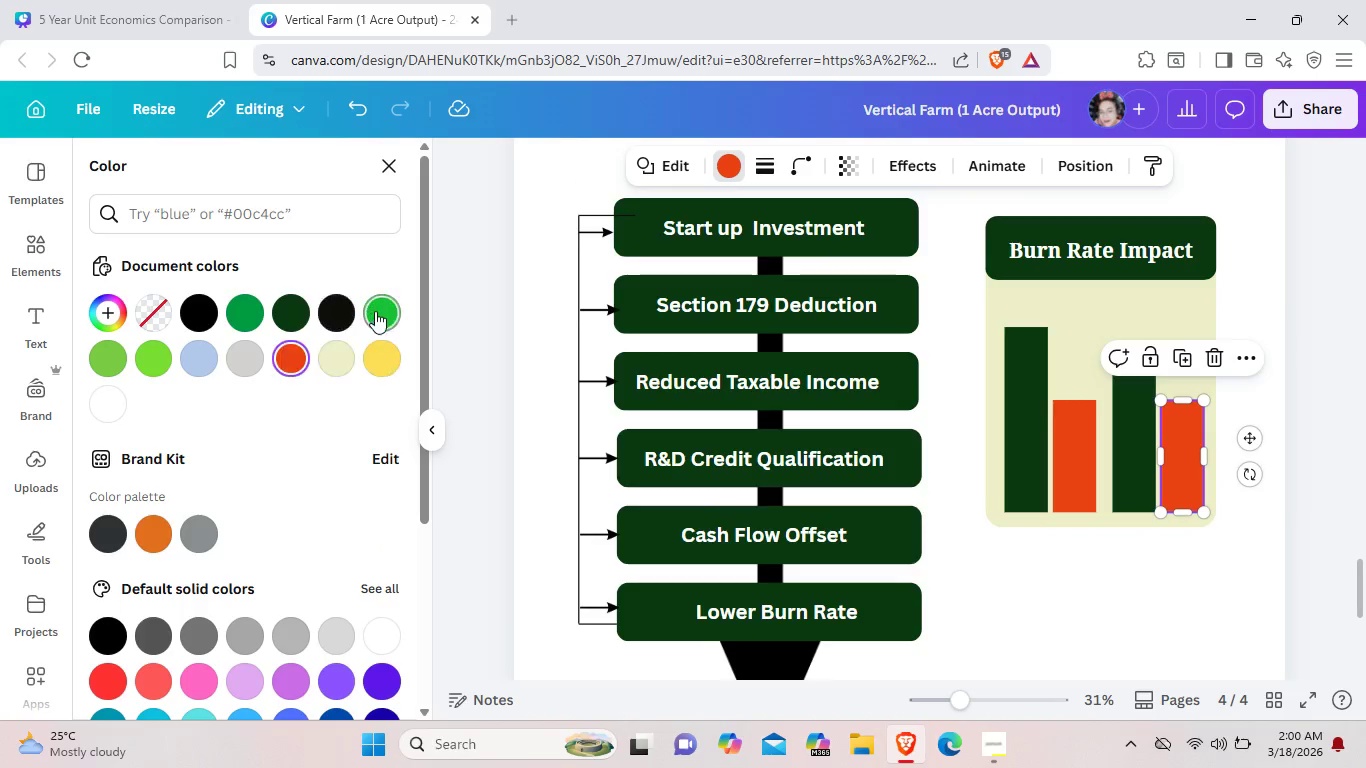 
left_click([383, 313])
 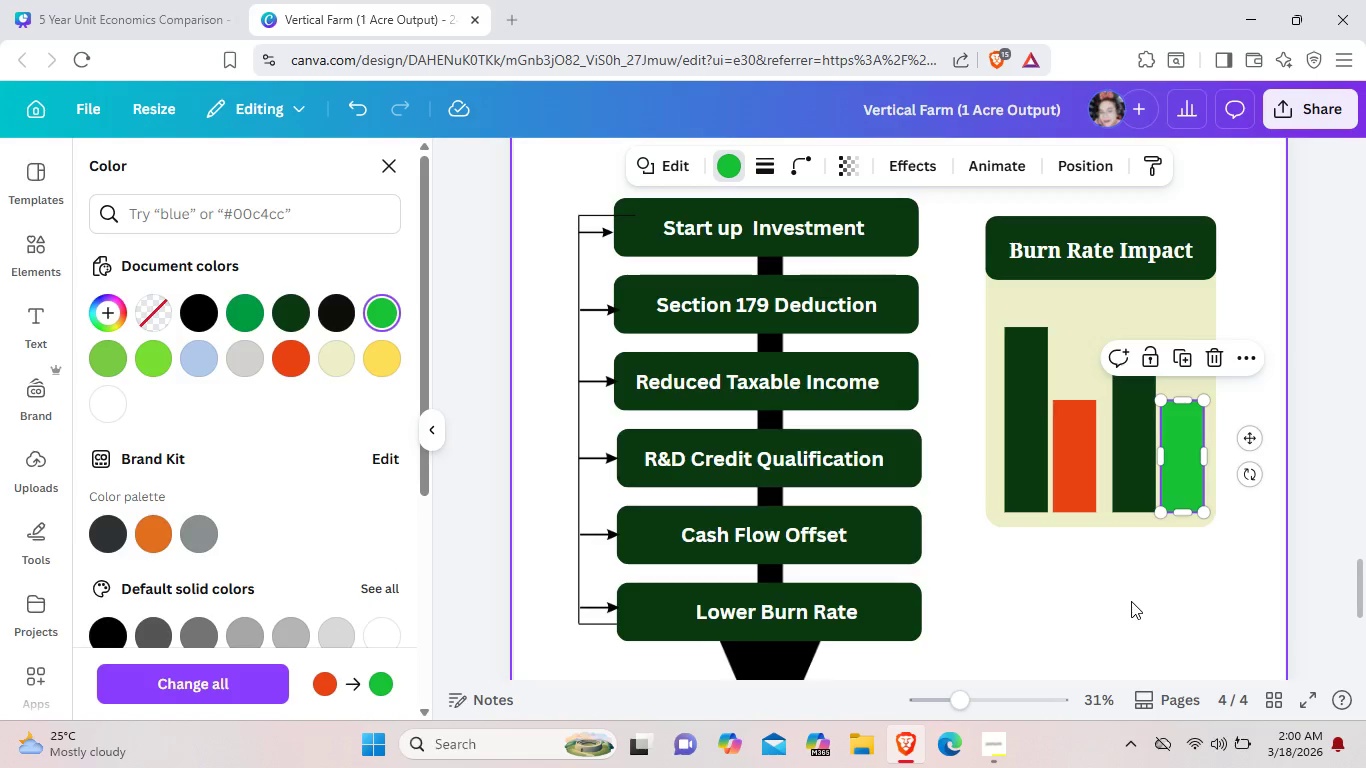 
left_click([1131, 601])
 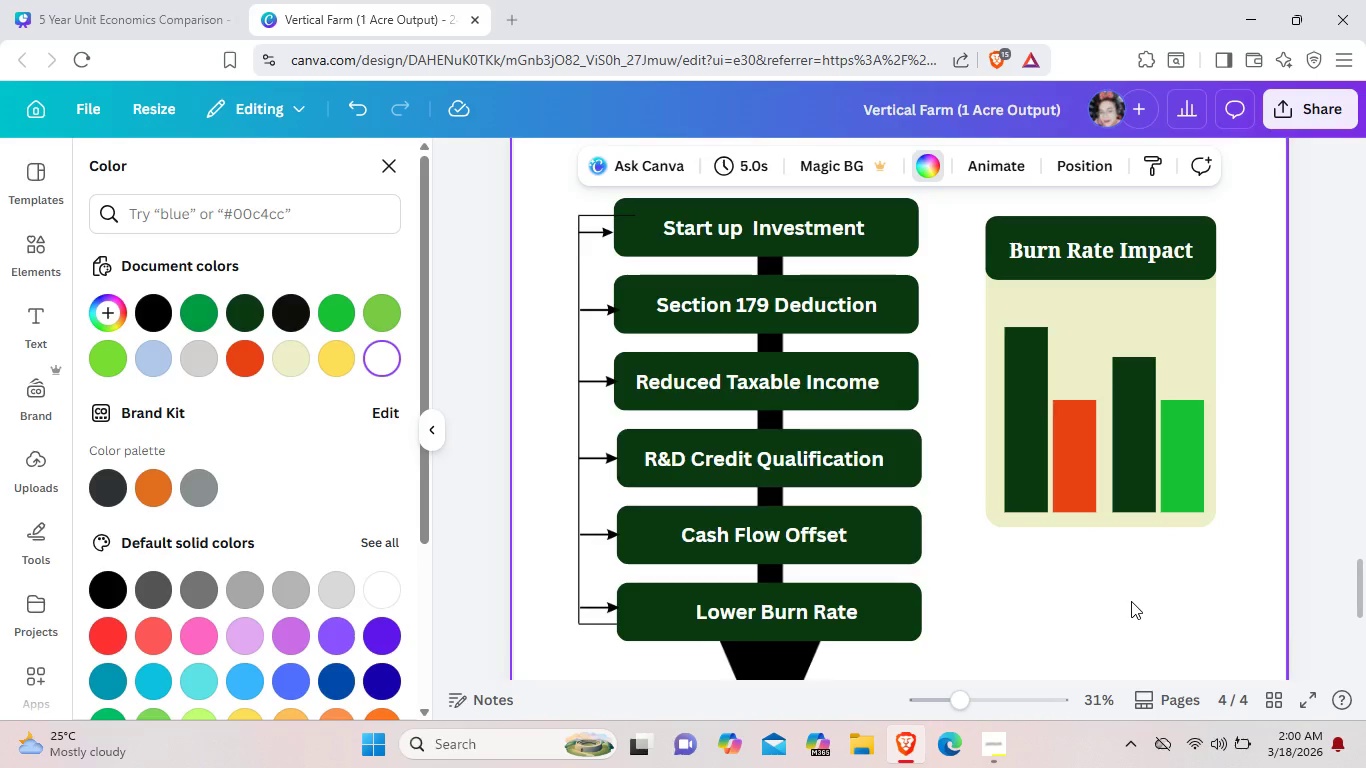 
wait(8.99)
 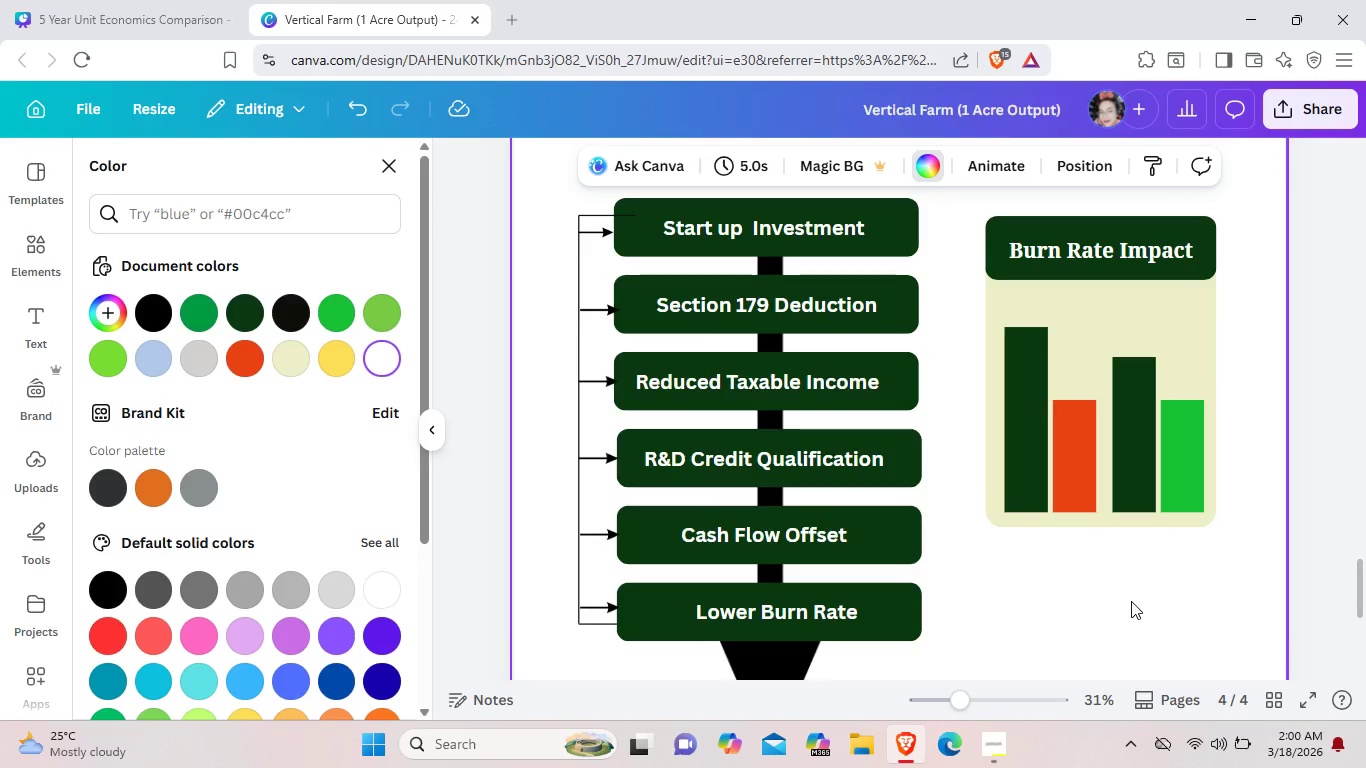 
left_click([383, 171])
 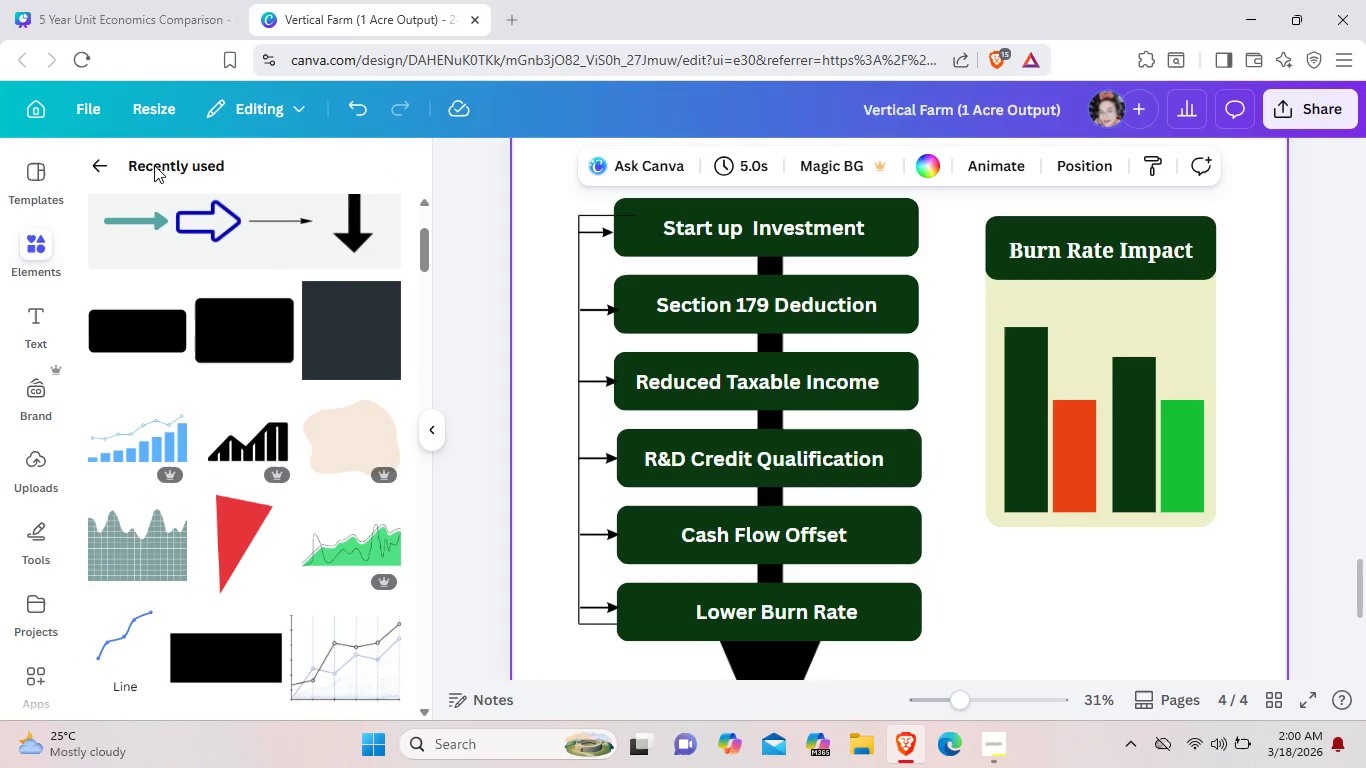 
left_click([101, 162])
 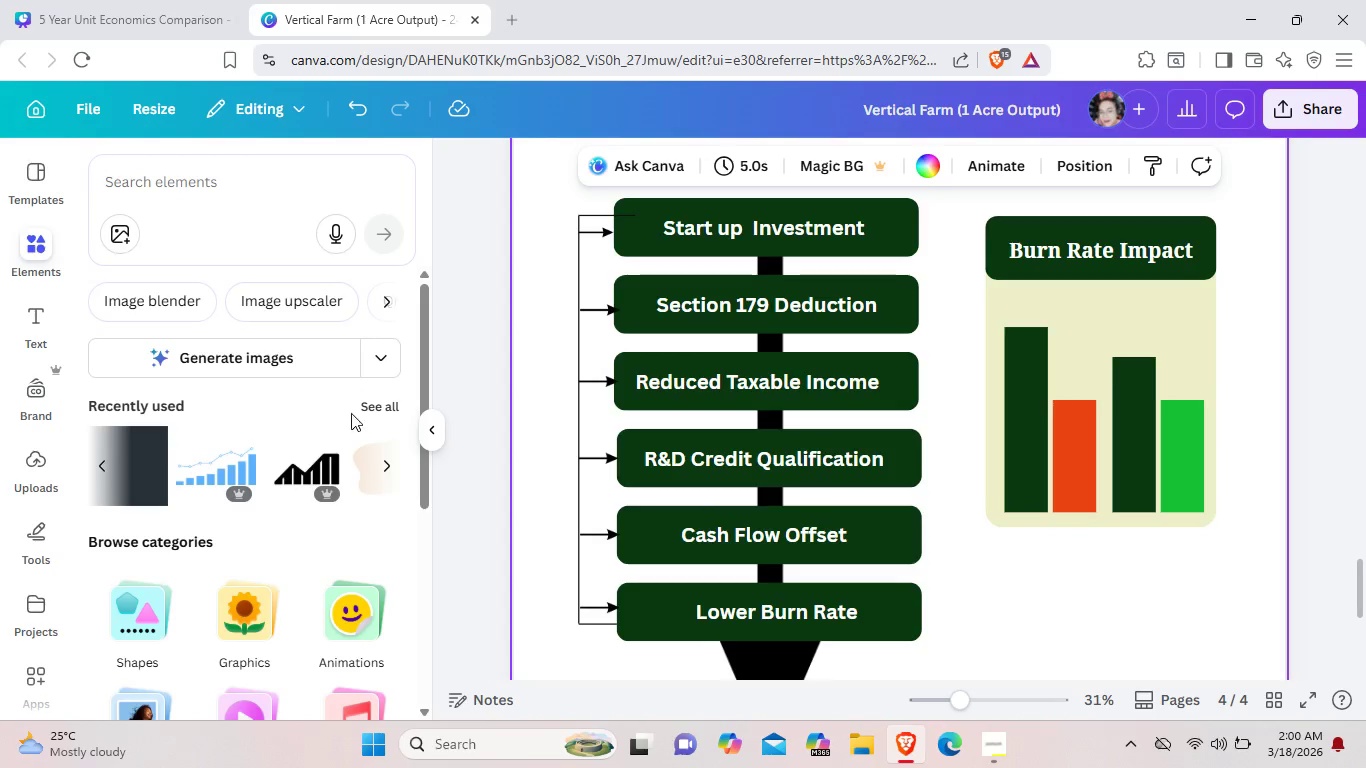 
left_click([360, 411])
 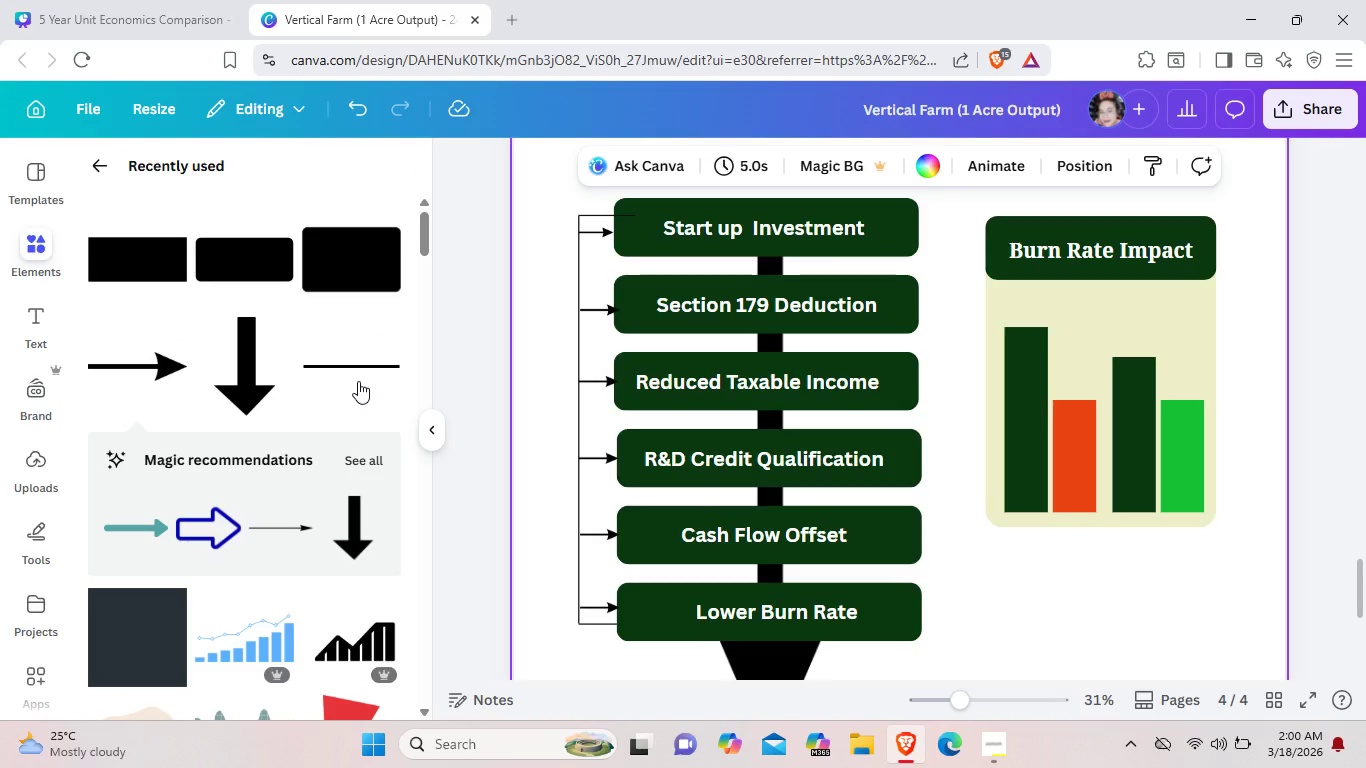 
left_click([358, 381])
 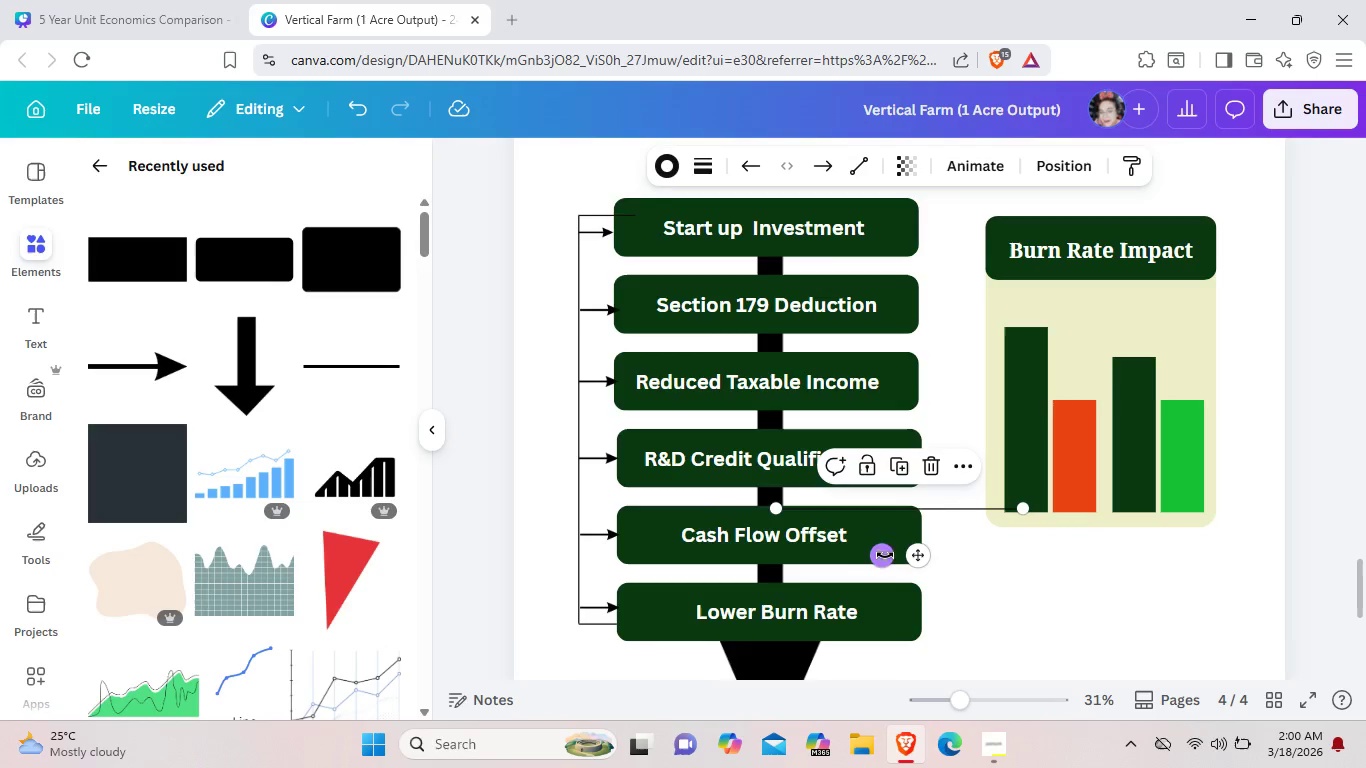 
left_click_drag(start_coordinate=[878, 553], to_coordinate=[996, 543])
 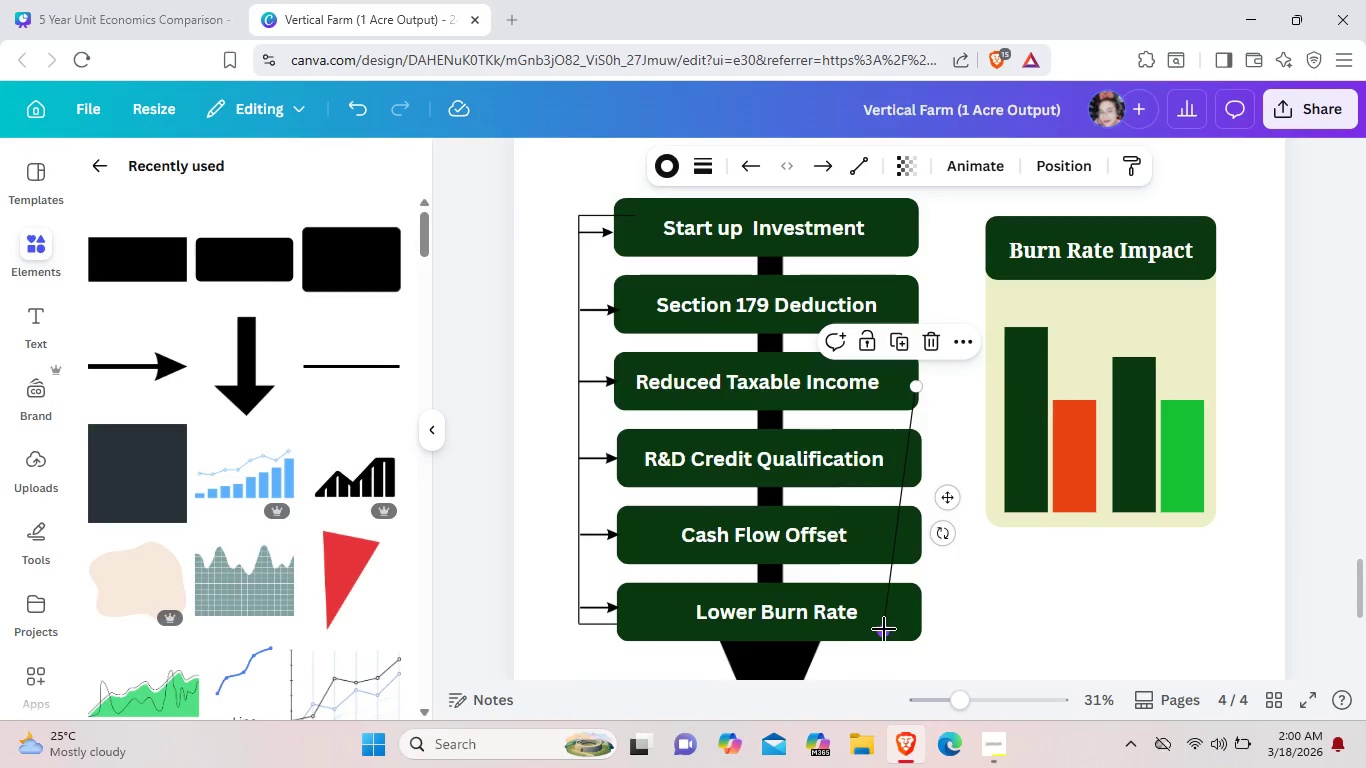 
left_click_drag(start_coordinate=[884, 629], to_coordinate=[912, 636])
 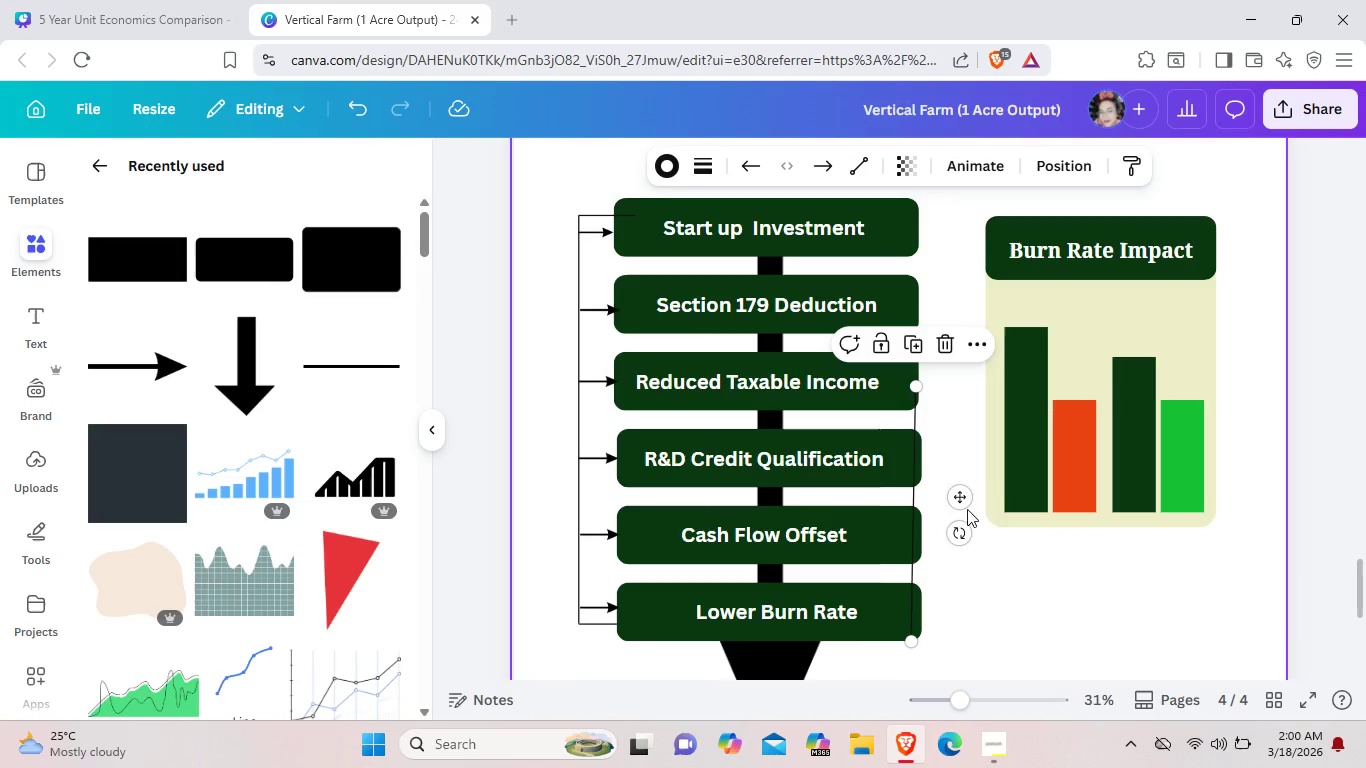 
left_click_drag(start_coordinate=[966, 494], to_coordinate=[1017, 497])
 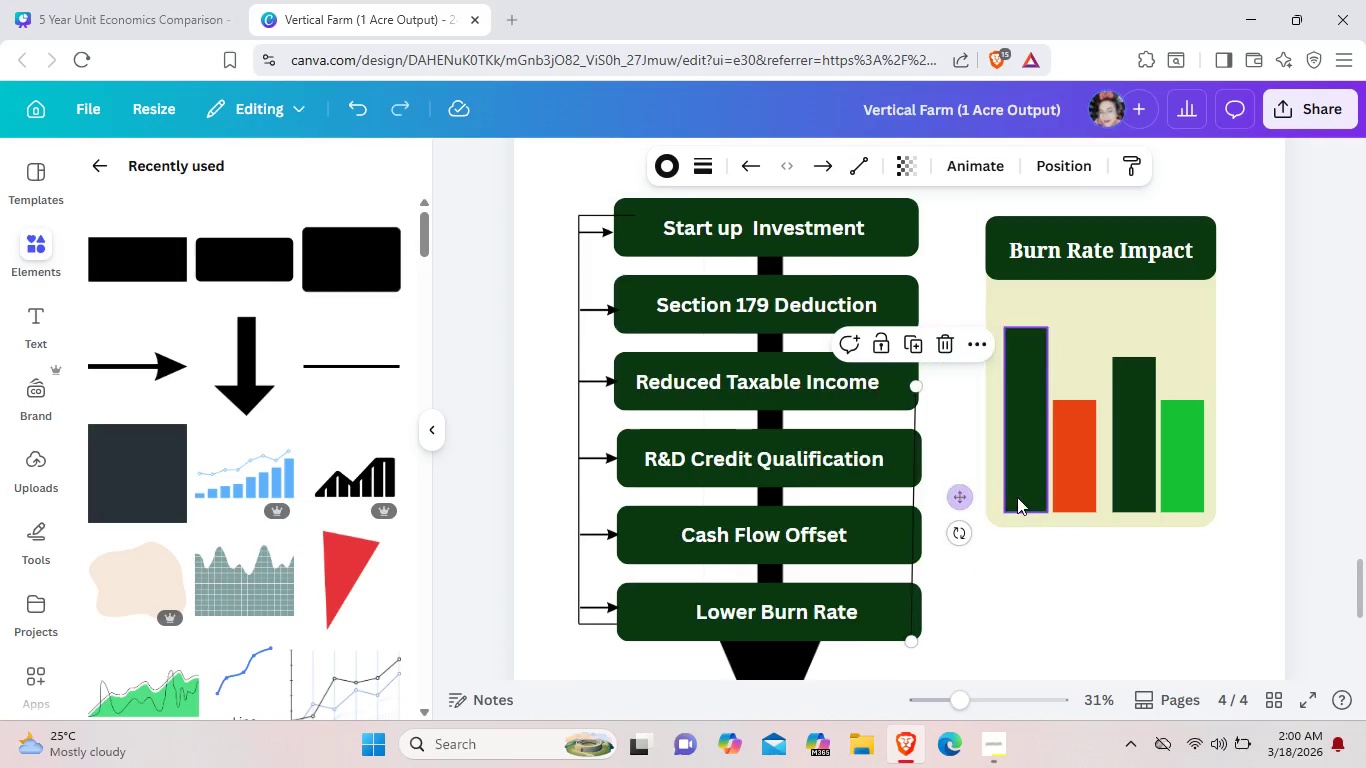 
key(Control+ControlLeft)
 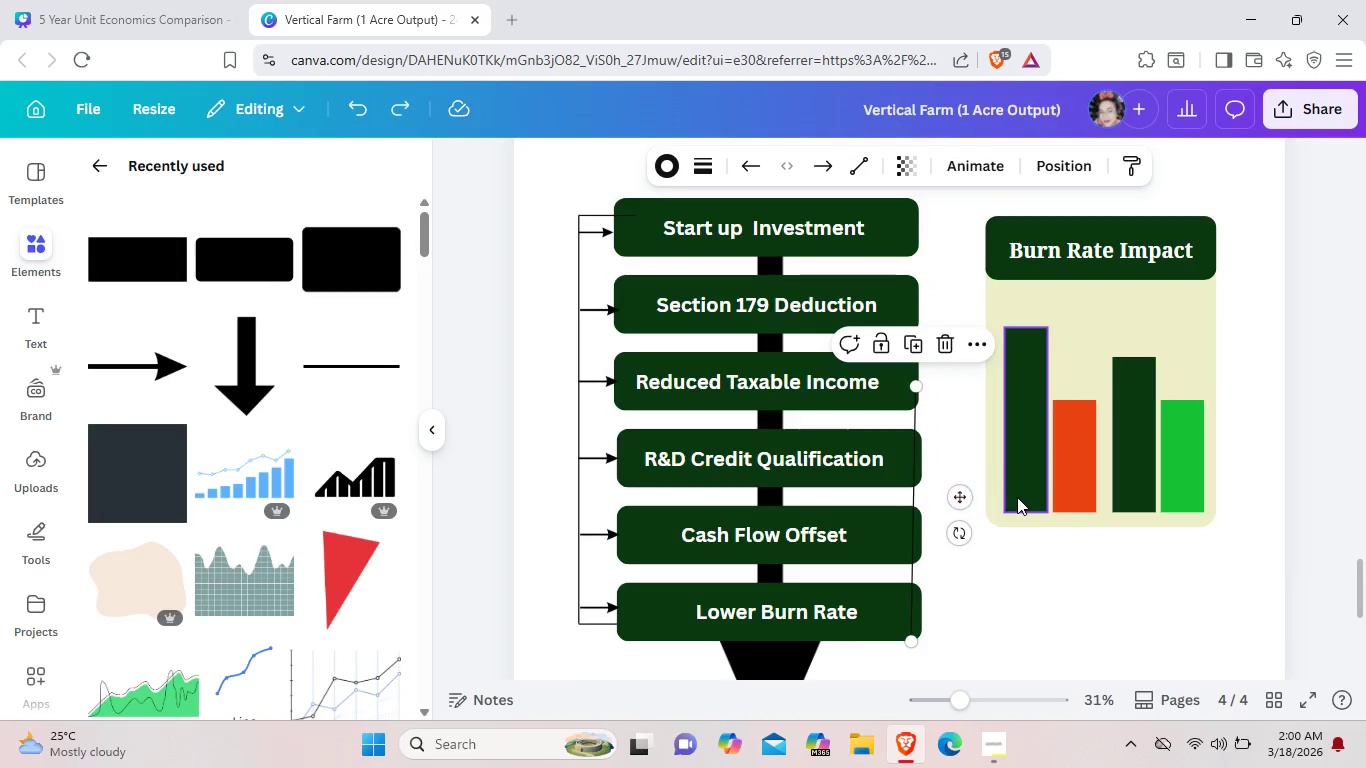 
key(Control+Z)
 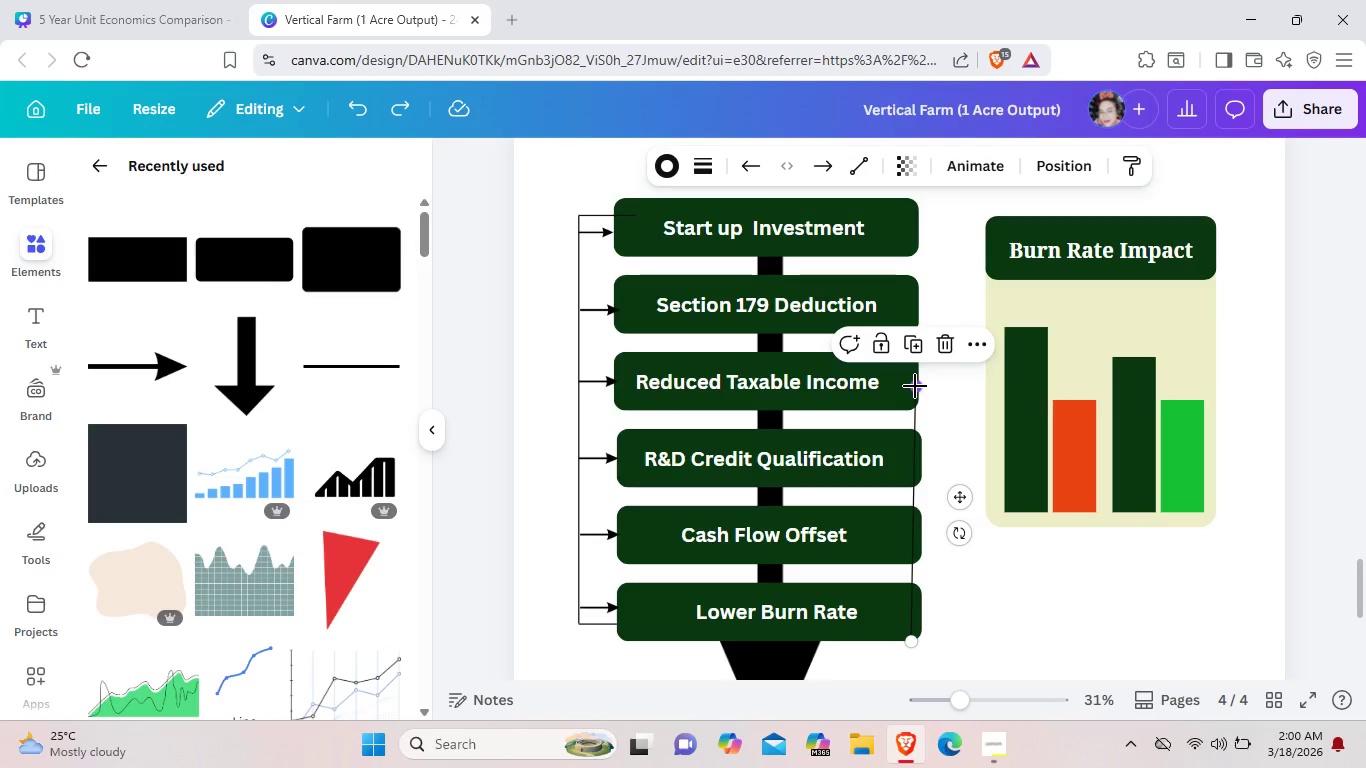 
left_click_drag(start_coordinate=[915, 386], to_coordinate=[941, 393])
 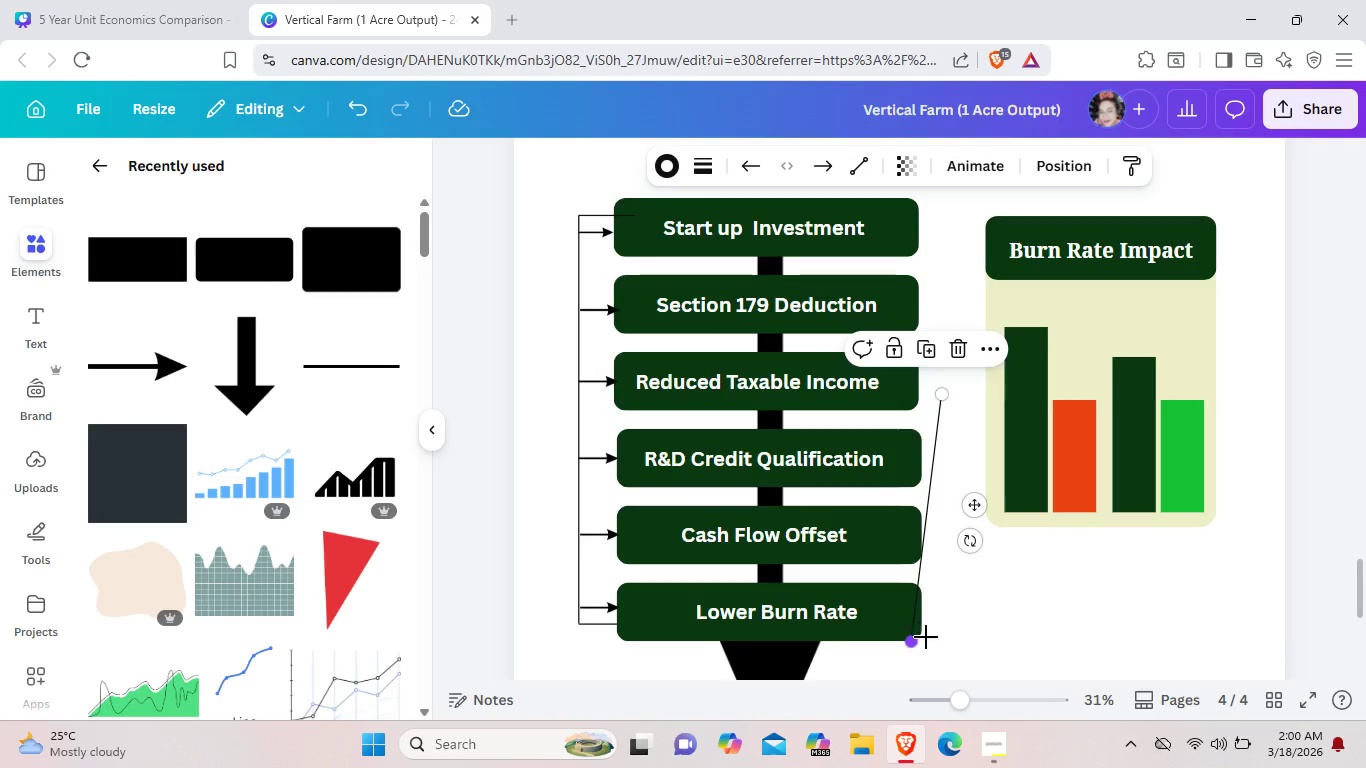 
hold_key(key=ControlLeft, duration=1.5)
left_click_drag(start_coordinate=[911, 636], to_coordinate=[945, 641])
 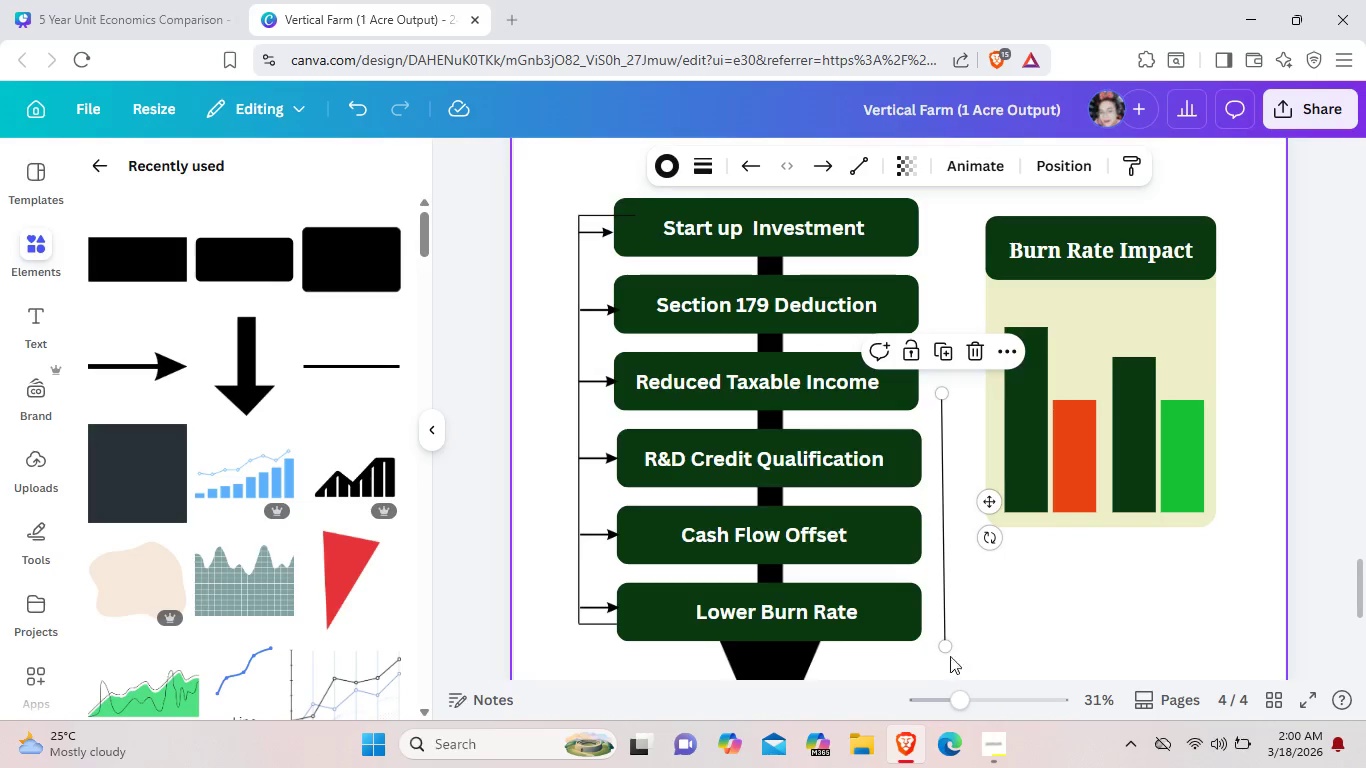 
hold_key(key=ControlLeft, duration=1.03)
 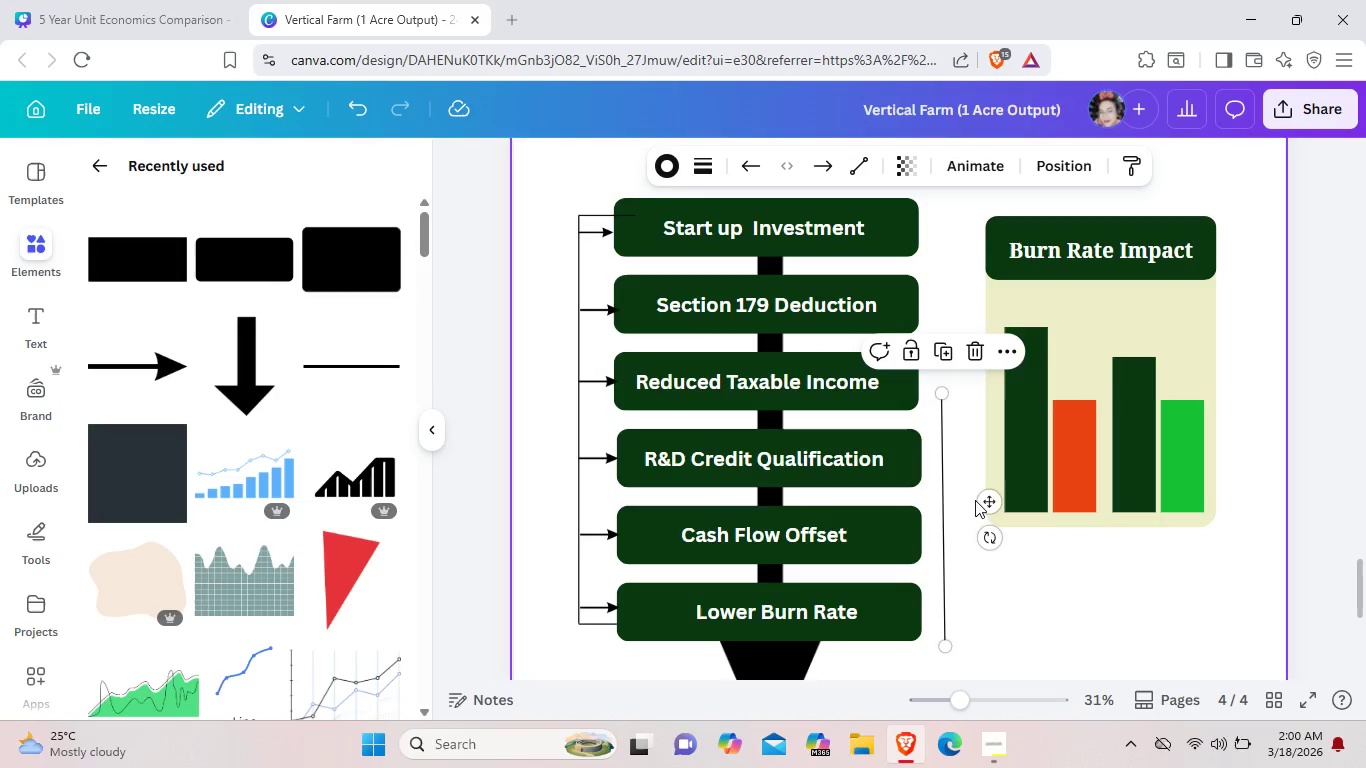 
left_click_drag(start_coordinate=[977, 499], to_coordinate=[1140, 378])
 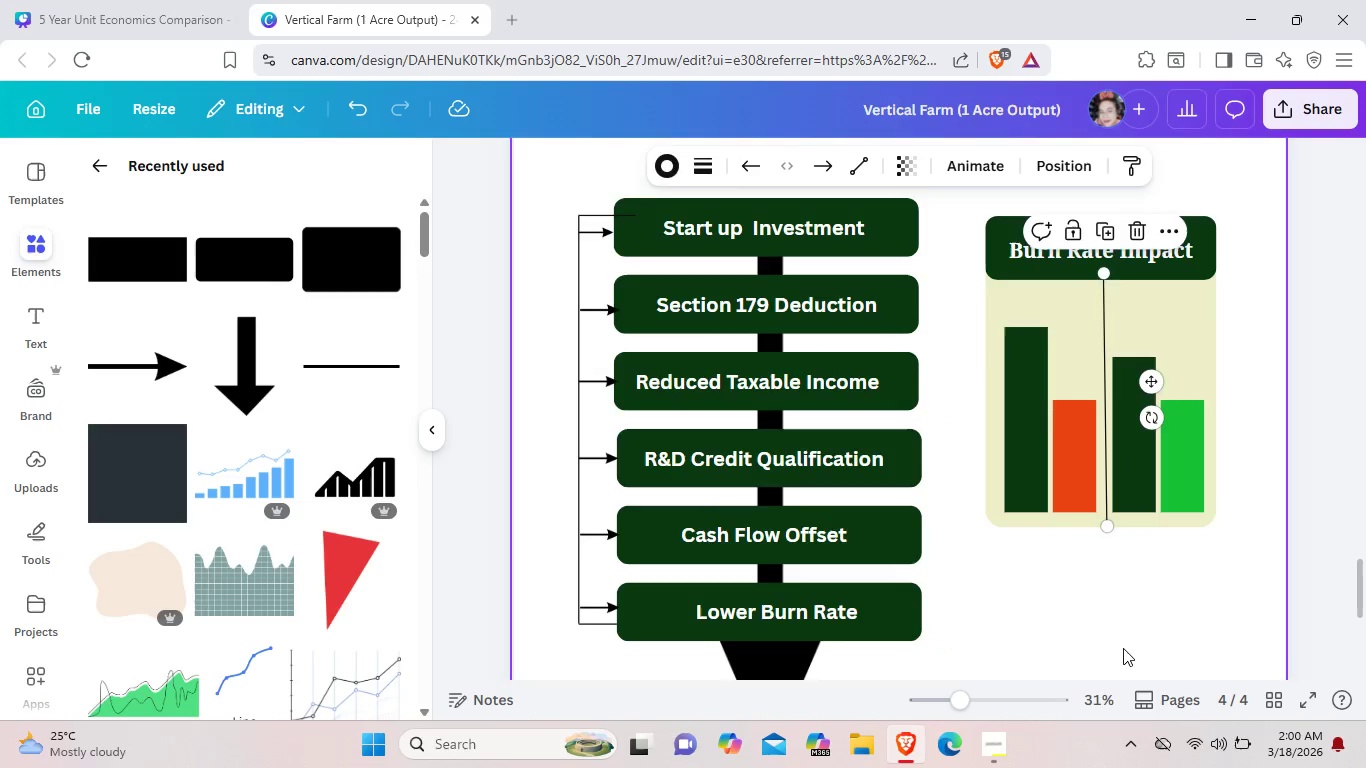 
left_click([1123, 648])
 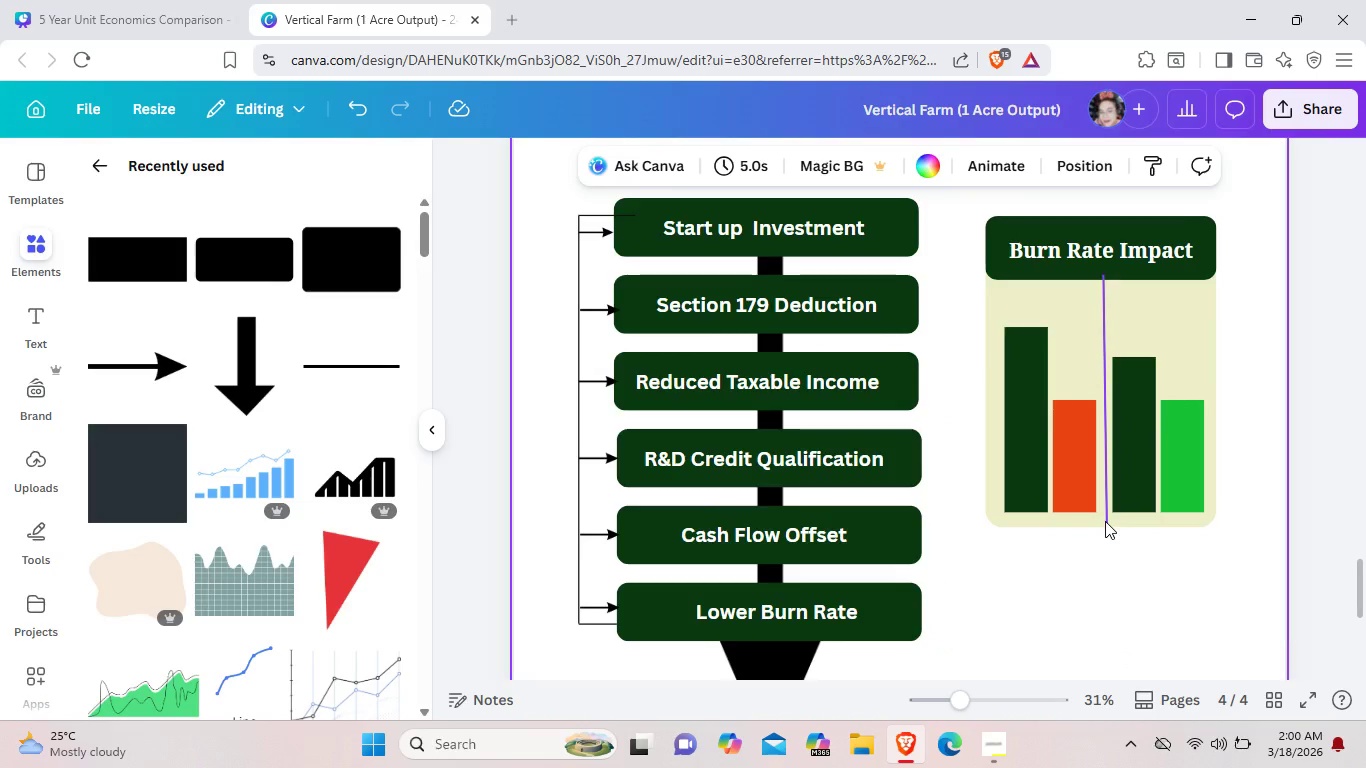 
left_click([1105, 521])
 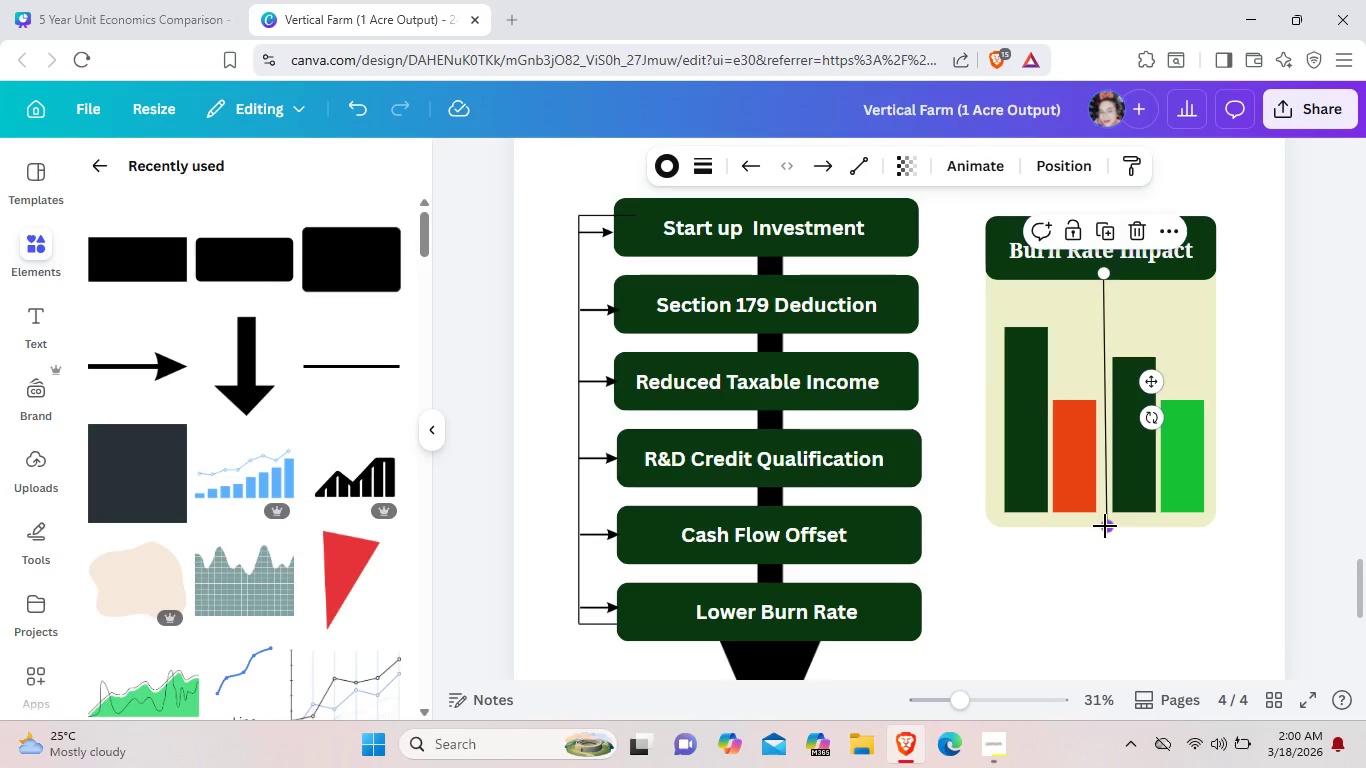 
key(ArrowLeft)
 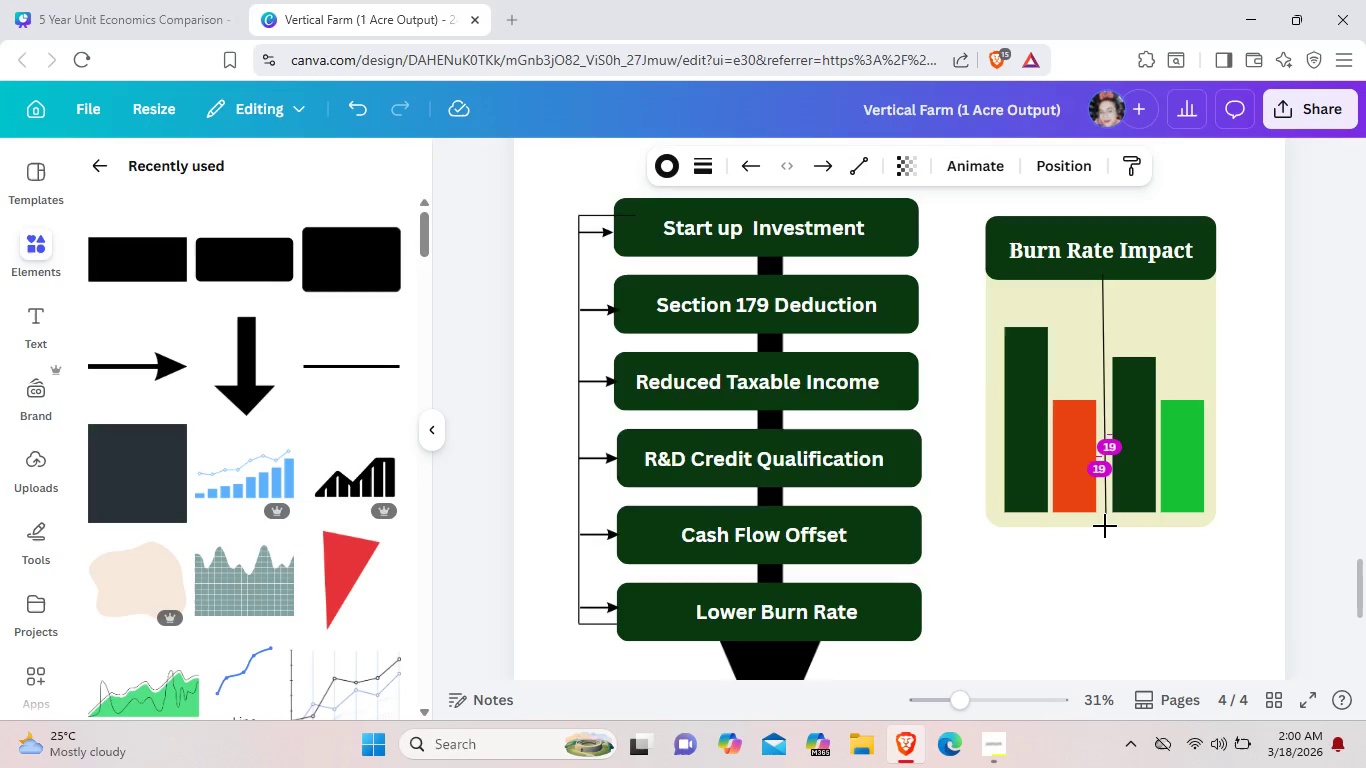 
key(ArrowLeft)
 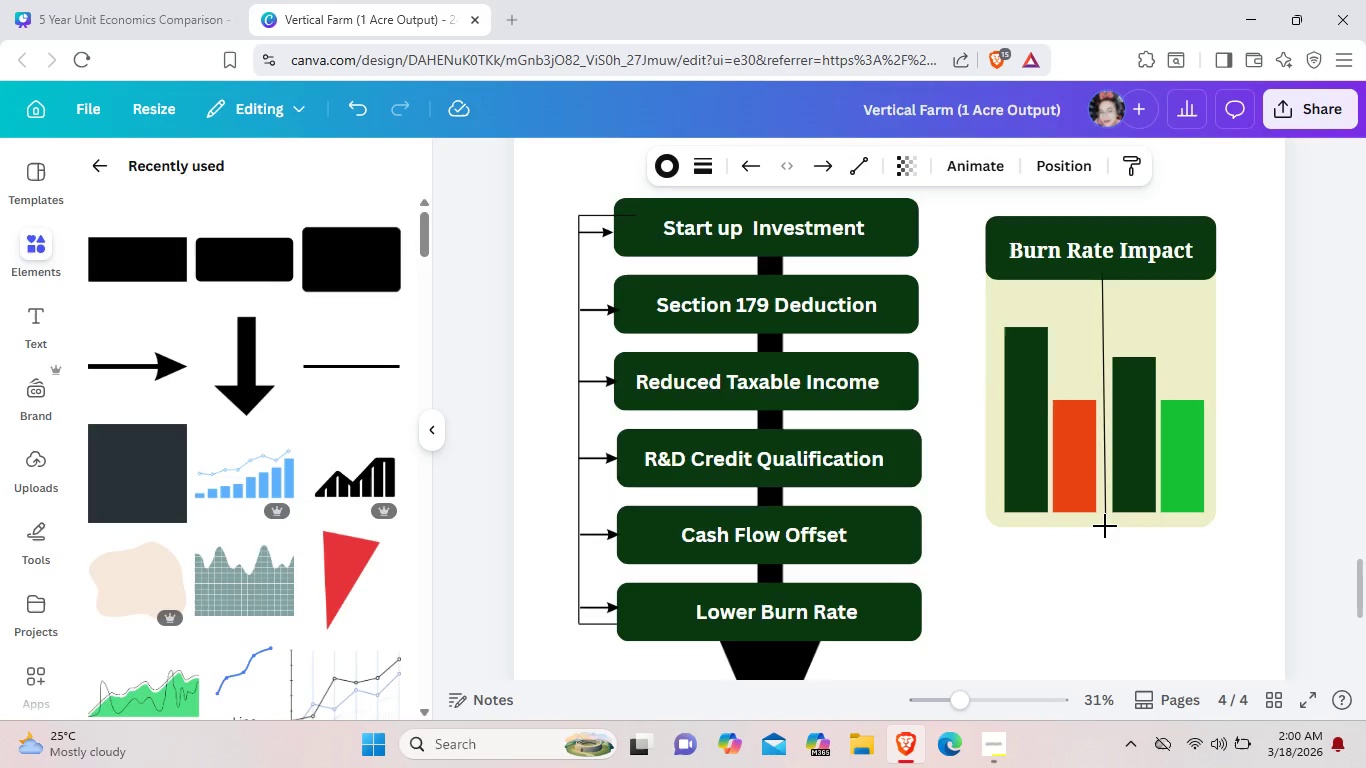 
key(ArrowLeft)
 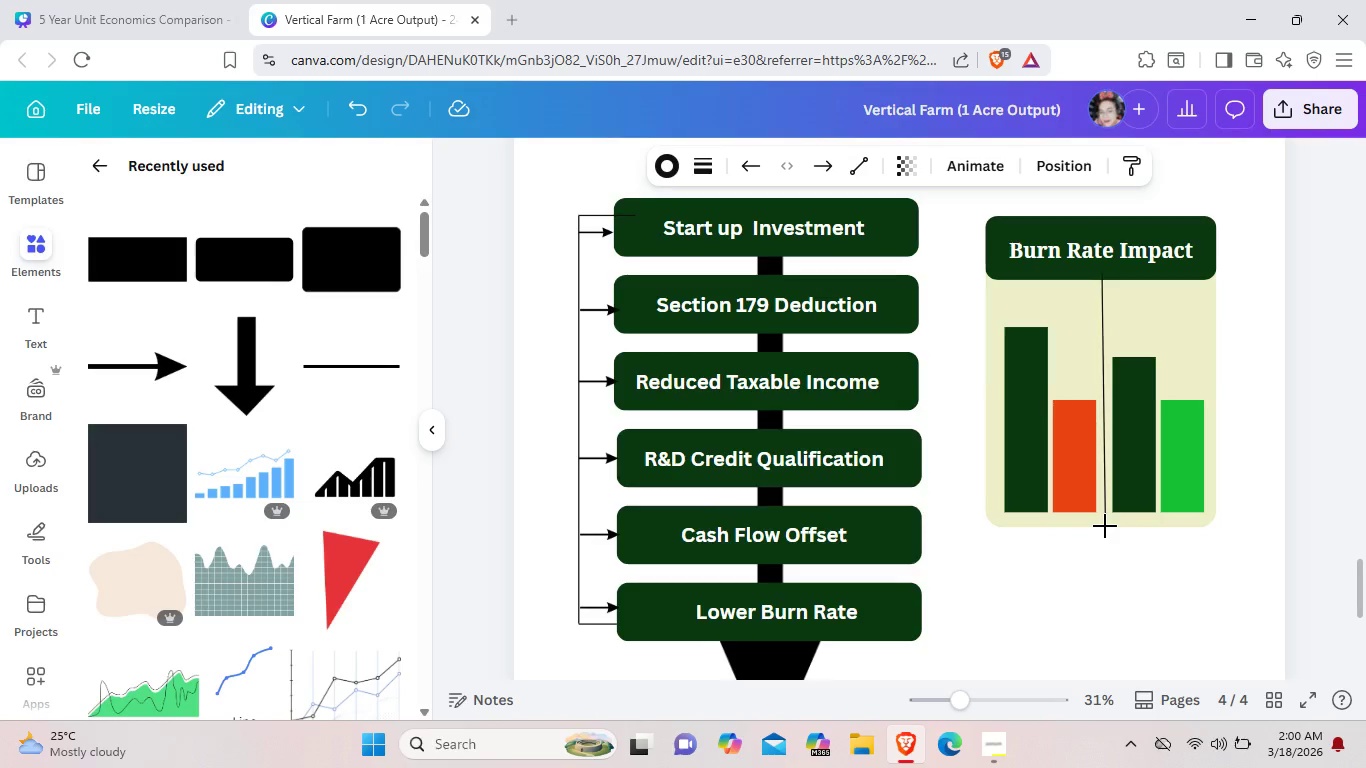 
key(ArrowLeft)
 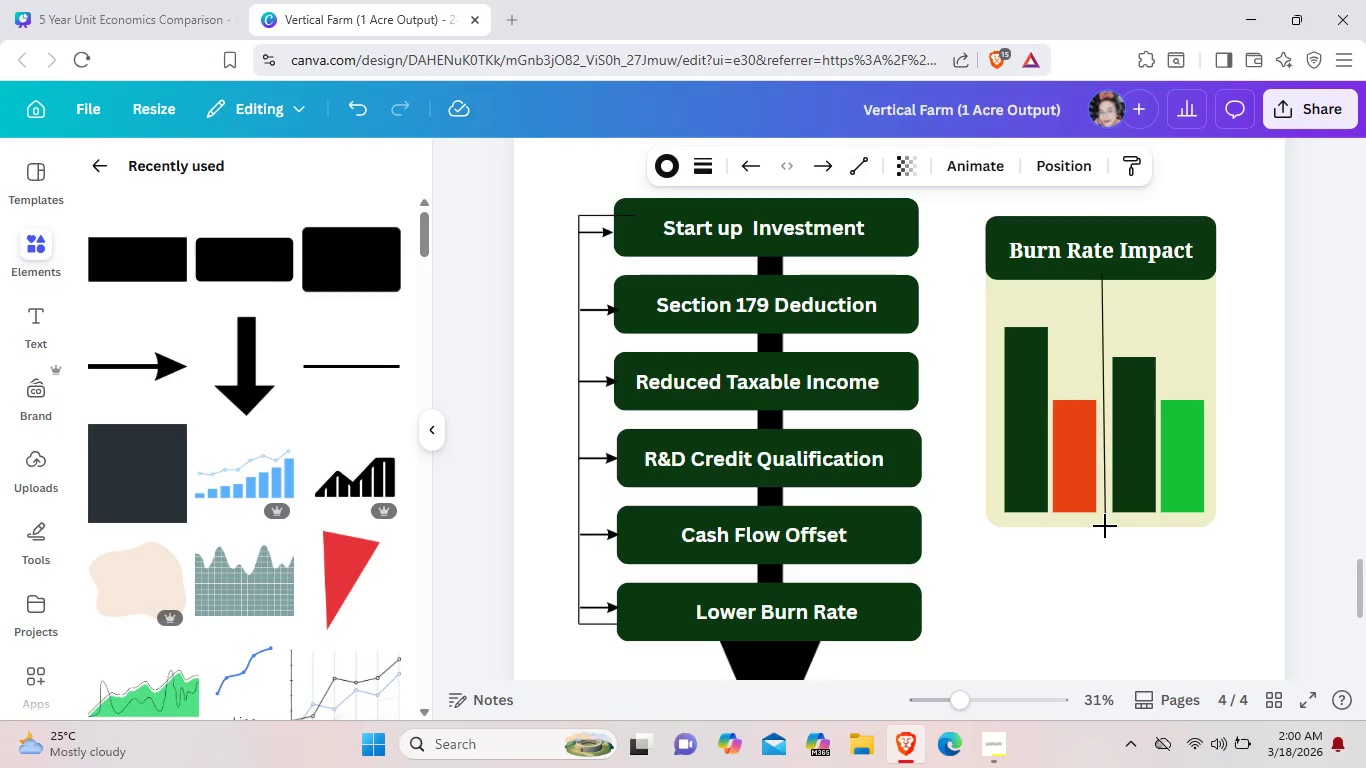 
key(ArrowLeft)
 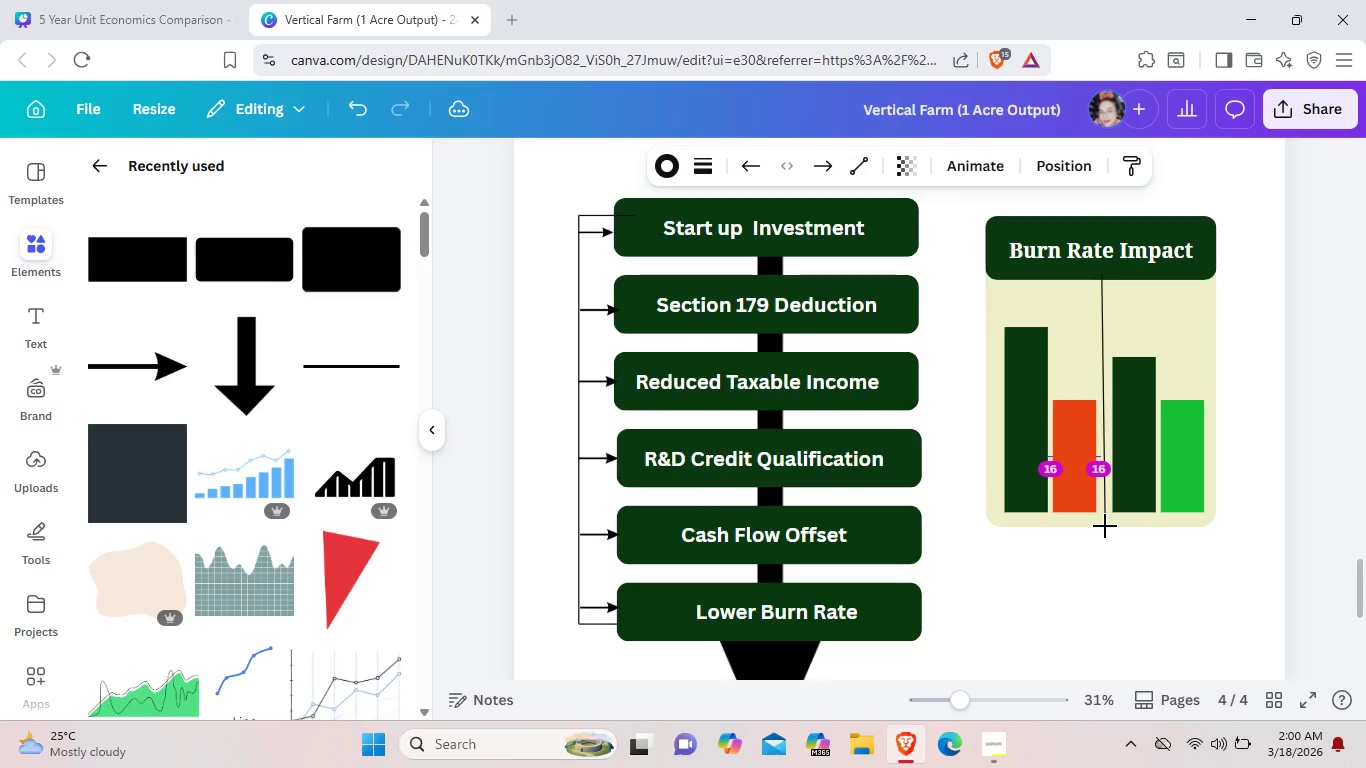 
key(ArrowLeft)
 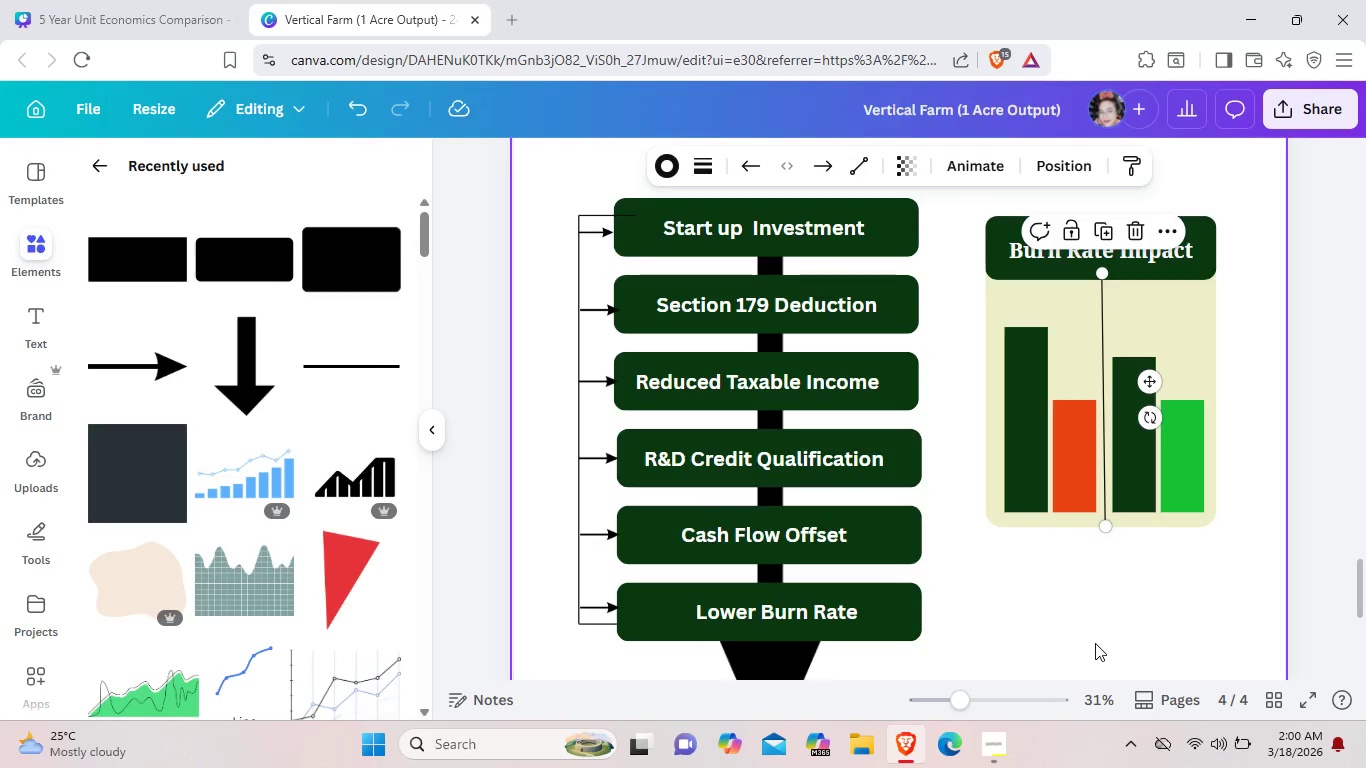 
left_click([1095, 643])
 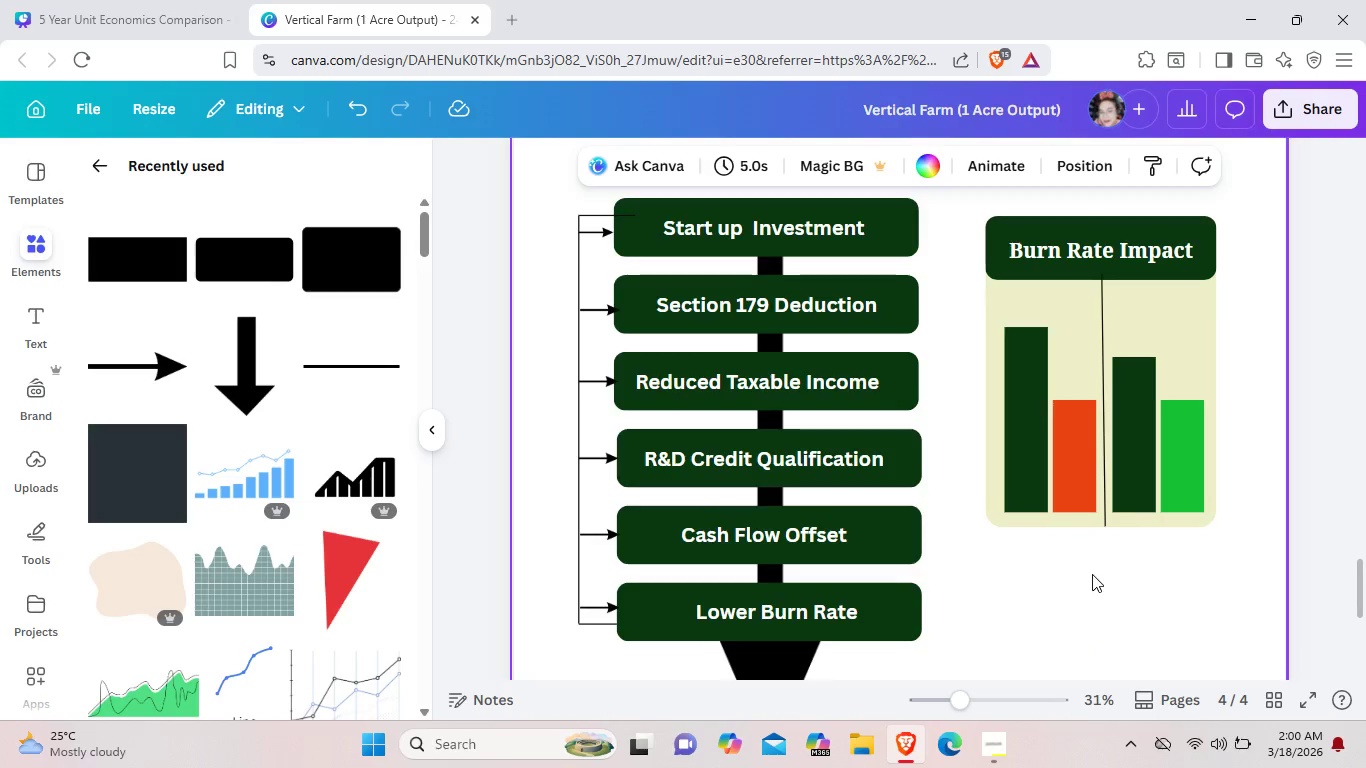 
left_click([1105, 517])
 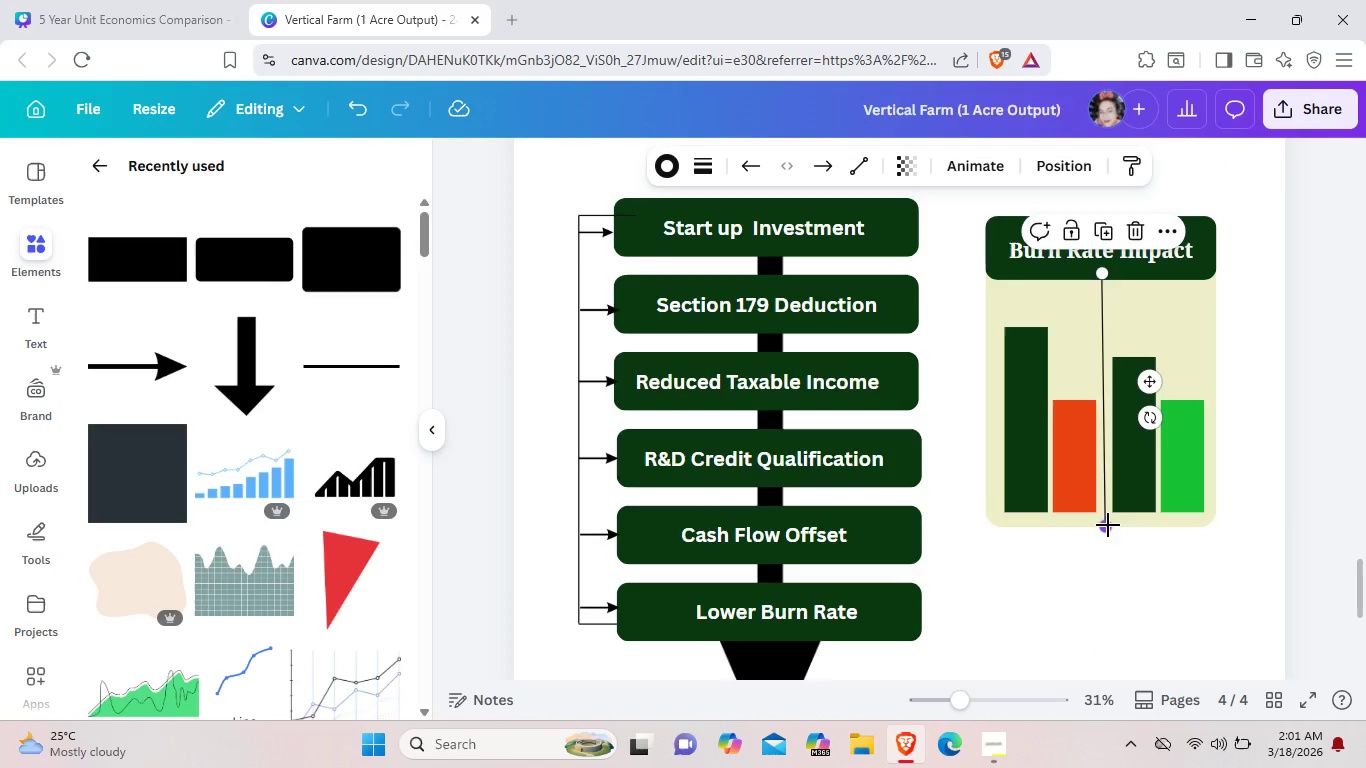 
left_click_drag(start_coordinate=[1108, 528], to_coordinate=[1109, 519])
 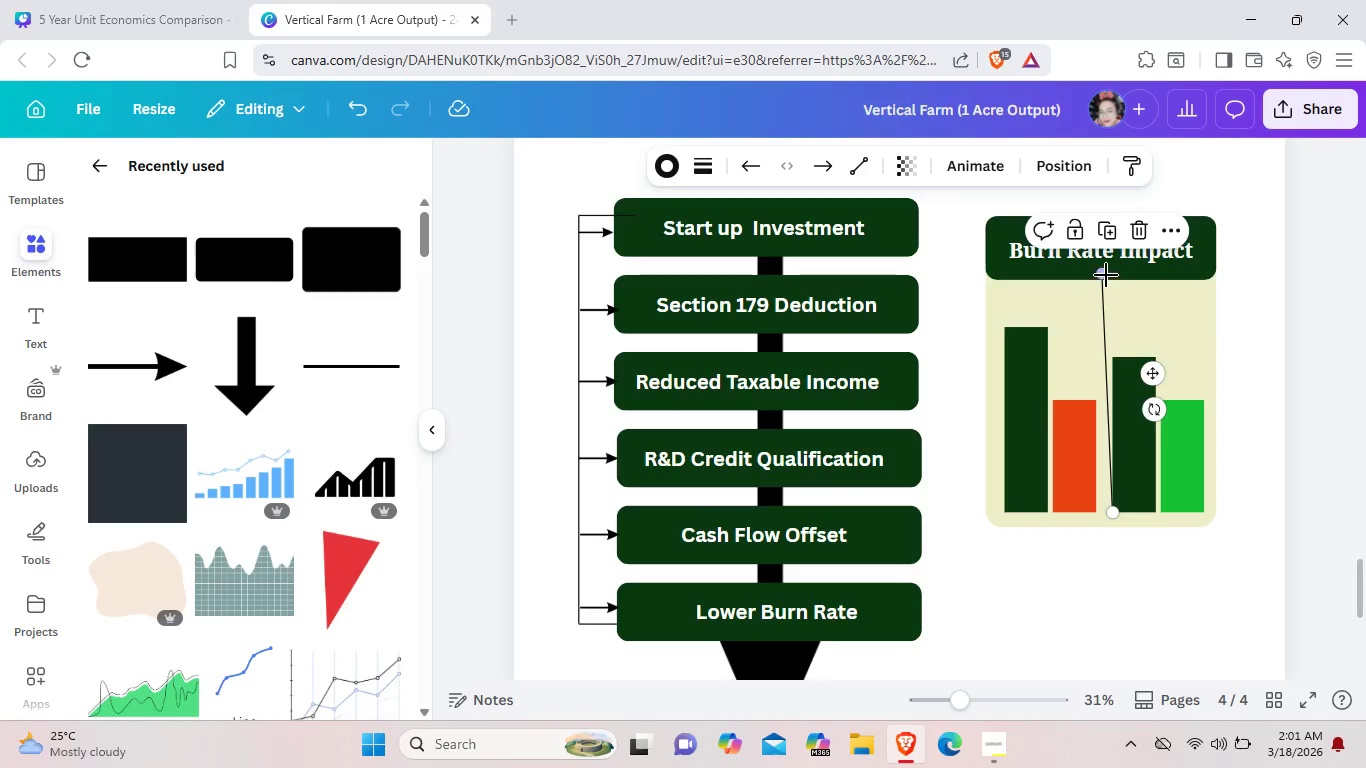 
left_click_drag(start_coordinate=[1105, 272], to_coordinate=[1104, 289])
 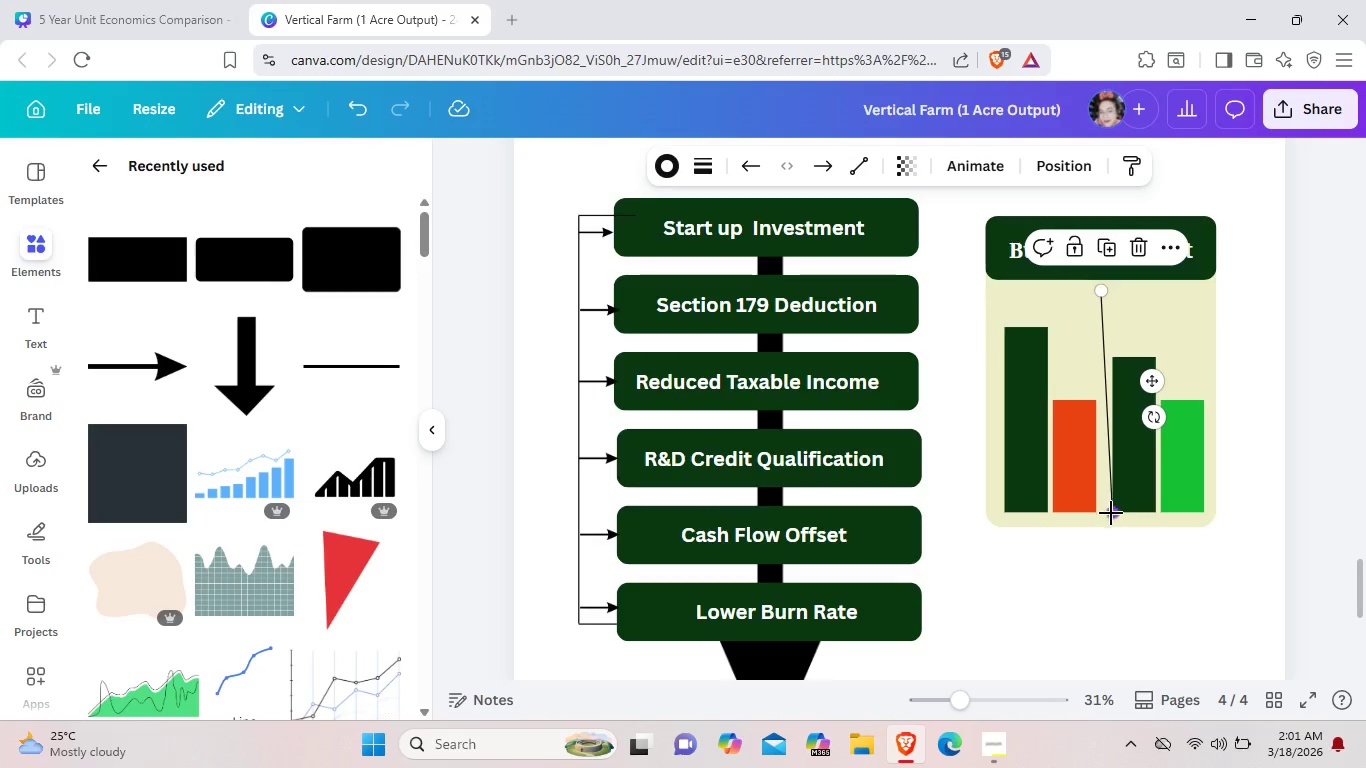 
left_click_drag(start_coordinate=[1111, 512], to_coordinate=[1109, 527])
 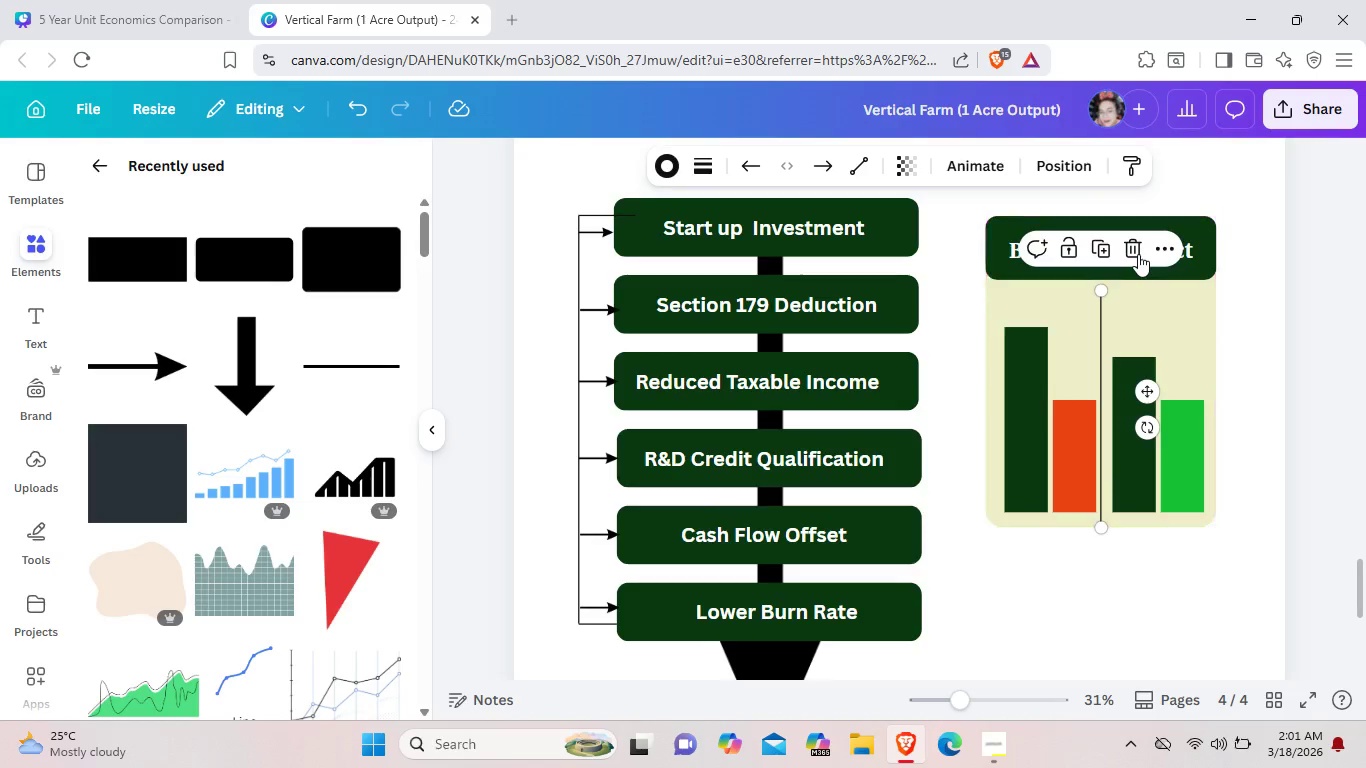 
key(ArrowRight)
 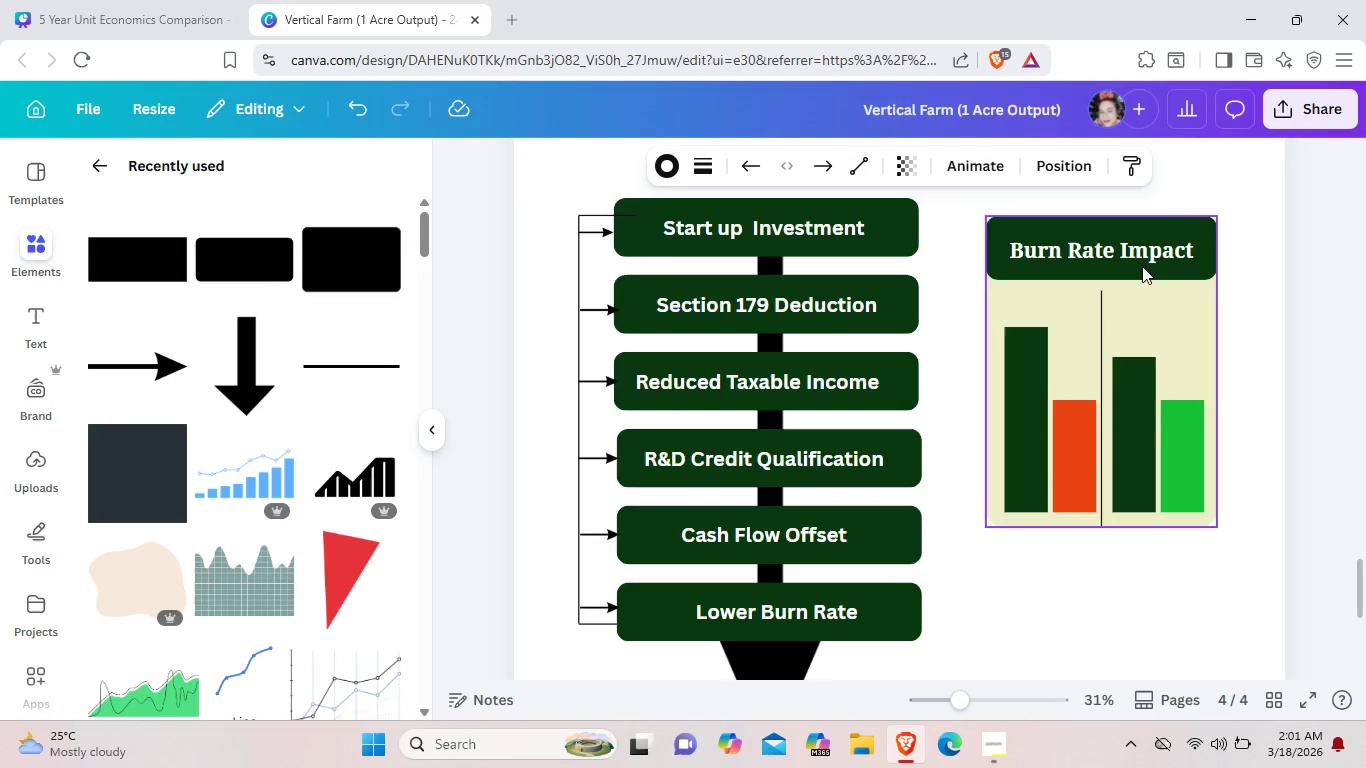 
key(ArrowRight)
 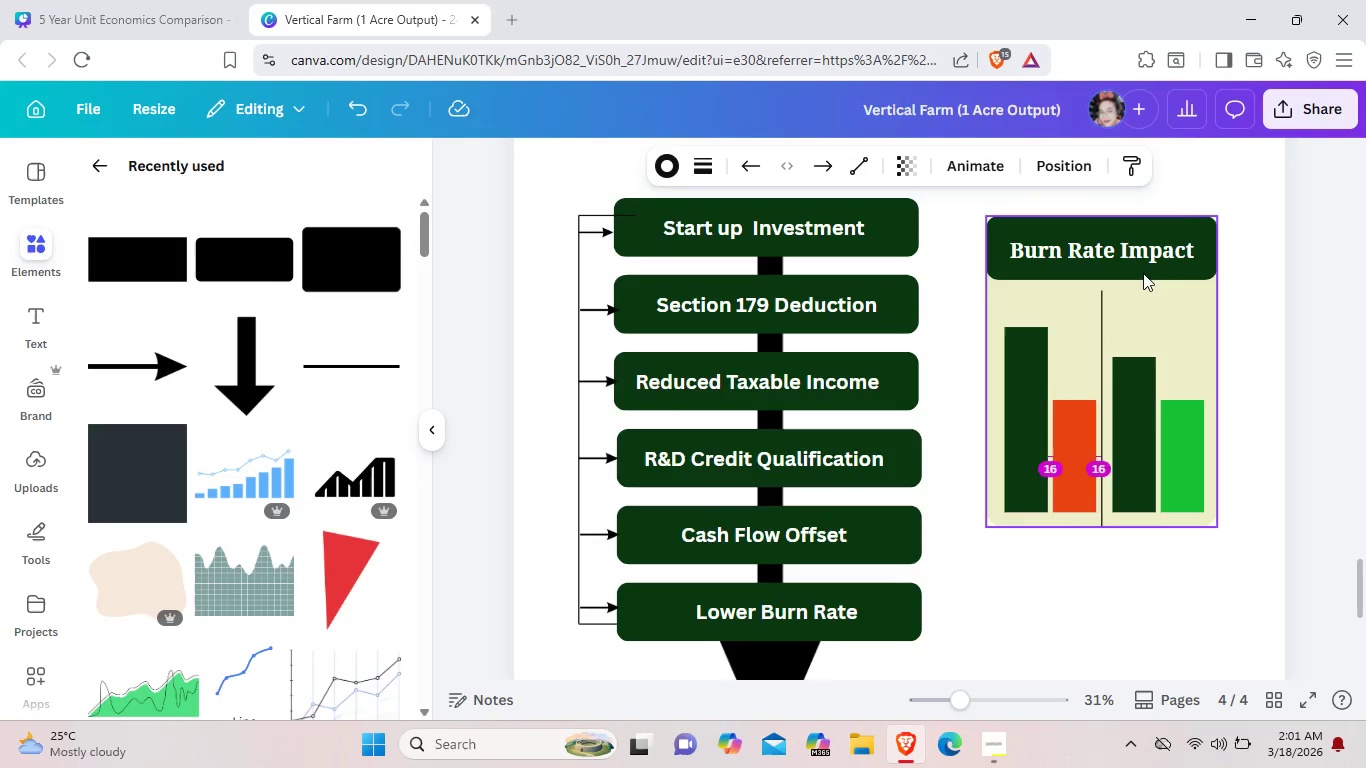 
key(ArrowRight)
 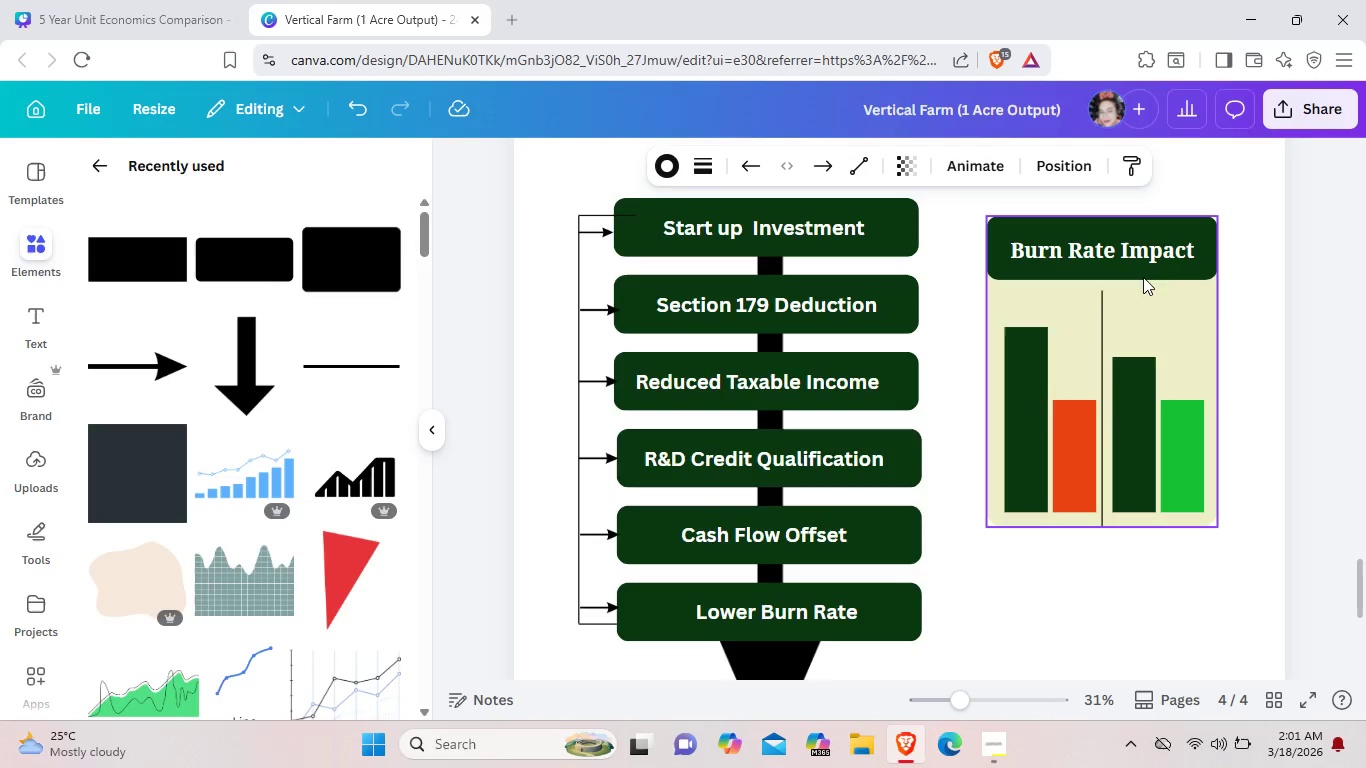 
key(ArrowRight)
 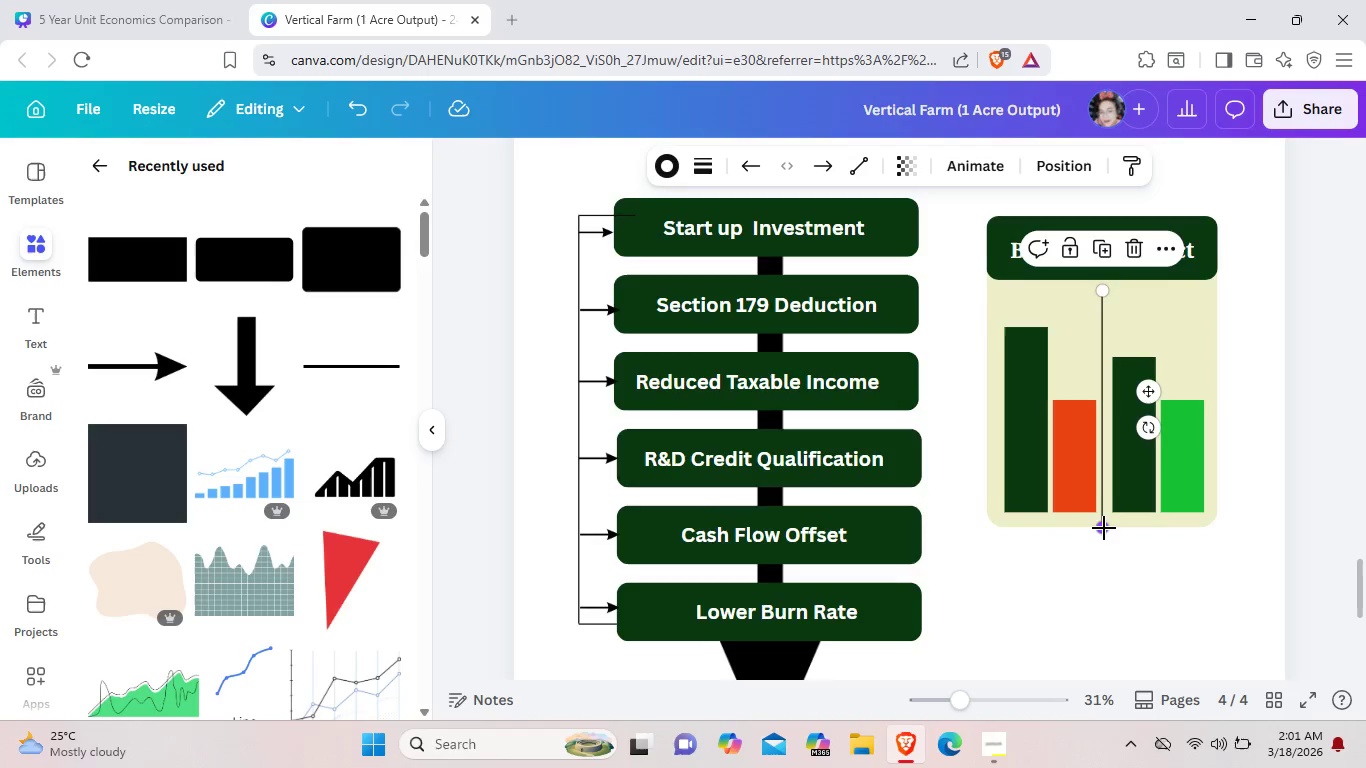 
left_click_drag(start_coordinate=[1104, 529], to_coordinate=[1106, 517])
 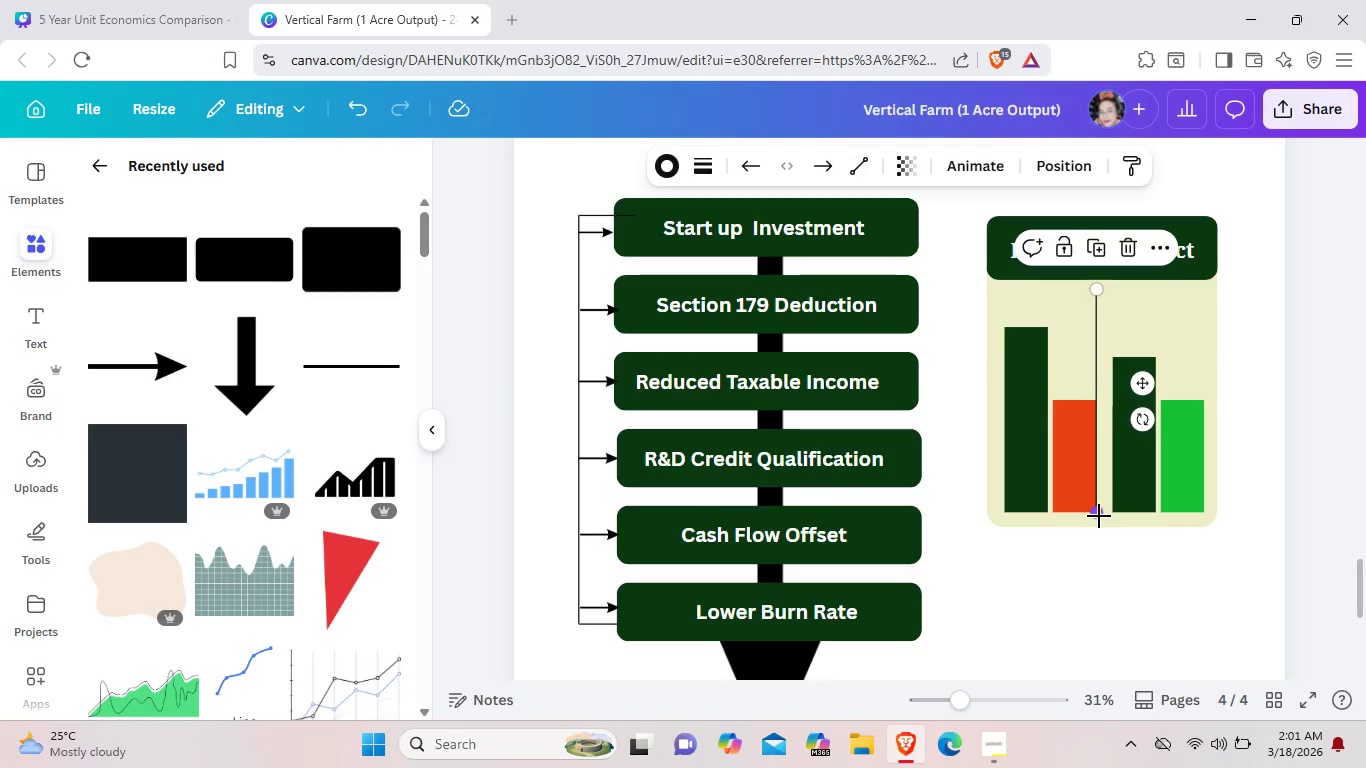 
hold_key(key=ControlLeft, duration=1.5)
left_click_drag(start_coordinate=[1099, 516], to_coordinate=[1106, 521])
 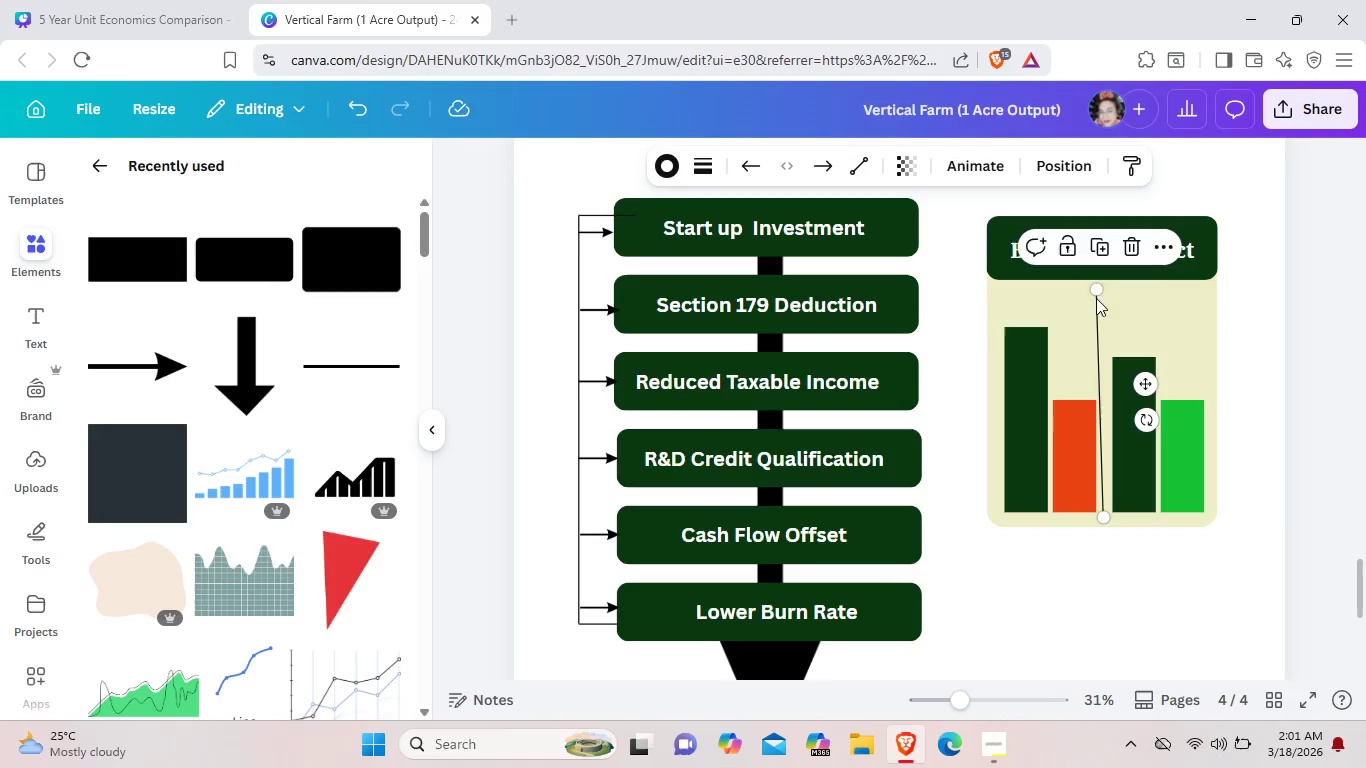 
hold_key(key=ControlLeft, duration=1.51)
 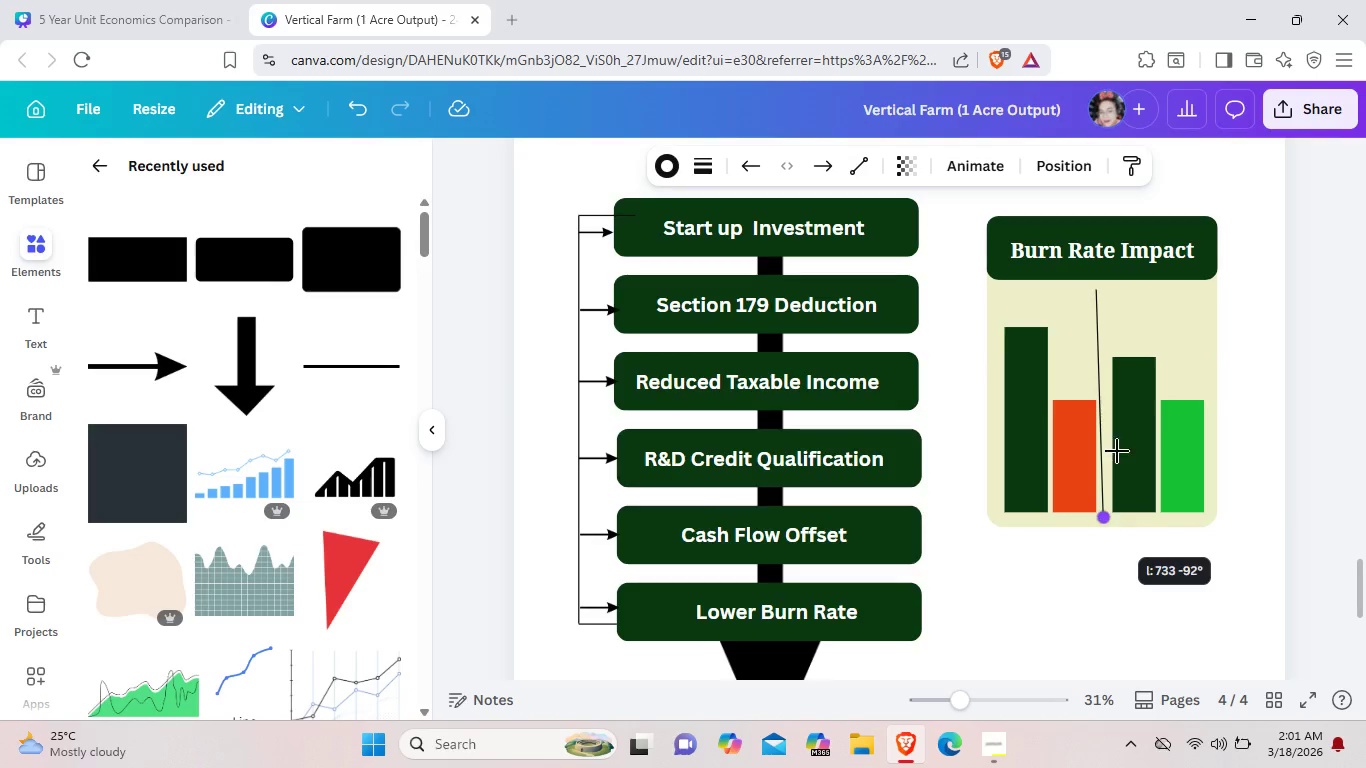 
key(Control+ControlLeft)
 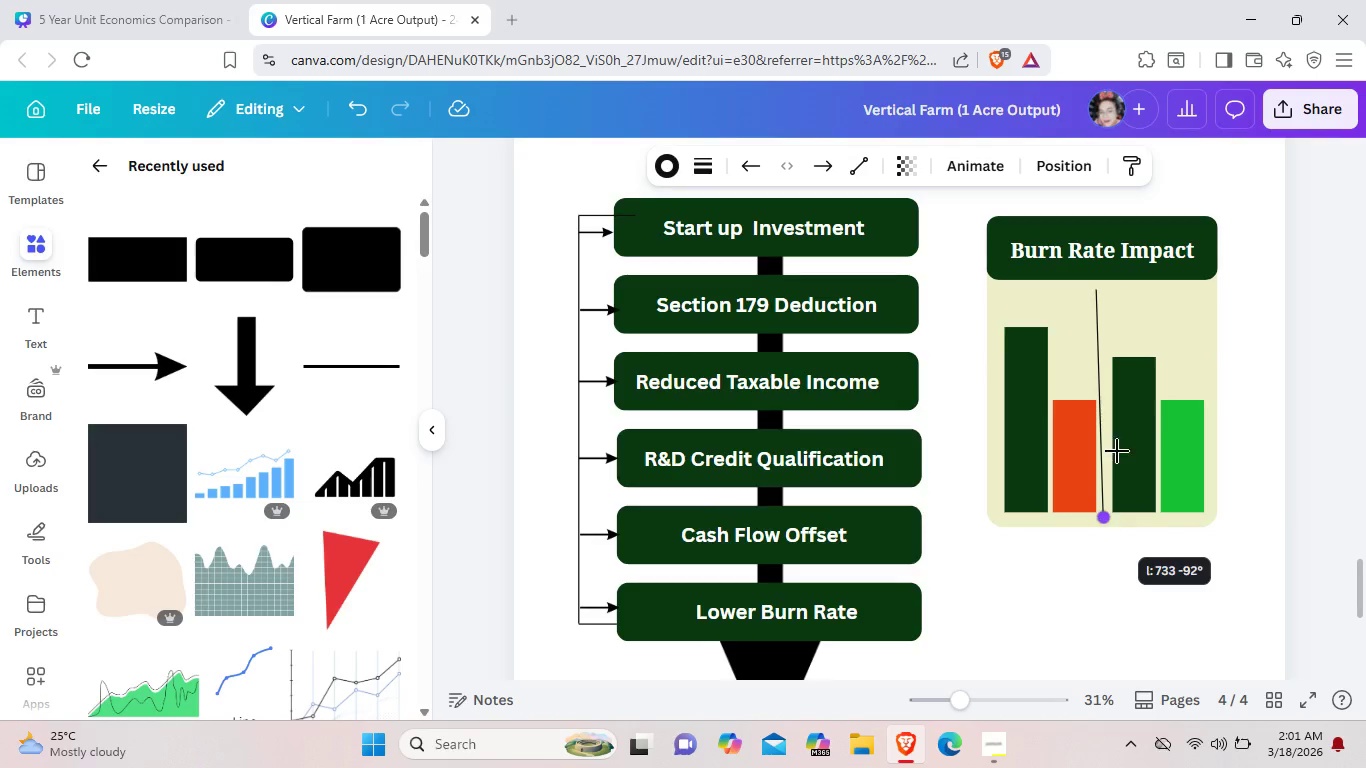 
key(Control+ControlLeft)
 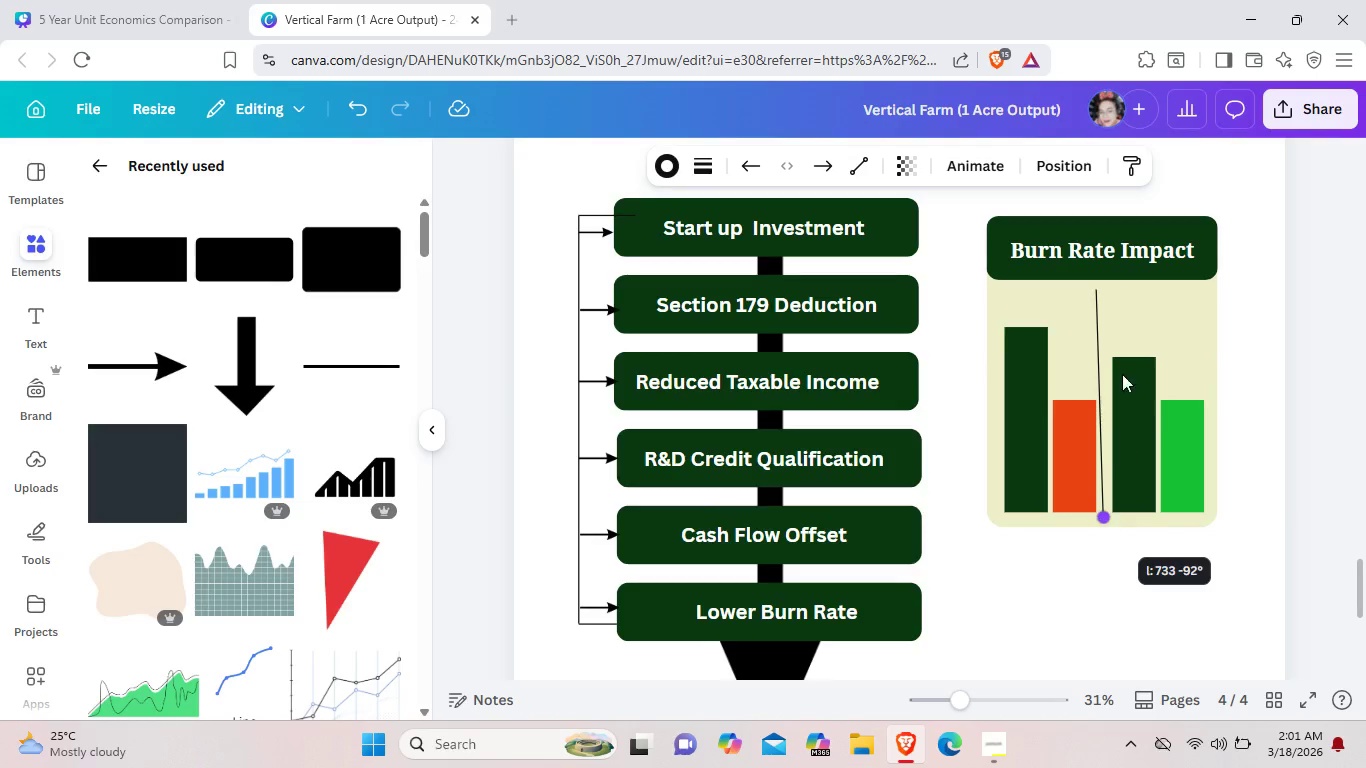 
key(Control+ControlLeft)
 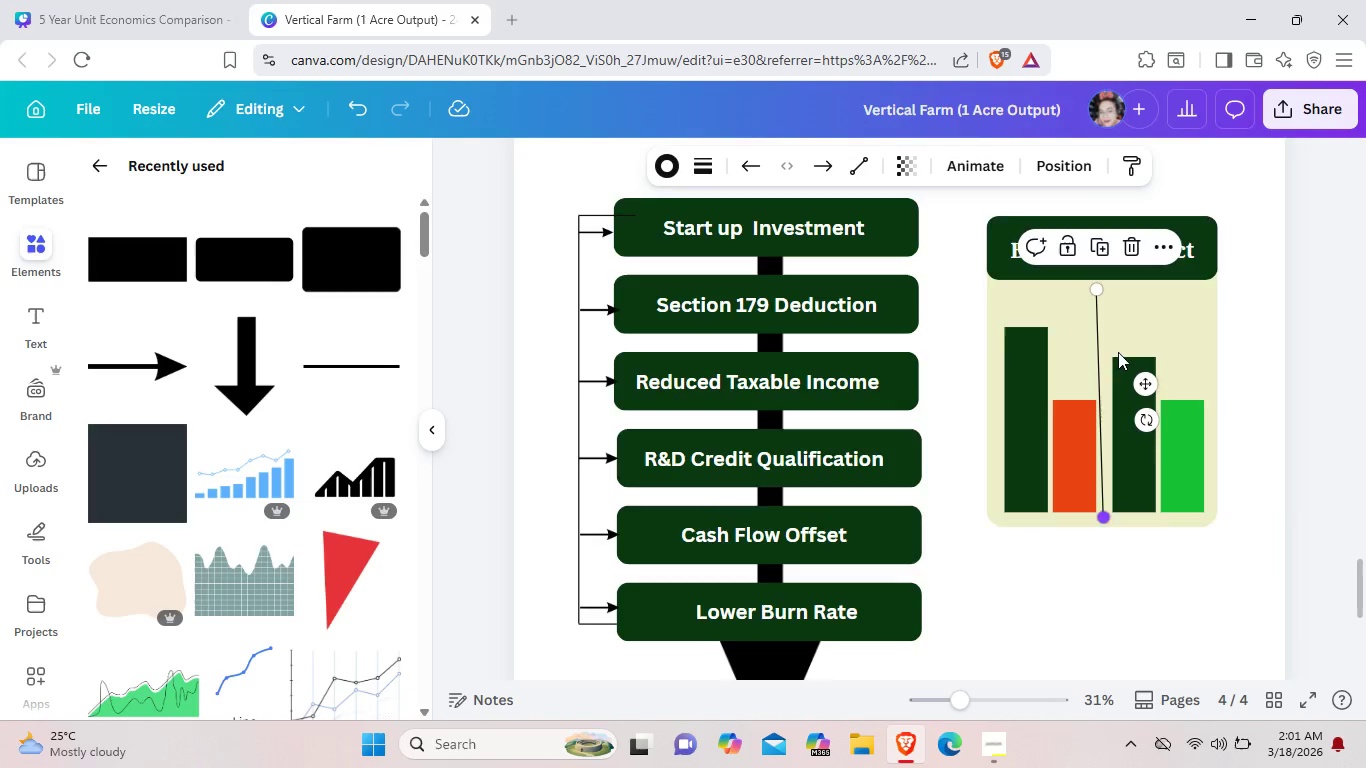 
key(Control+ControlLeft)
 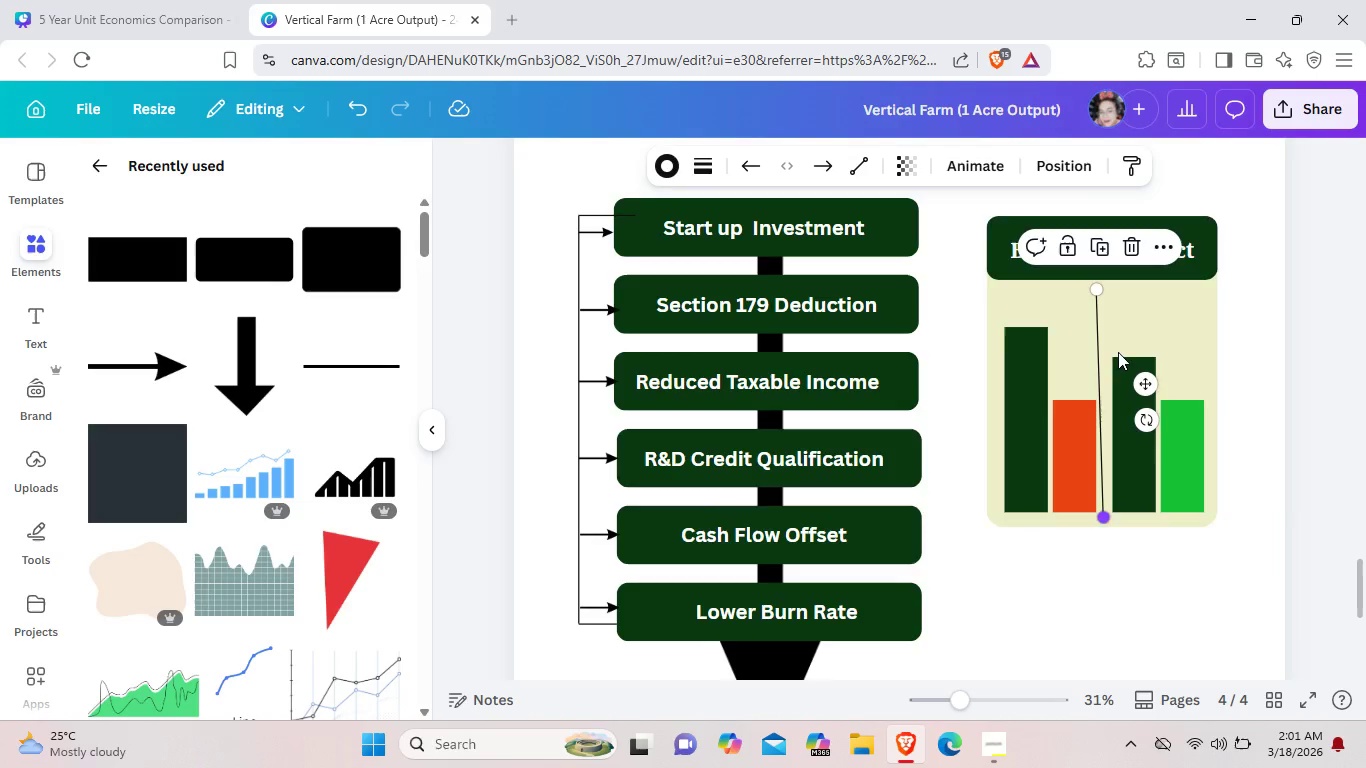 
key(Control+ControlLeft)
 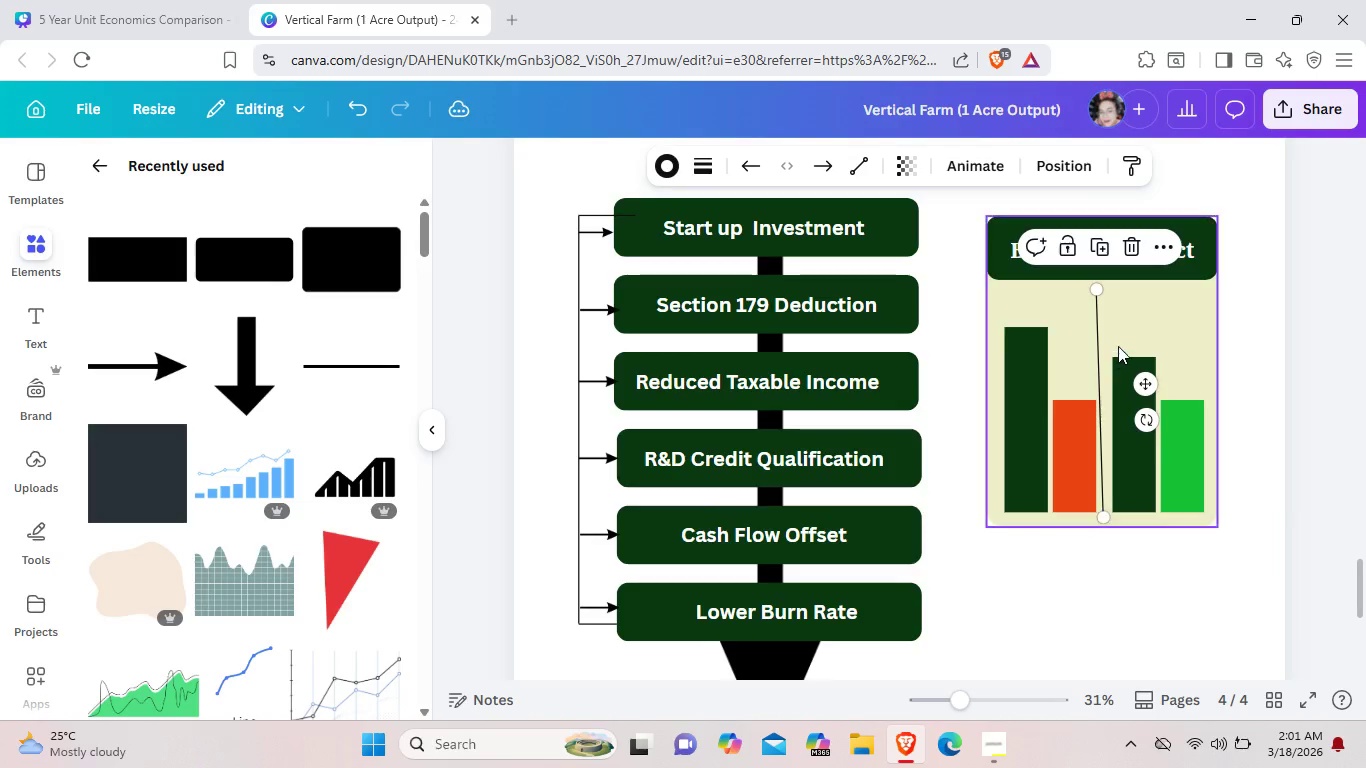 
key(Control+ControlLeft)
 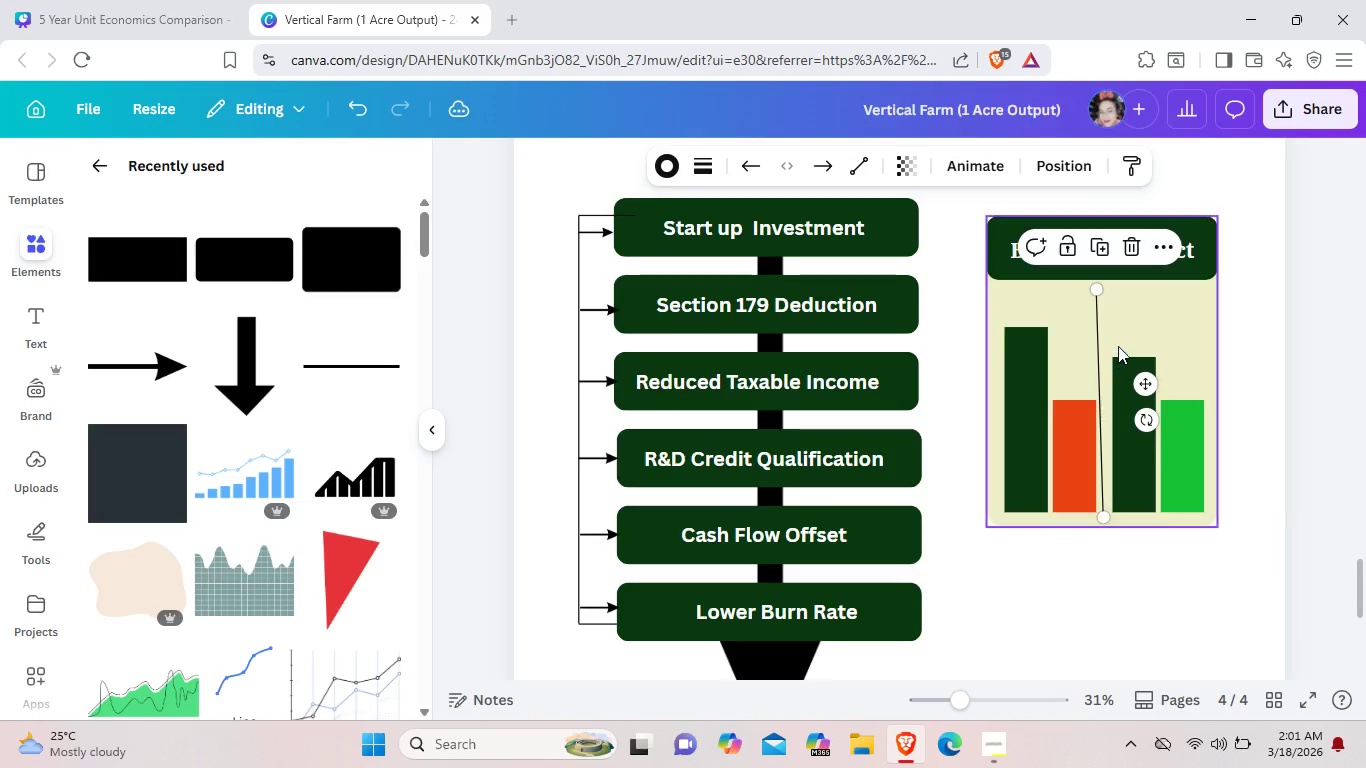 
key(Control+ControlLeft)
 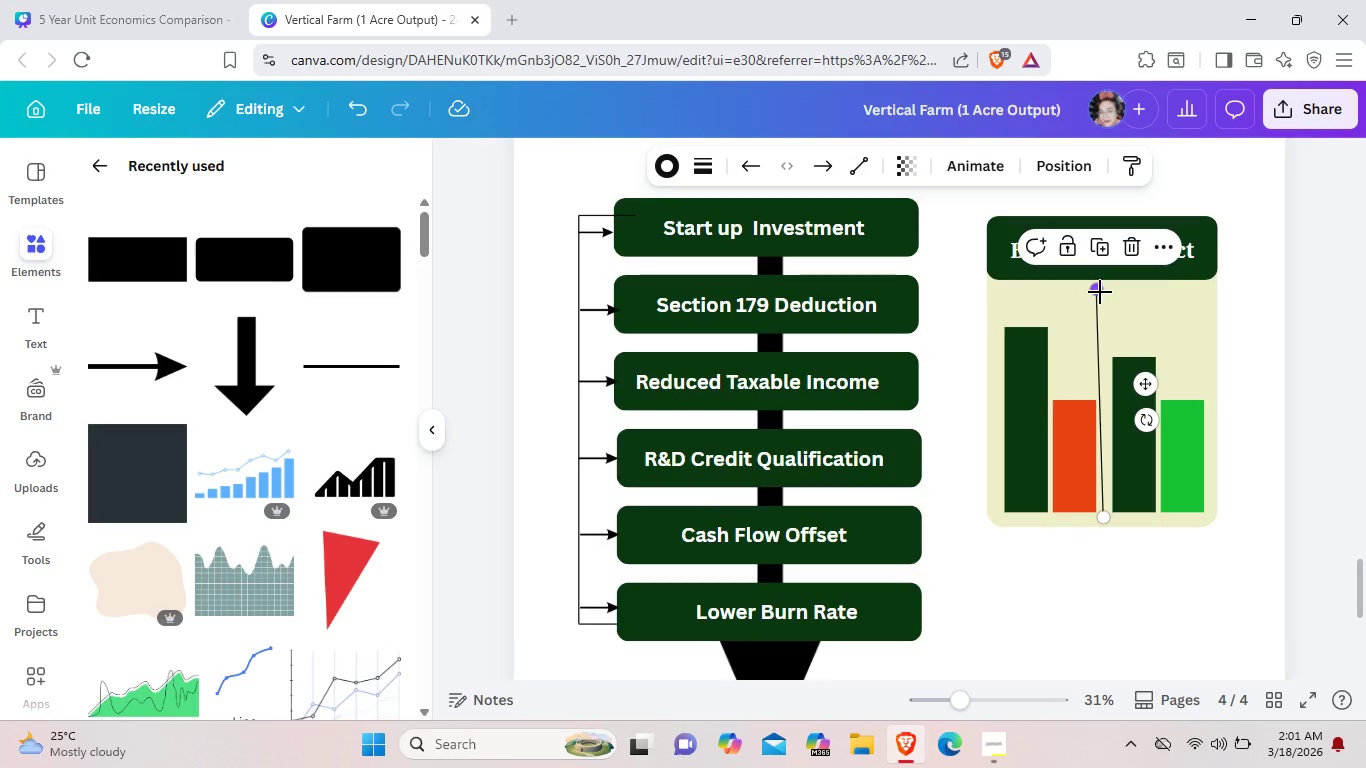 
left_click_drag(start_coordinate=[1099, 293], to_coordinate=[1105, 292])
 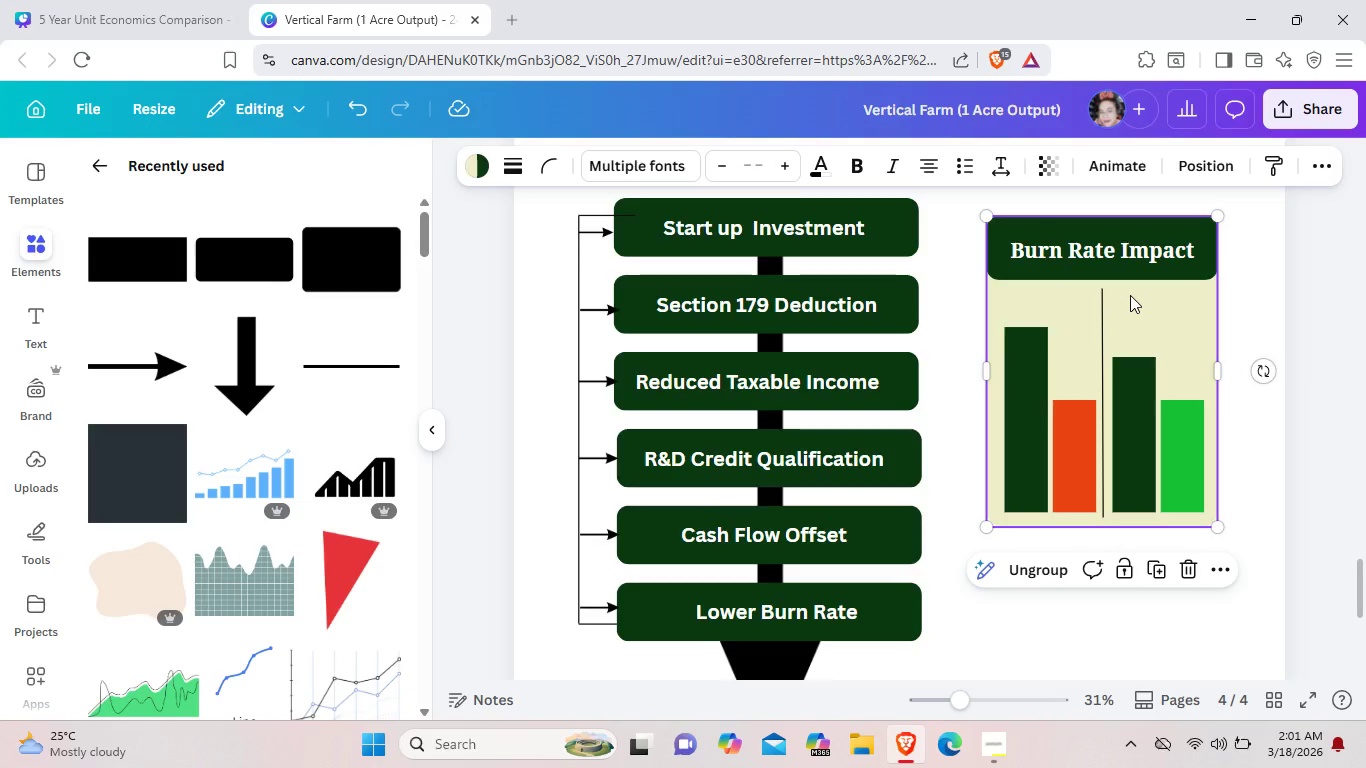 
hold_key(key=ControlLeft, duration=0.91)
 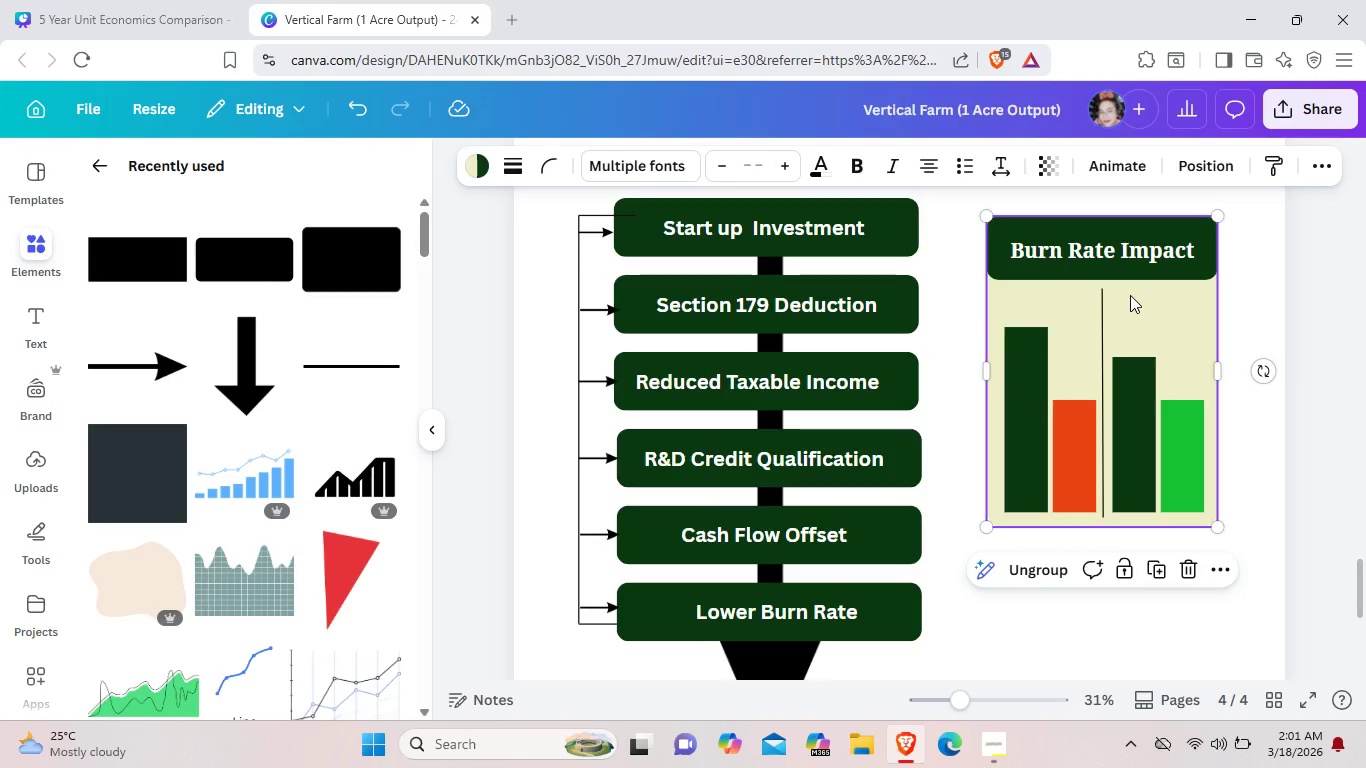 
left_click([1130, 295])
 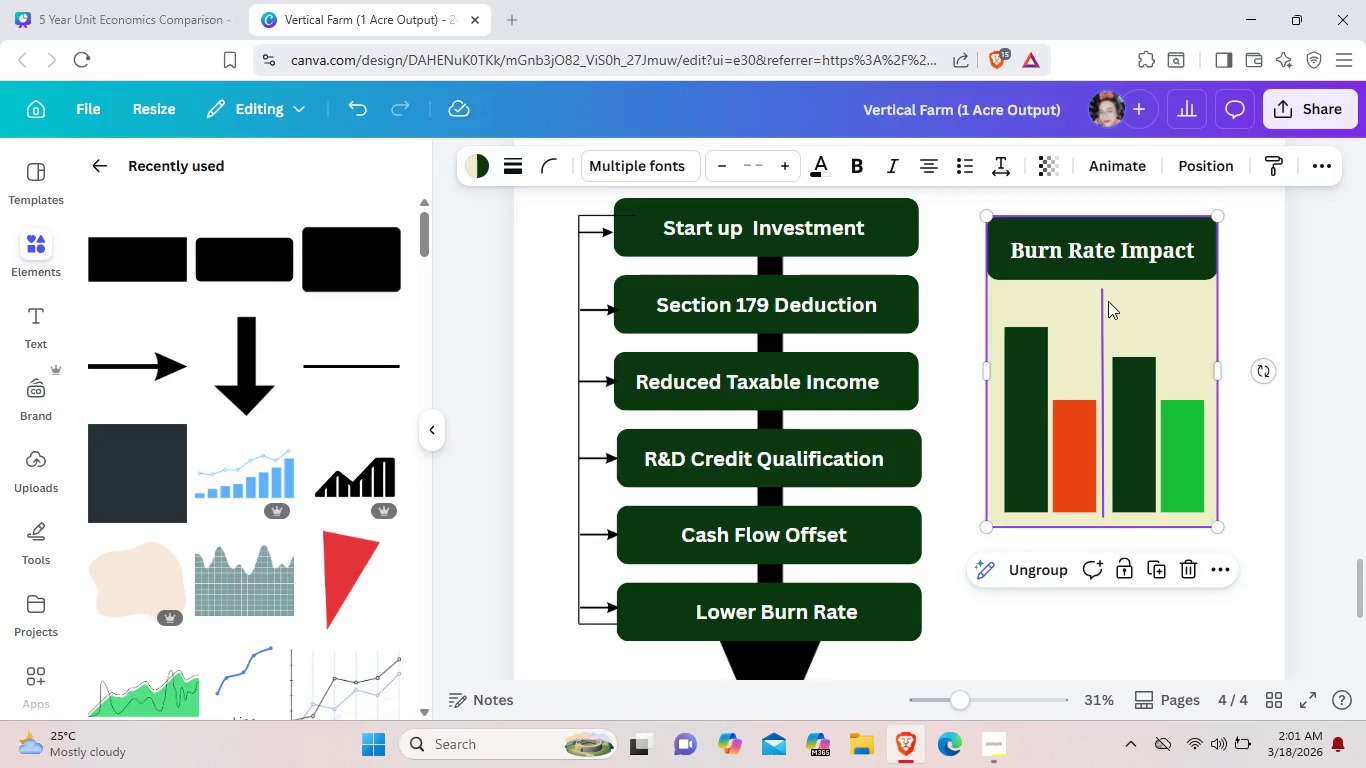 
left_click([1108, 301])
 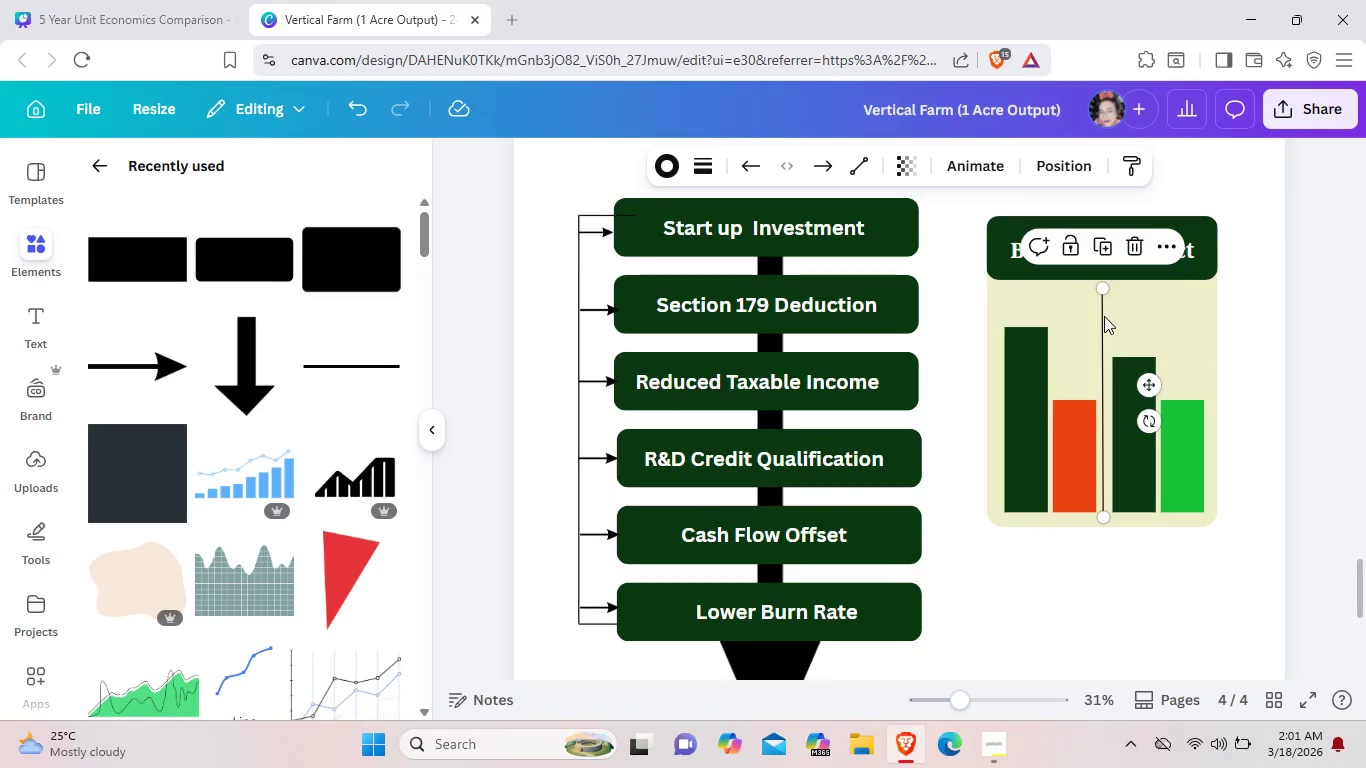 
left_click([1104, 317])
 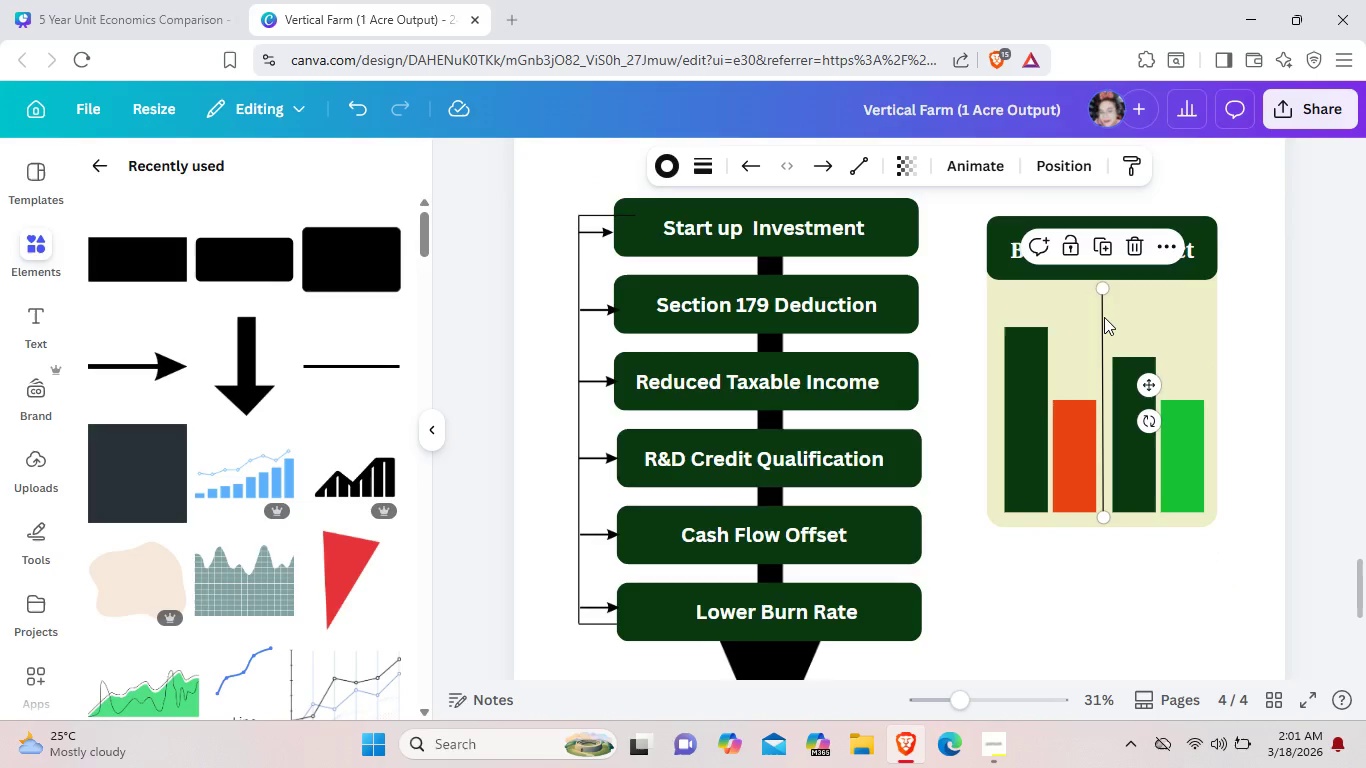 
key(Control+C)
 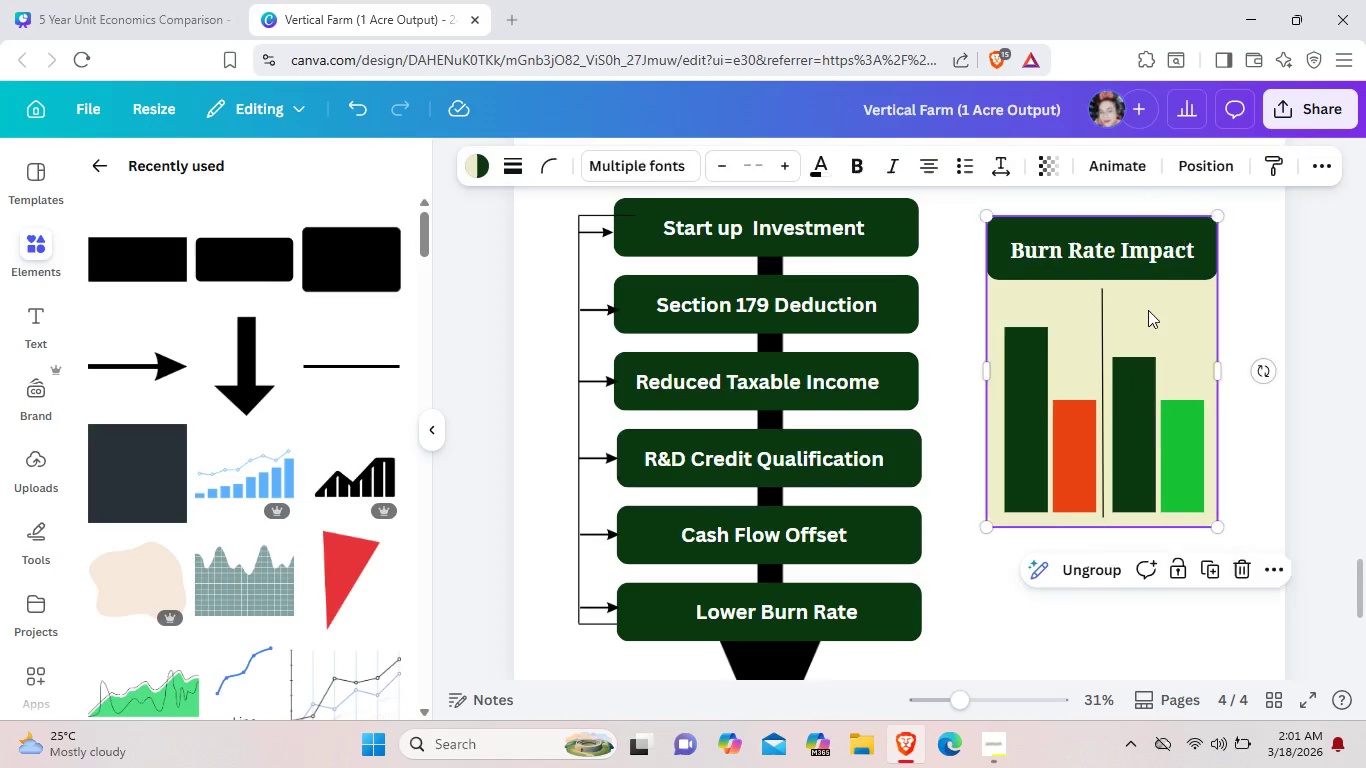 
left_click([1148, 310])
 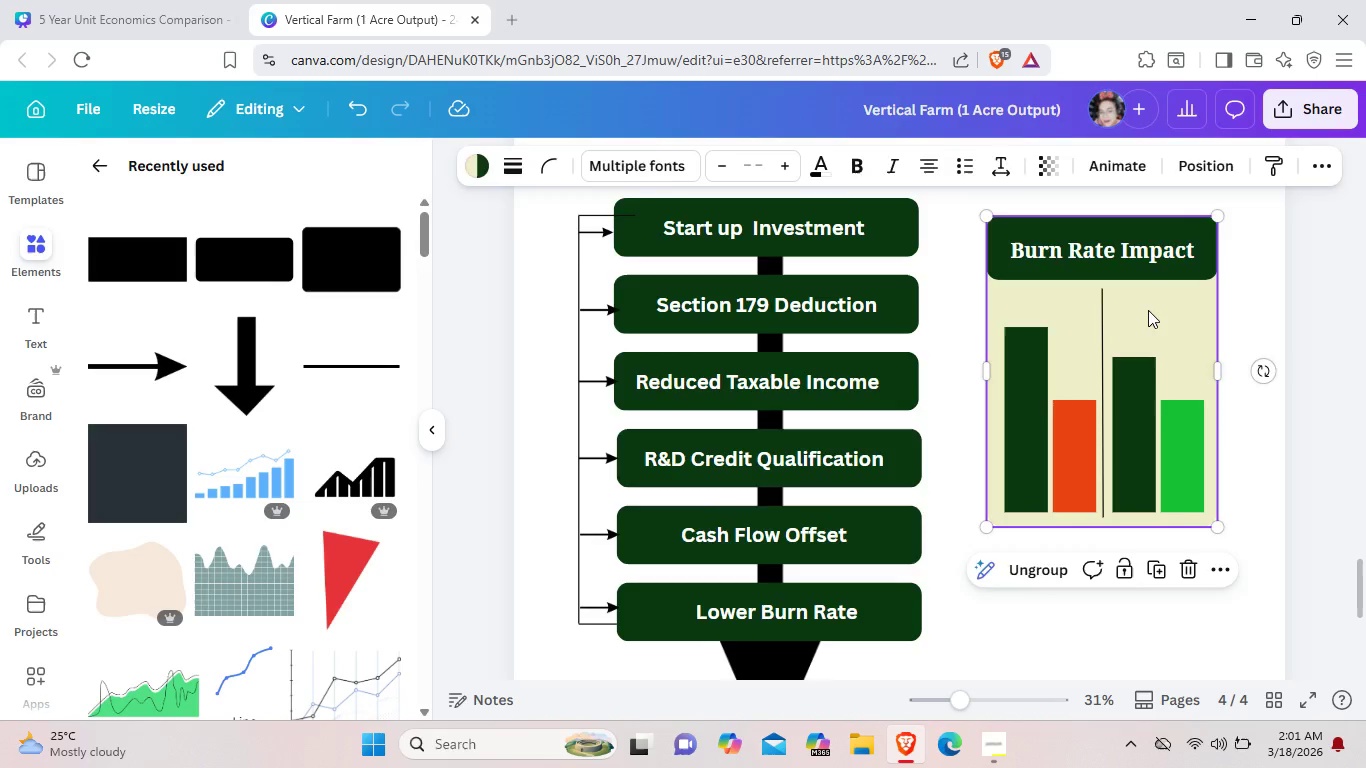 
key(Control+ControlLeft)
 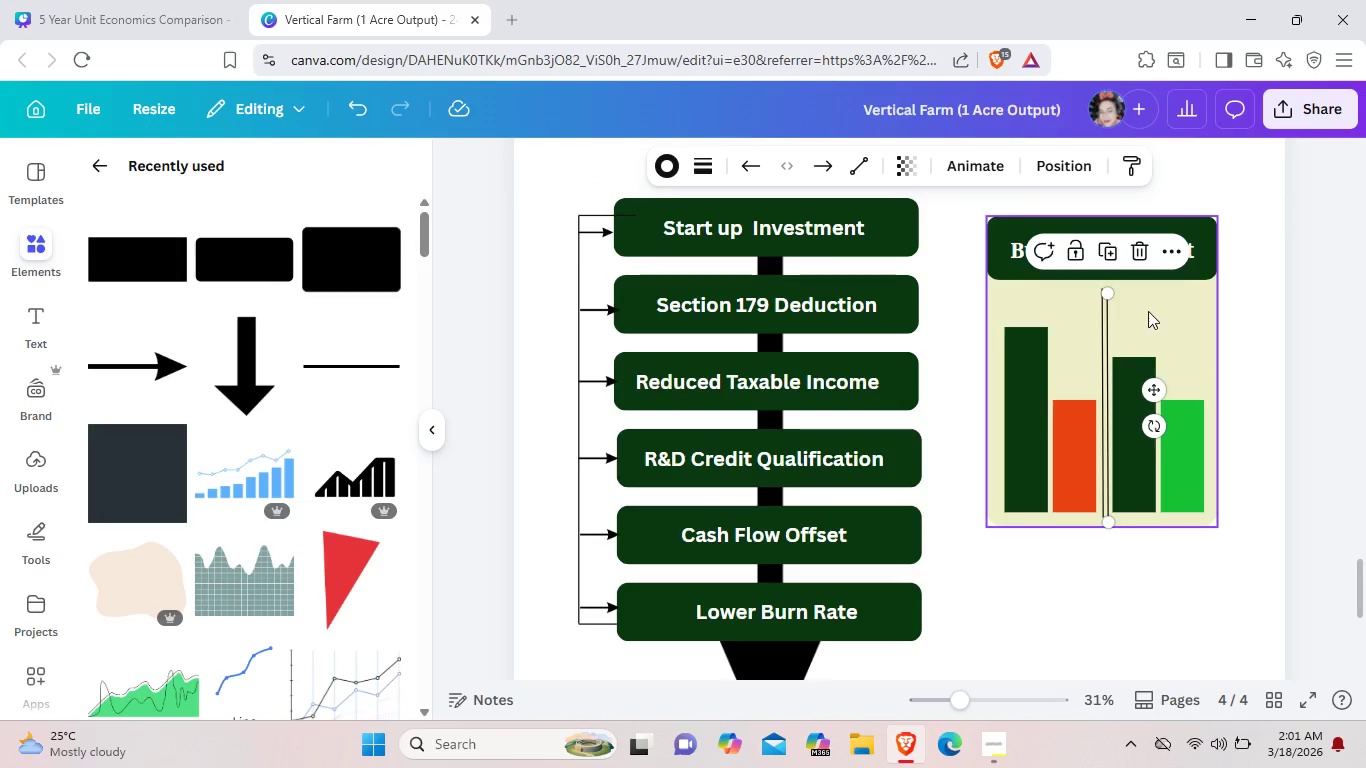 
key(Control+V)
 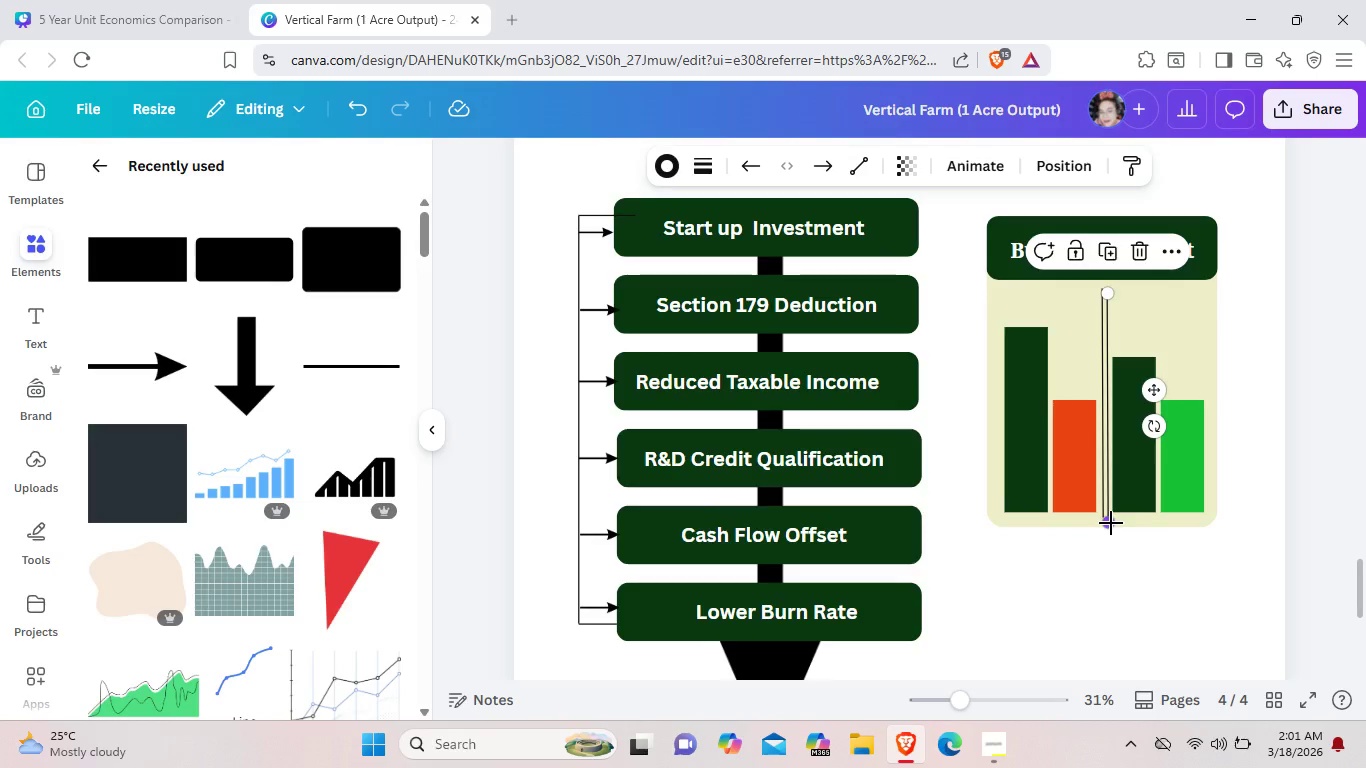 
left_click_drag(start_coordinate=[1111, 523], to_coordinate=[1278, 294])
 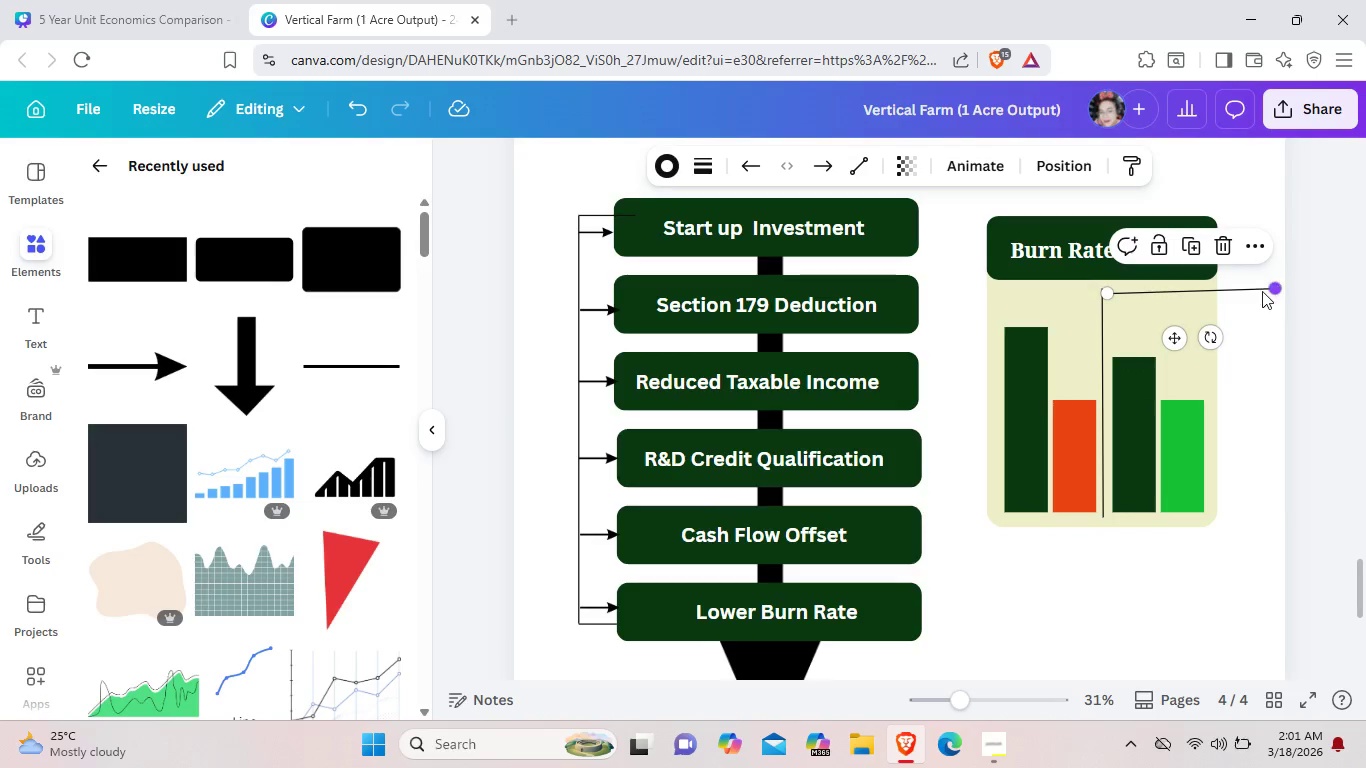 
left_click_drag(start_coordinate=[1270, 287], to_coordinate=[1205, 295])
 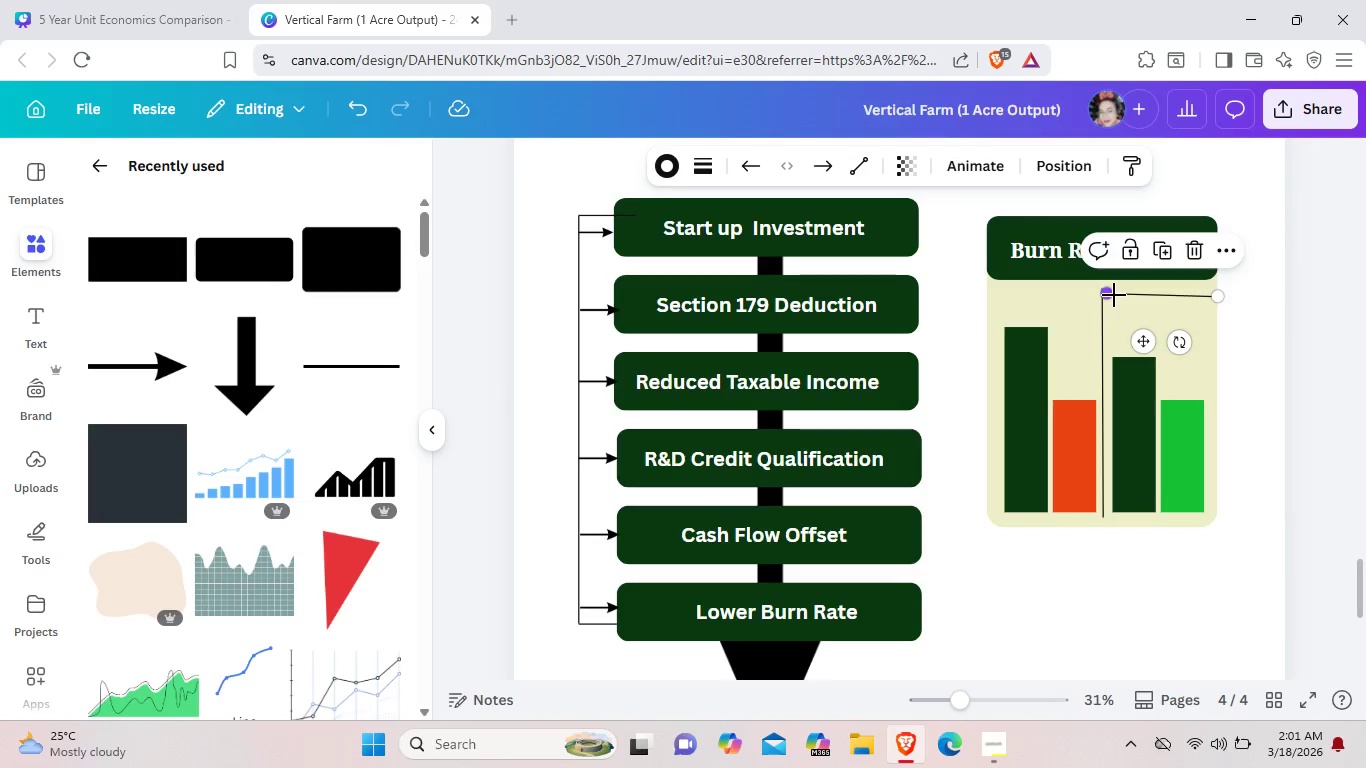 
left_click_drag(start_coordinate=[1112, 295], to_coordinate=[1123, 297])
 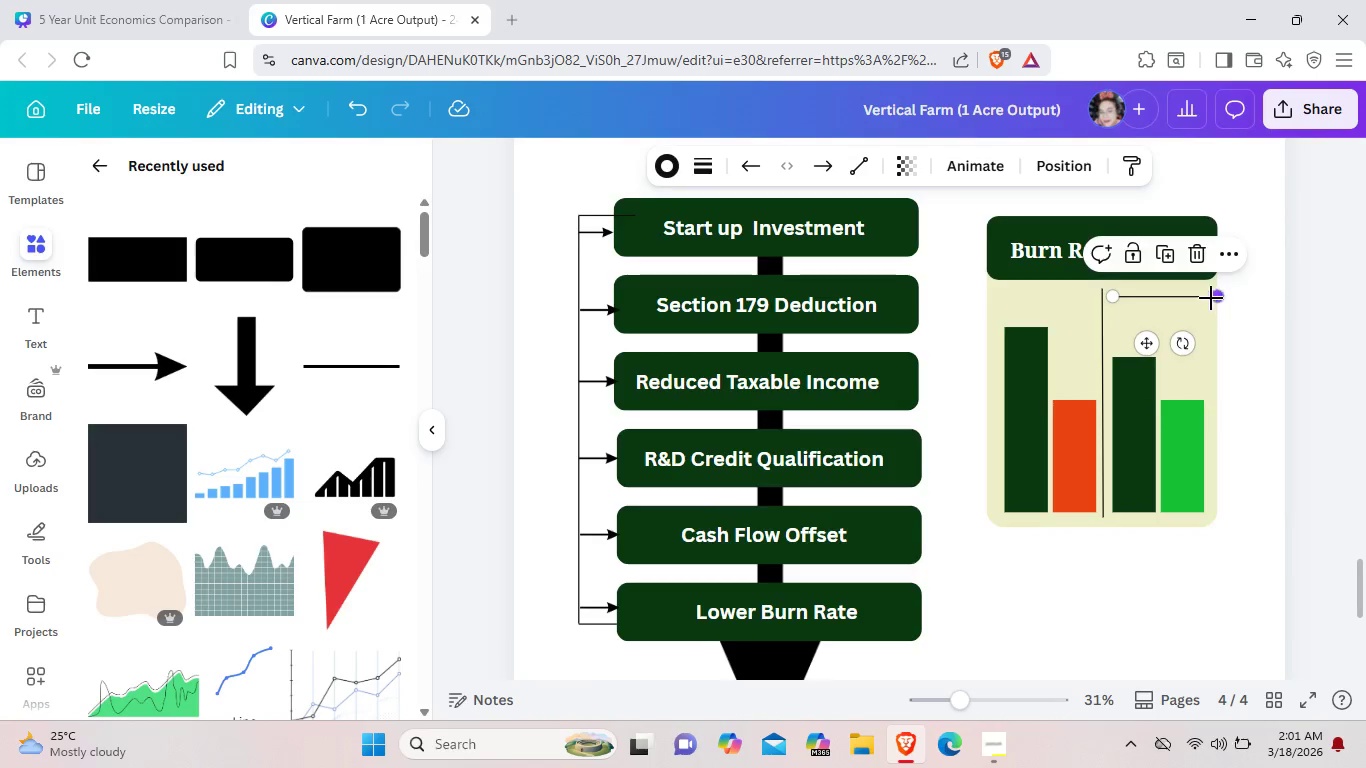 
left_click_drag(start_coordinate=[1218, 300], to_coordinate=[1197, 302])
 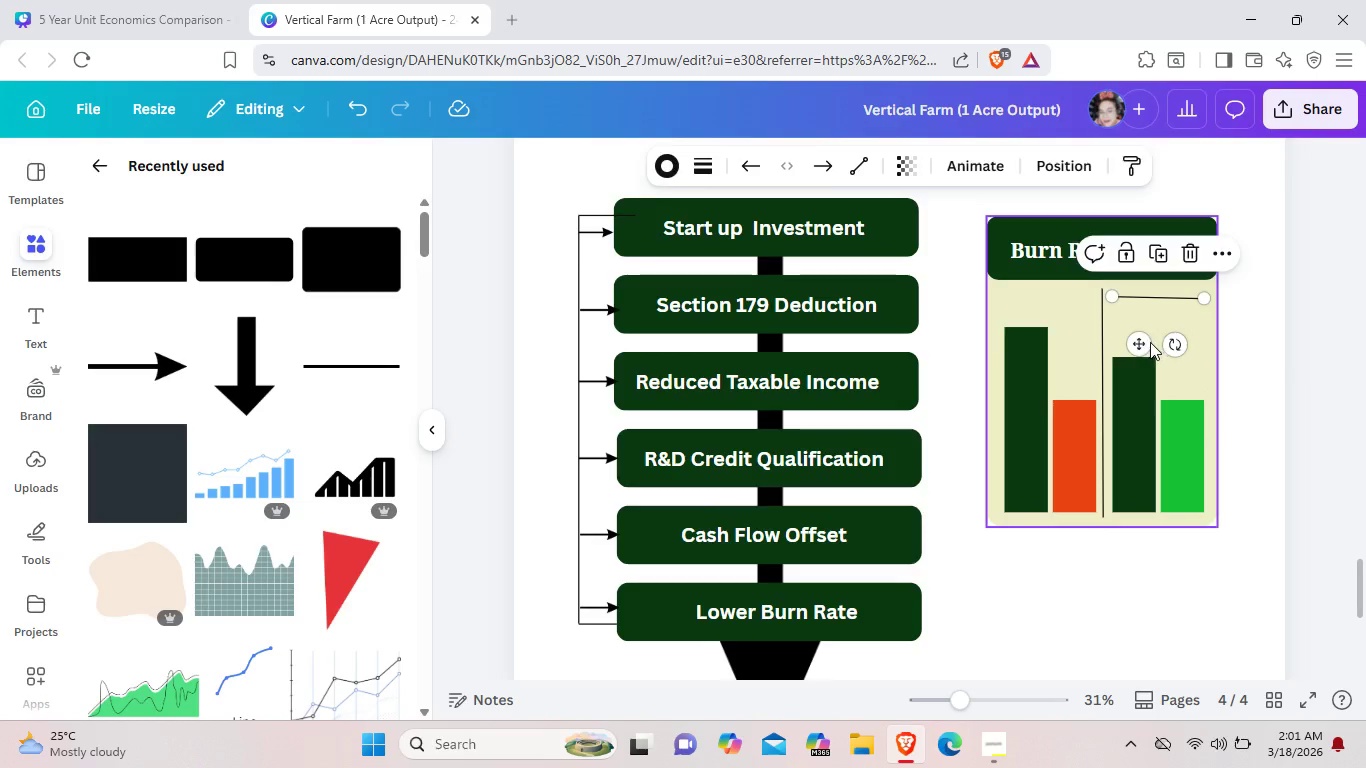 
left_click_drag(start_coordinate=[1151, 341], to_coordinate=[1150, 355])
 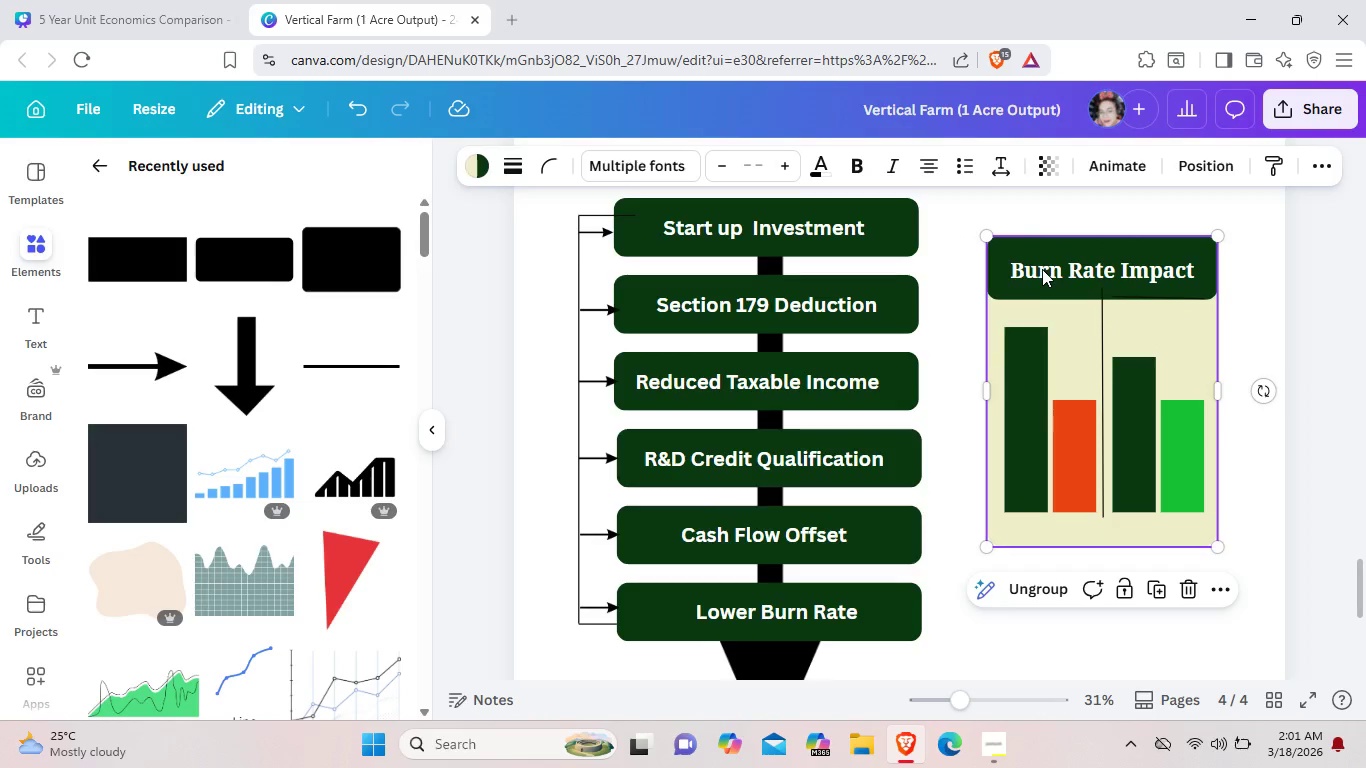 
key(Z)
 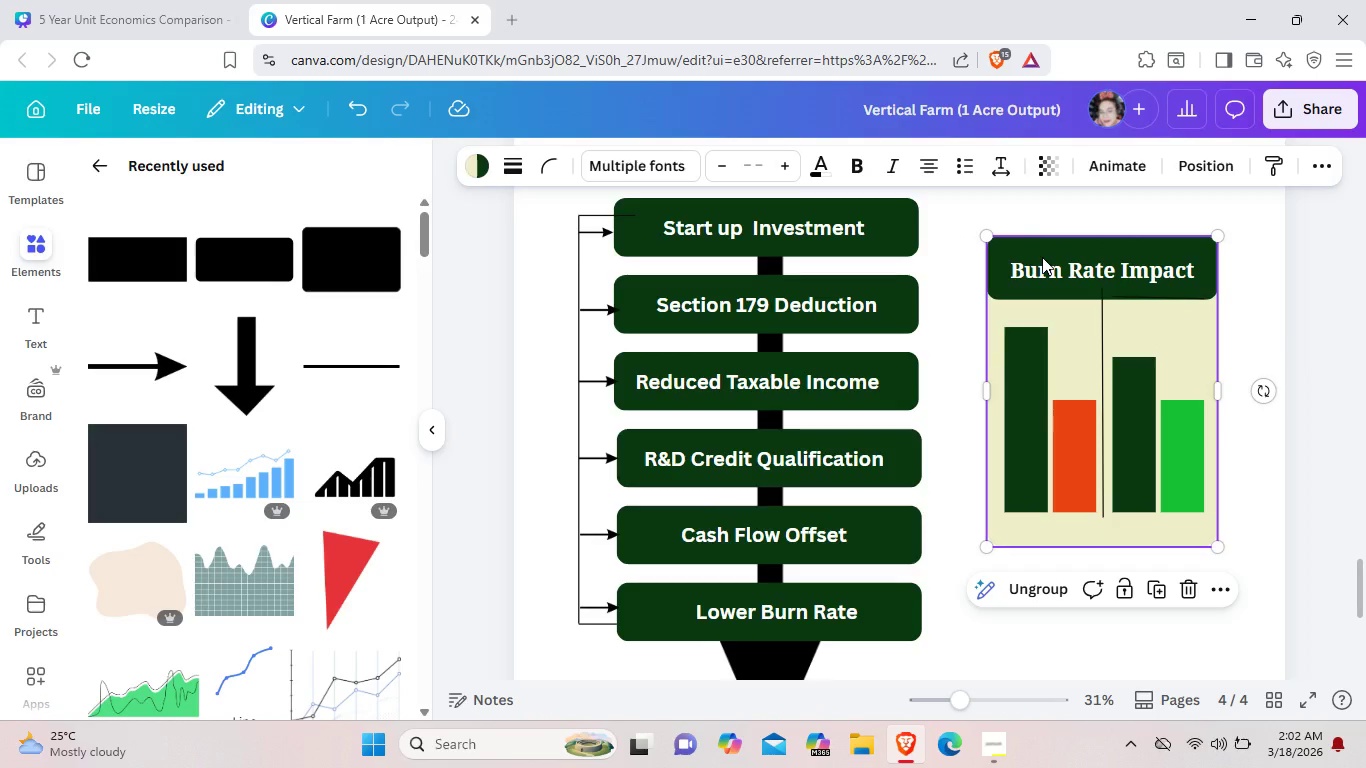 
key(Control+Z)
 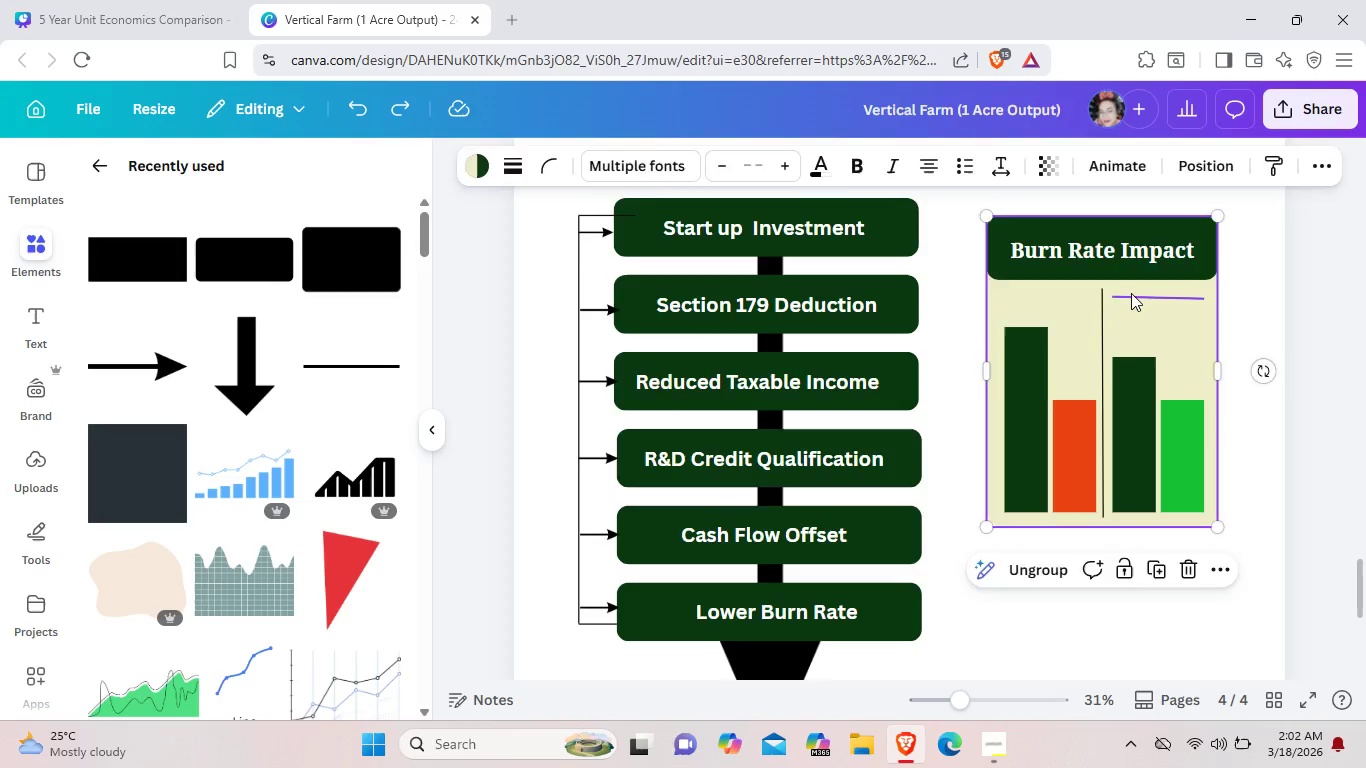 
left_click([1131, 293])
 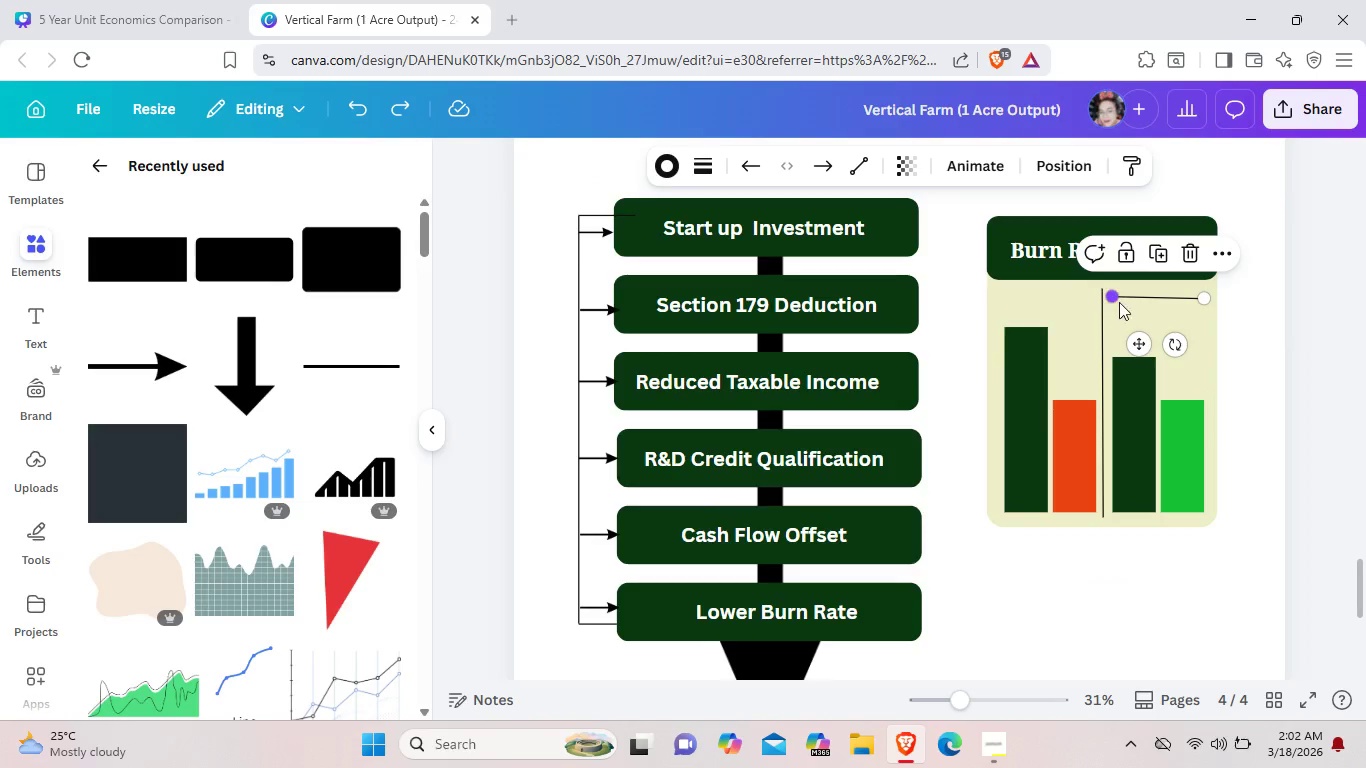 
left_click_drag(start_coordinate=[1115, 302], to_coordinate=[1126, 304])
 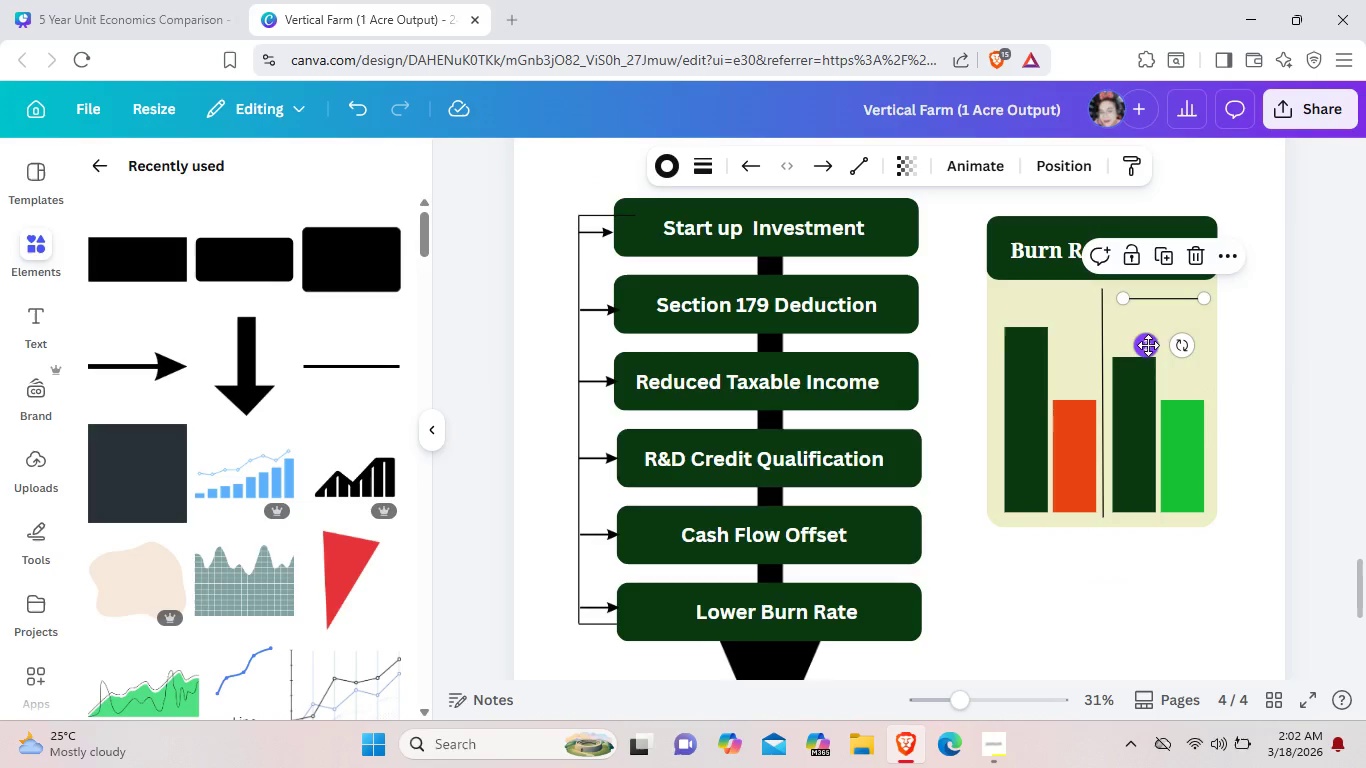 
left_click_drag(start_coordinate=[1149, 344], to_coordinate=[1148, 357])
 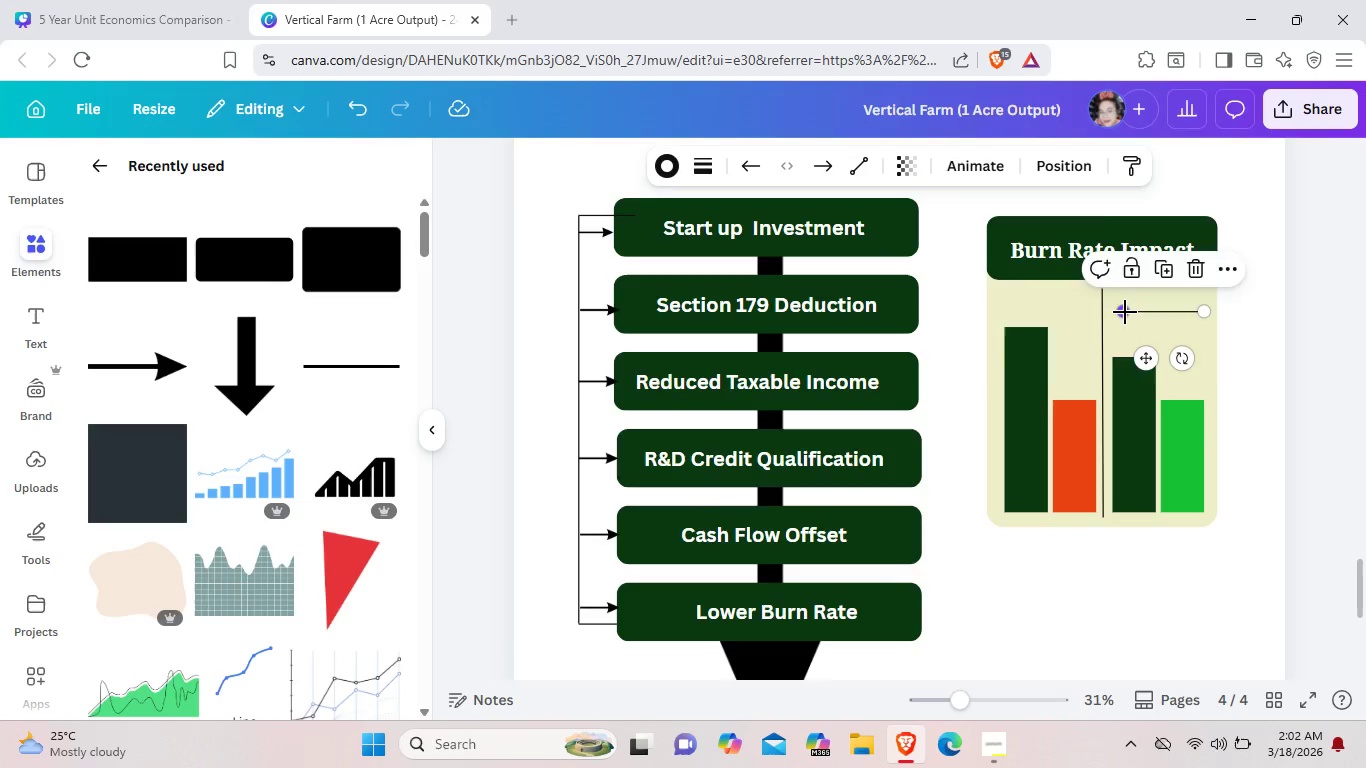 
left_click_drag(start_coordinate=[1125, 312], to_coordinate=[1120, 312])
 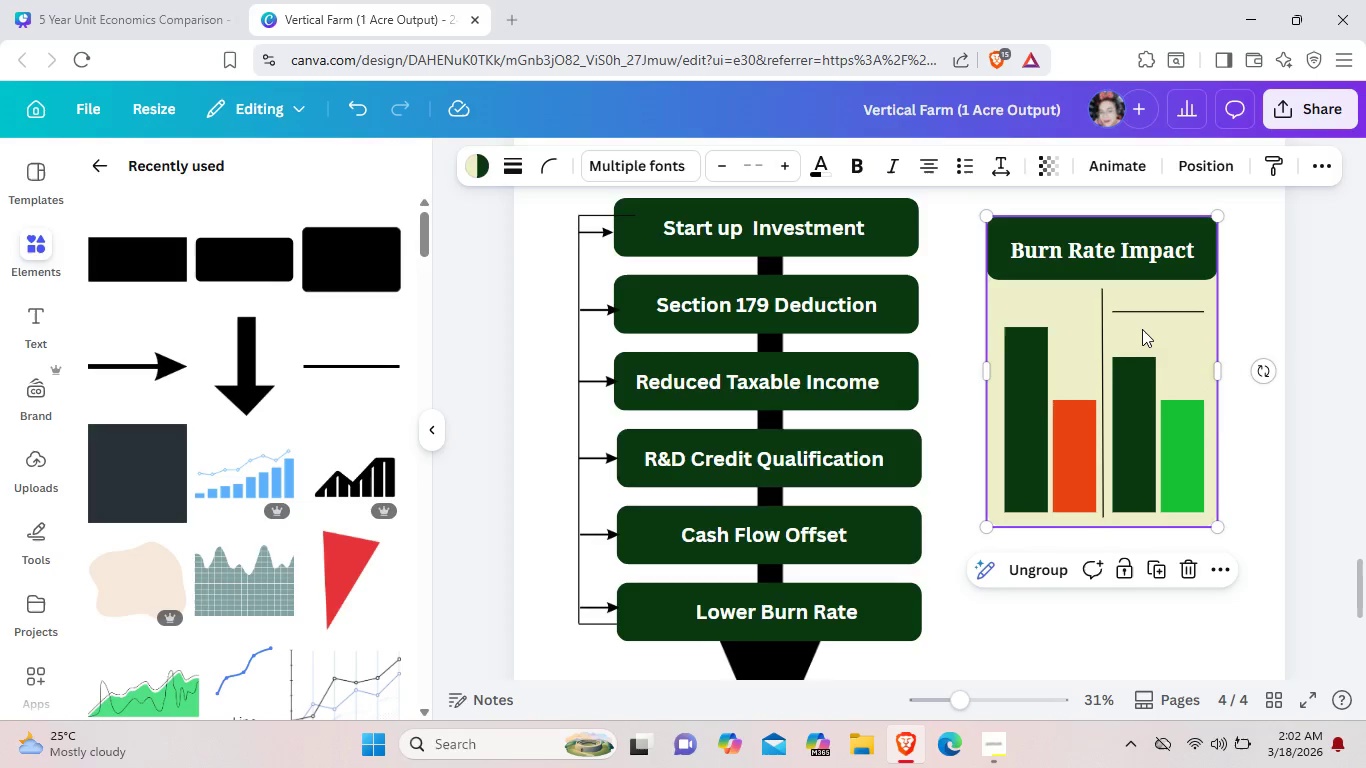 
left_click([1142, 329])
 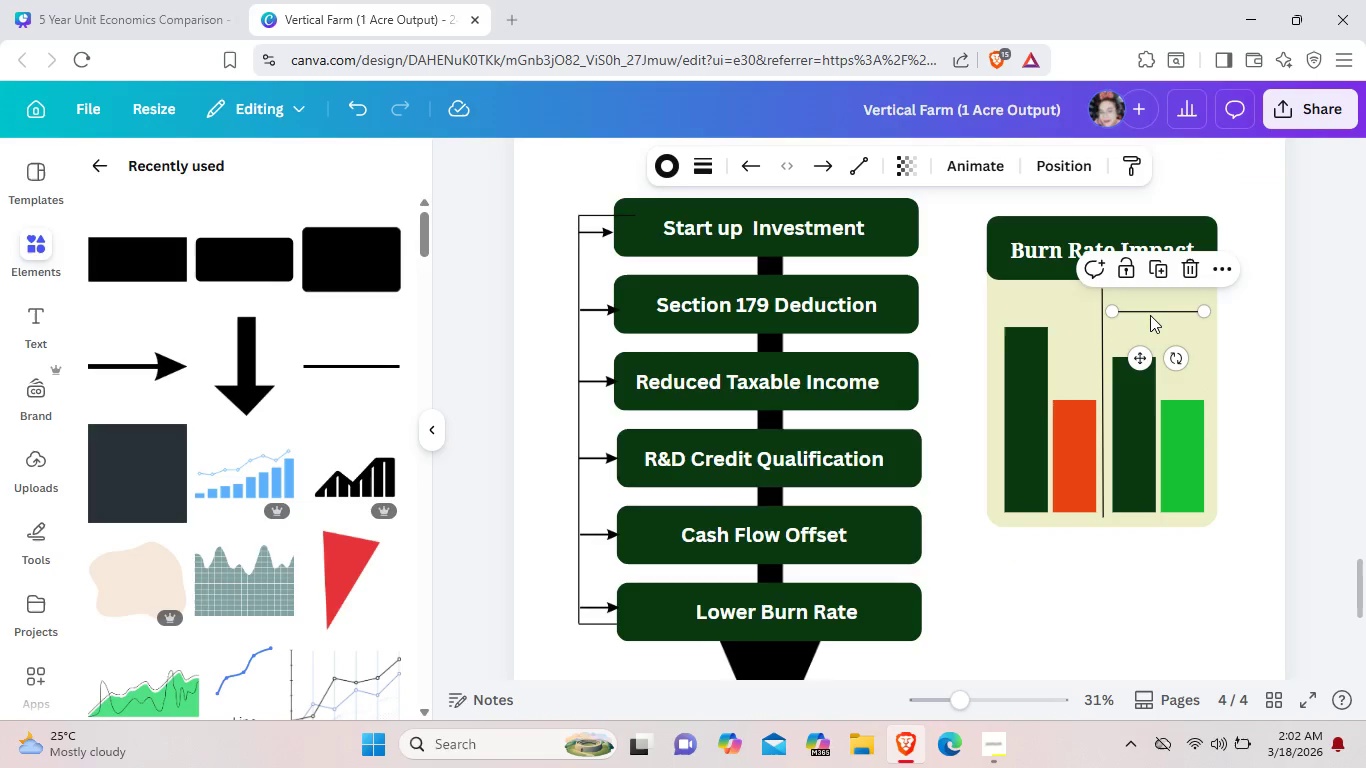 
left_click([1150, 315])
 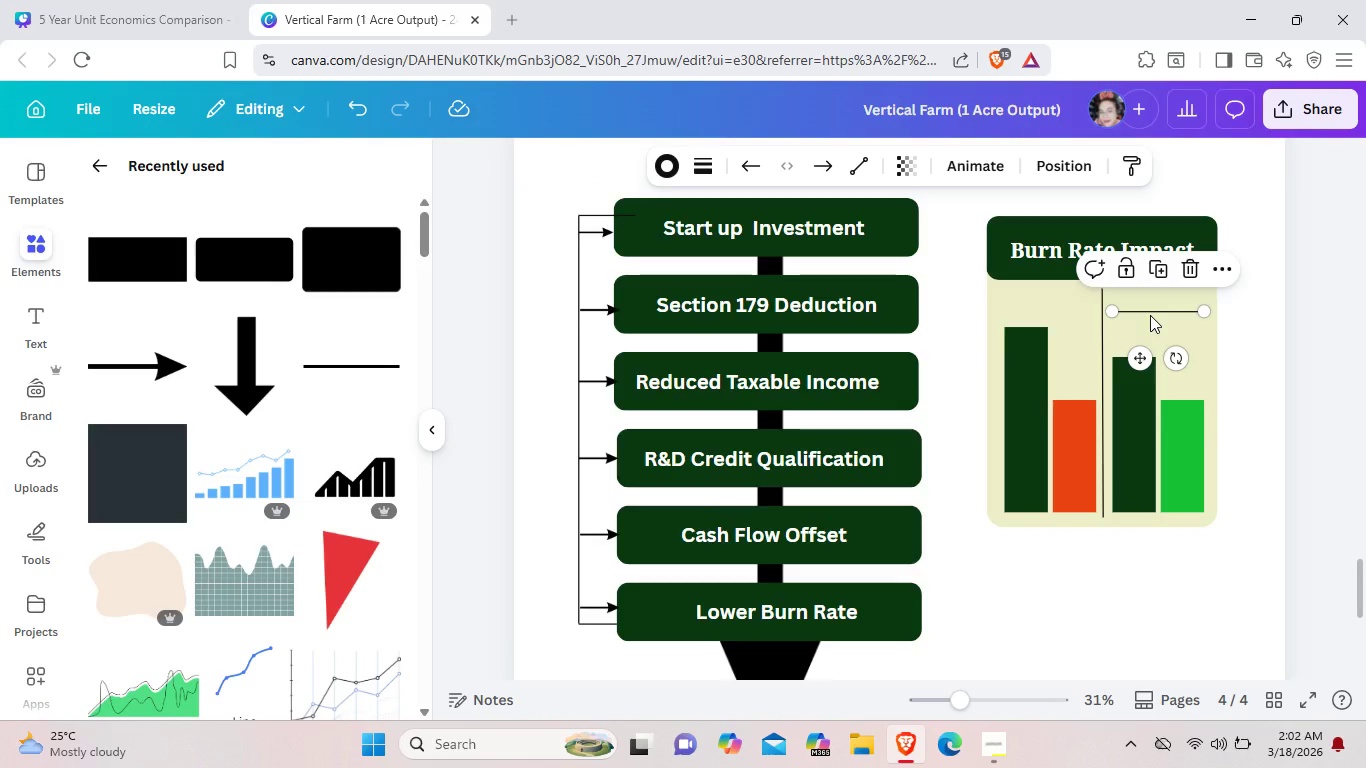 
key(Control+C)
 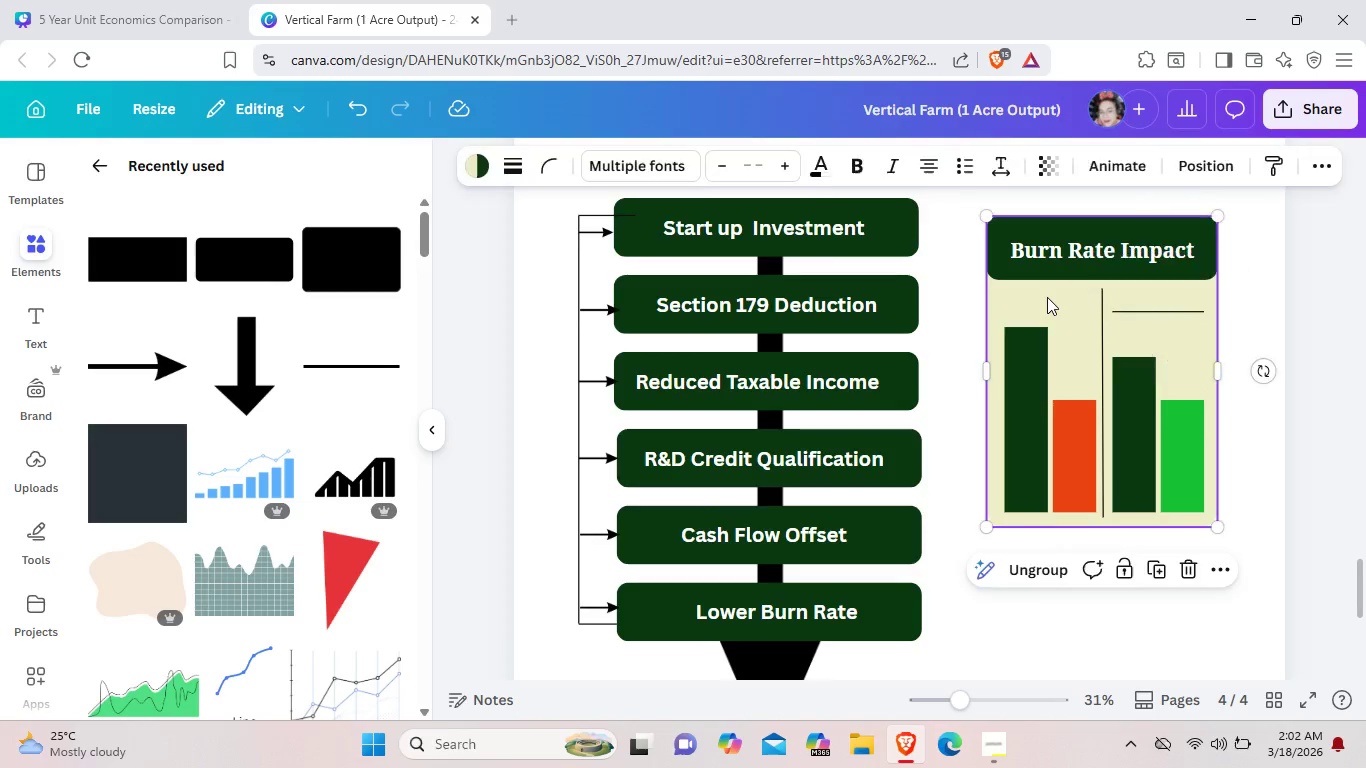 
left_click([1047, 297])
 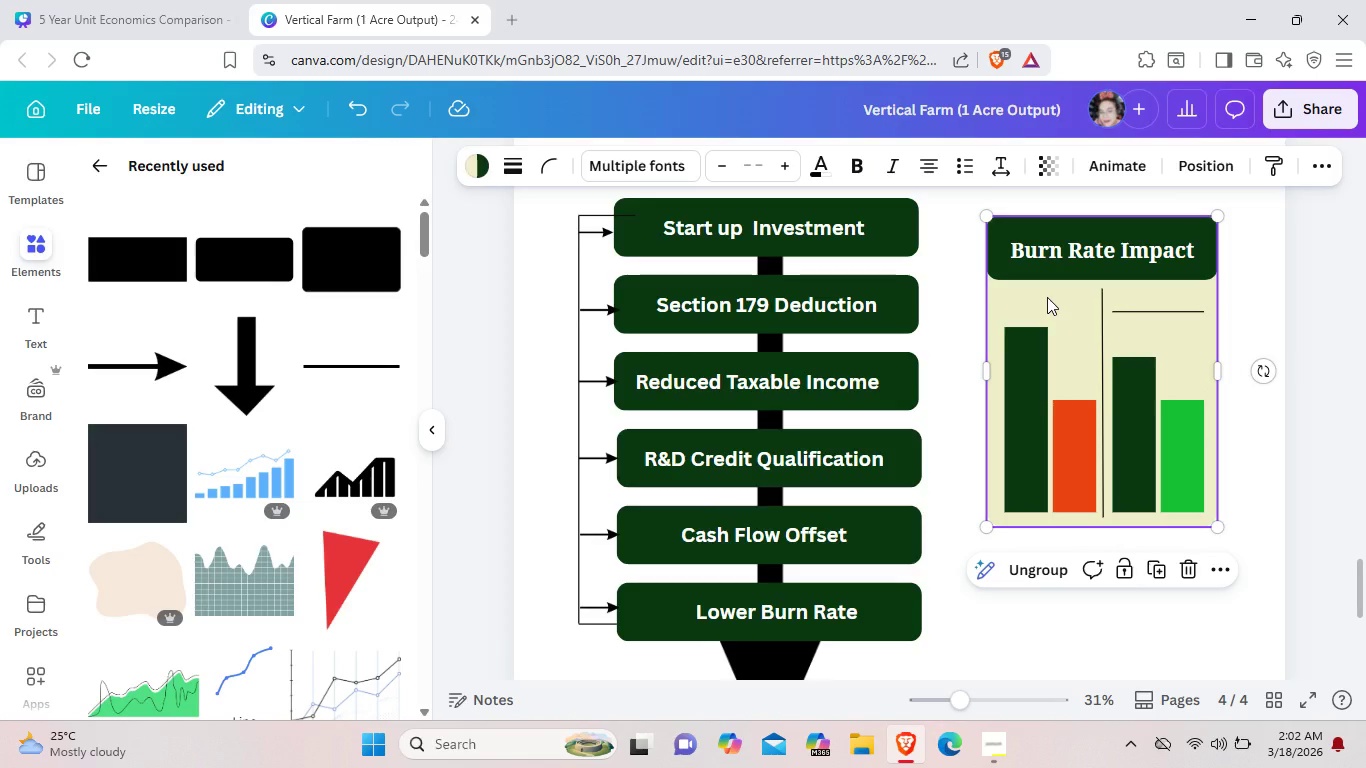 
key(Control+V)
 